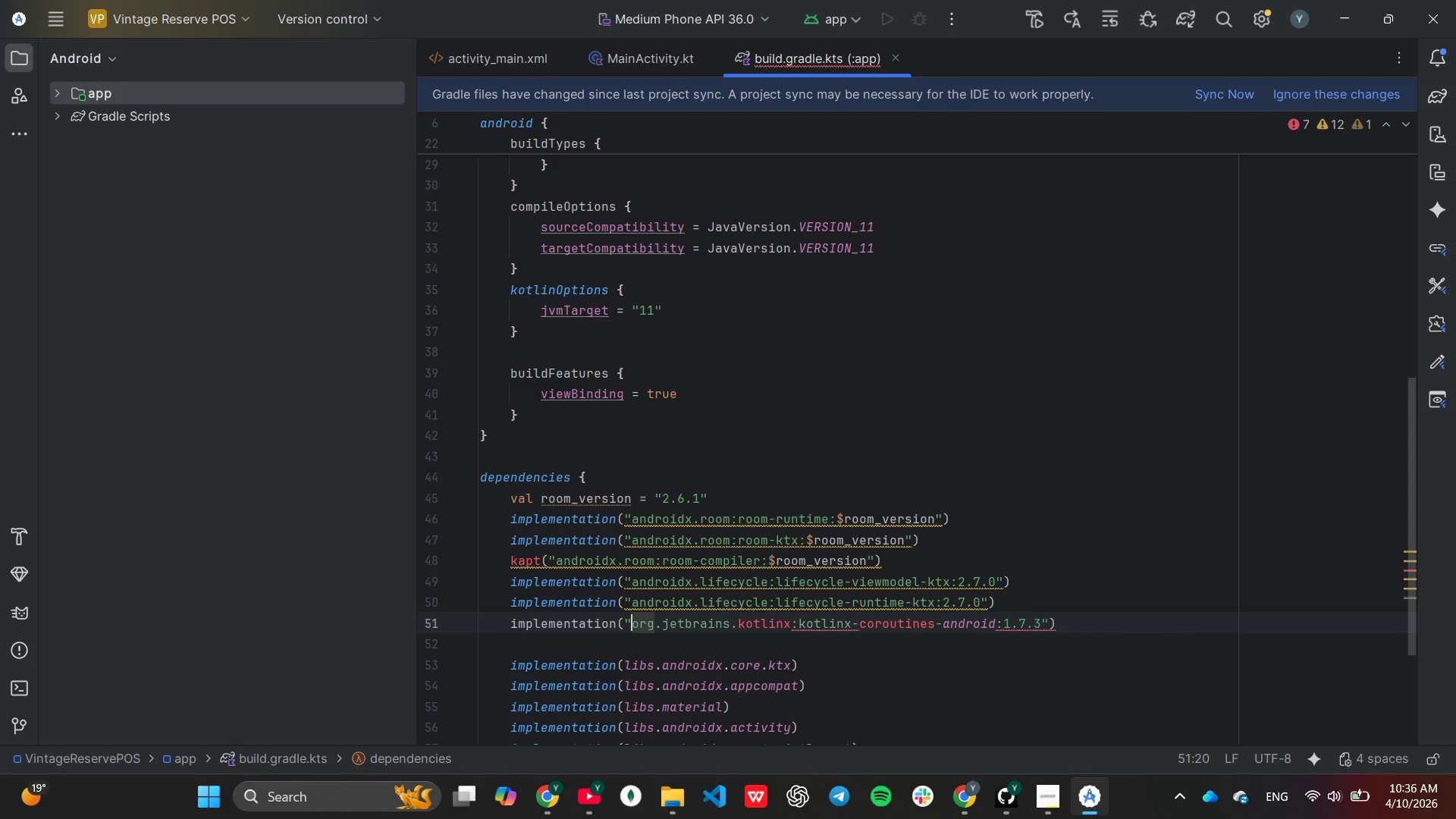 
key(Shift+Quote)
 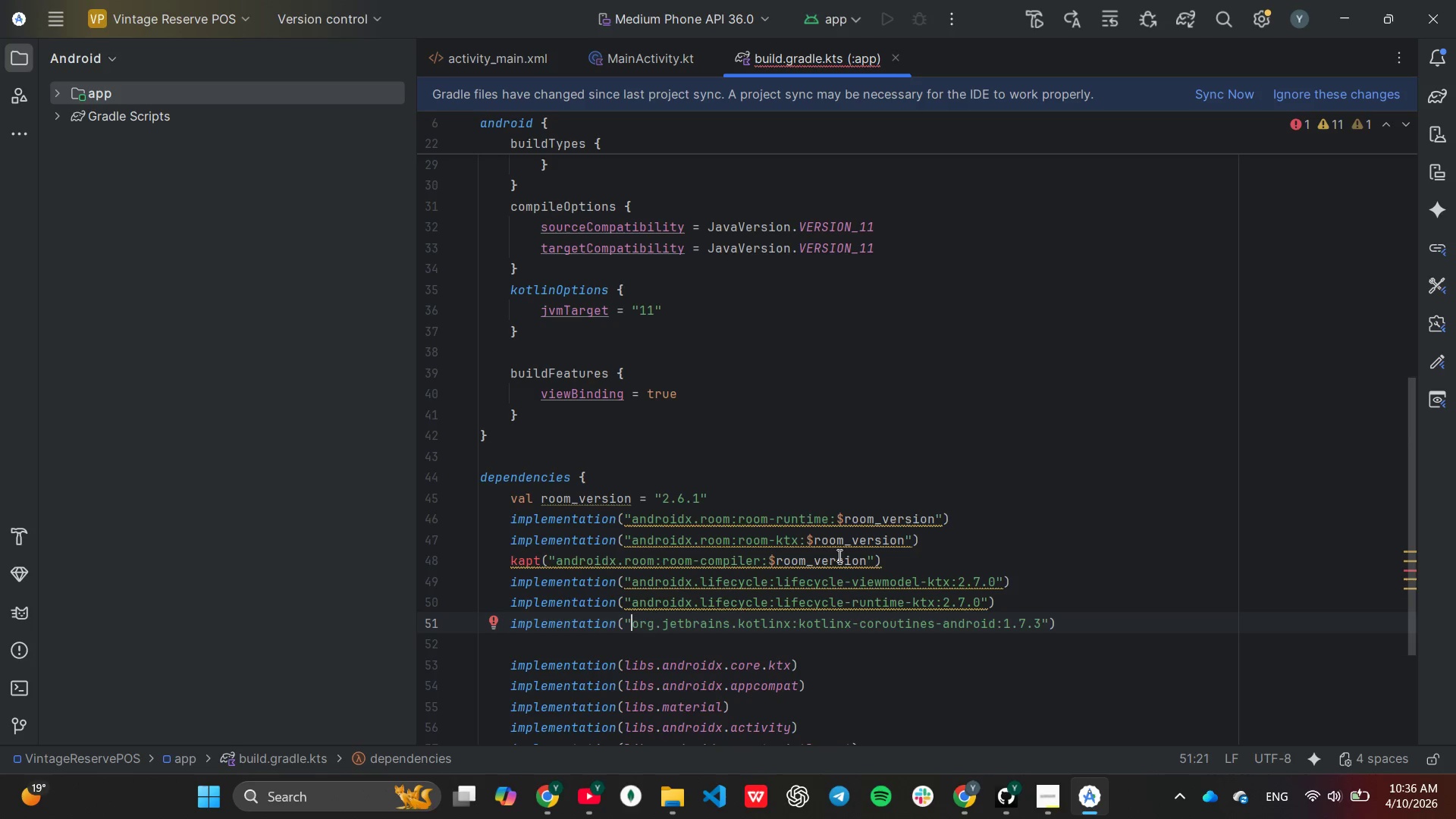 
left_click([750, 476])
 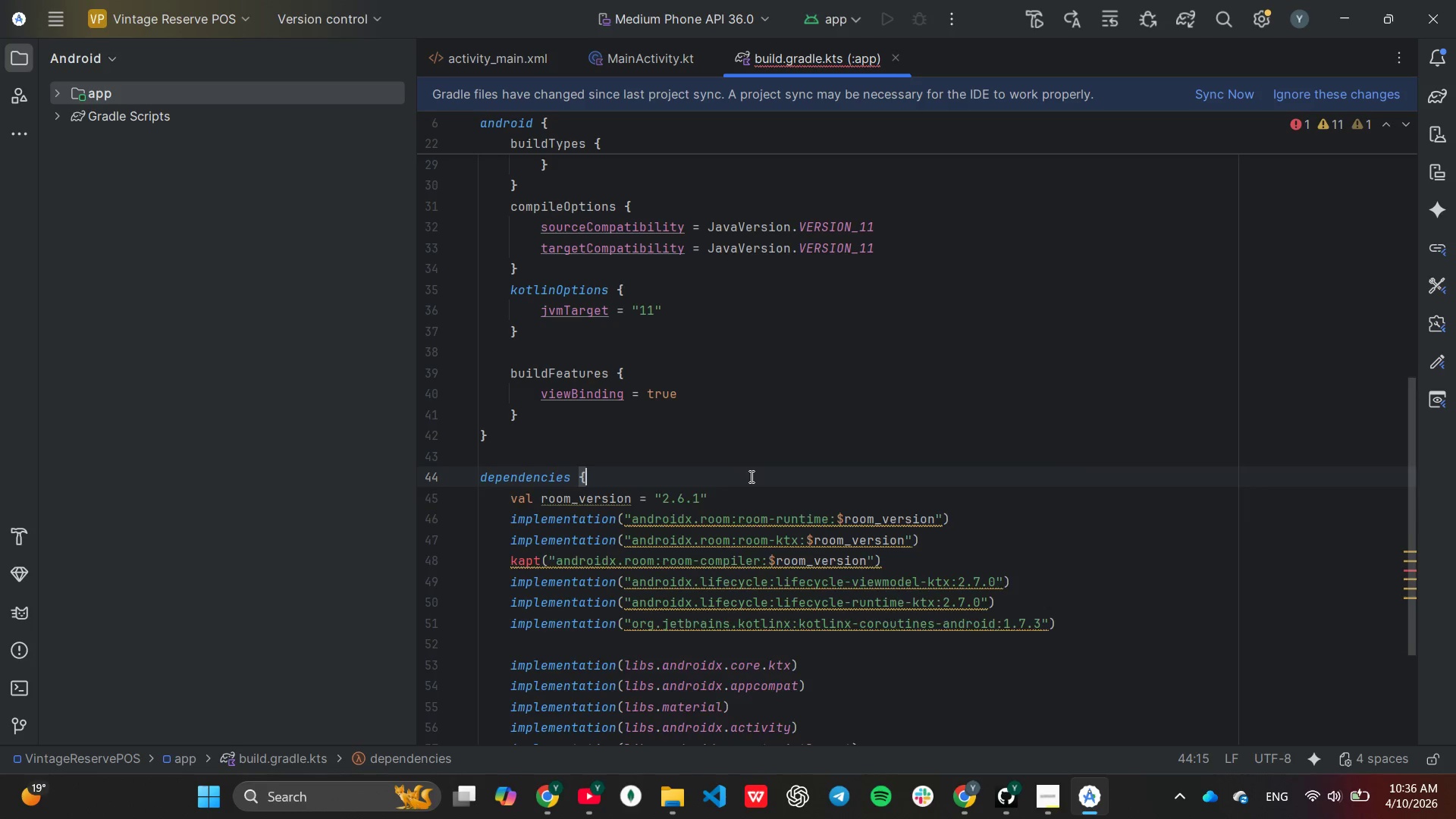 
key(Enter)
 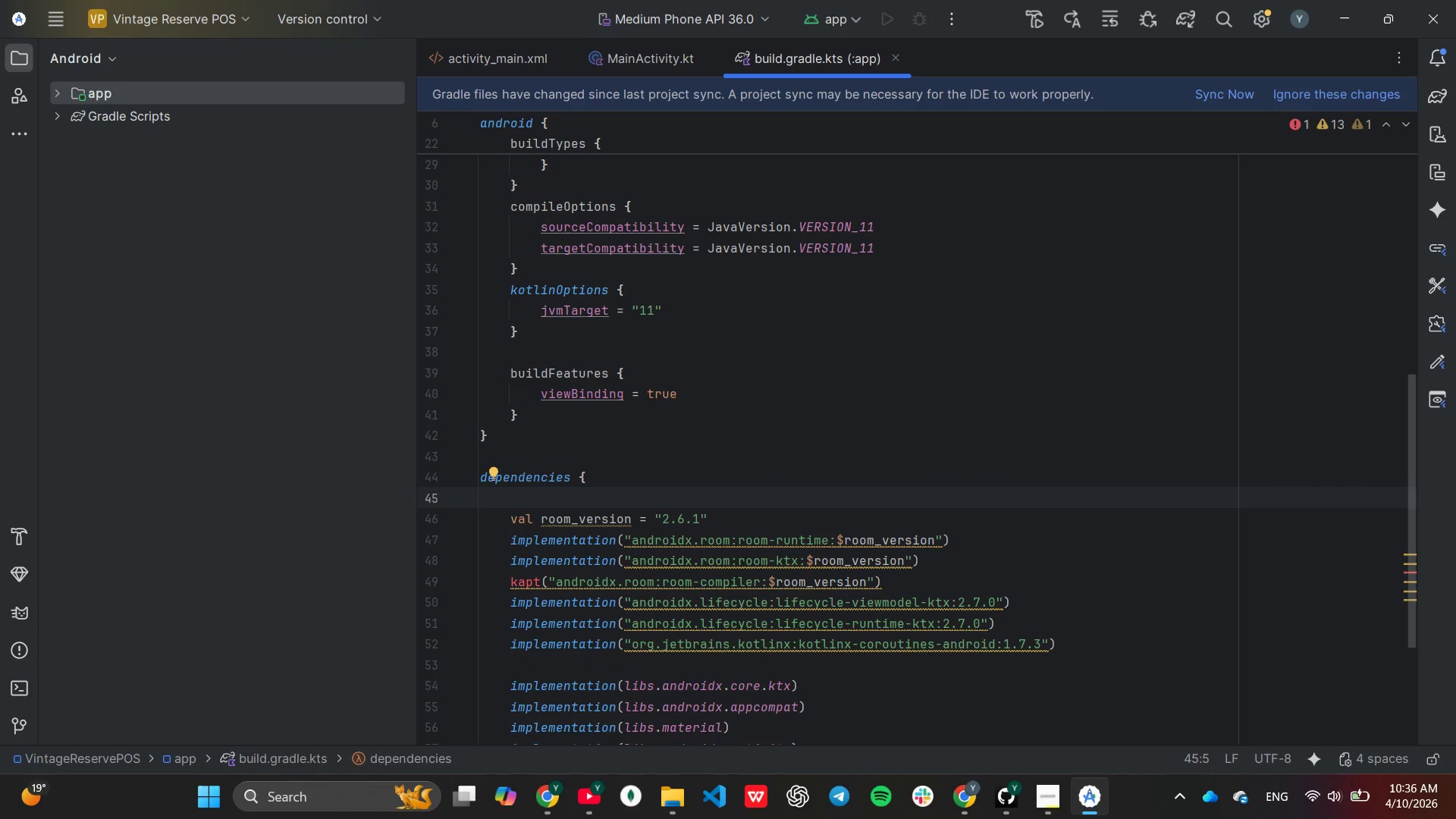 
type(implementation))
key(Backspace)
type(("com.gg)
key(Backspace)
type(oogle.an)
 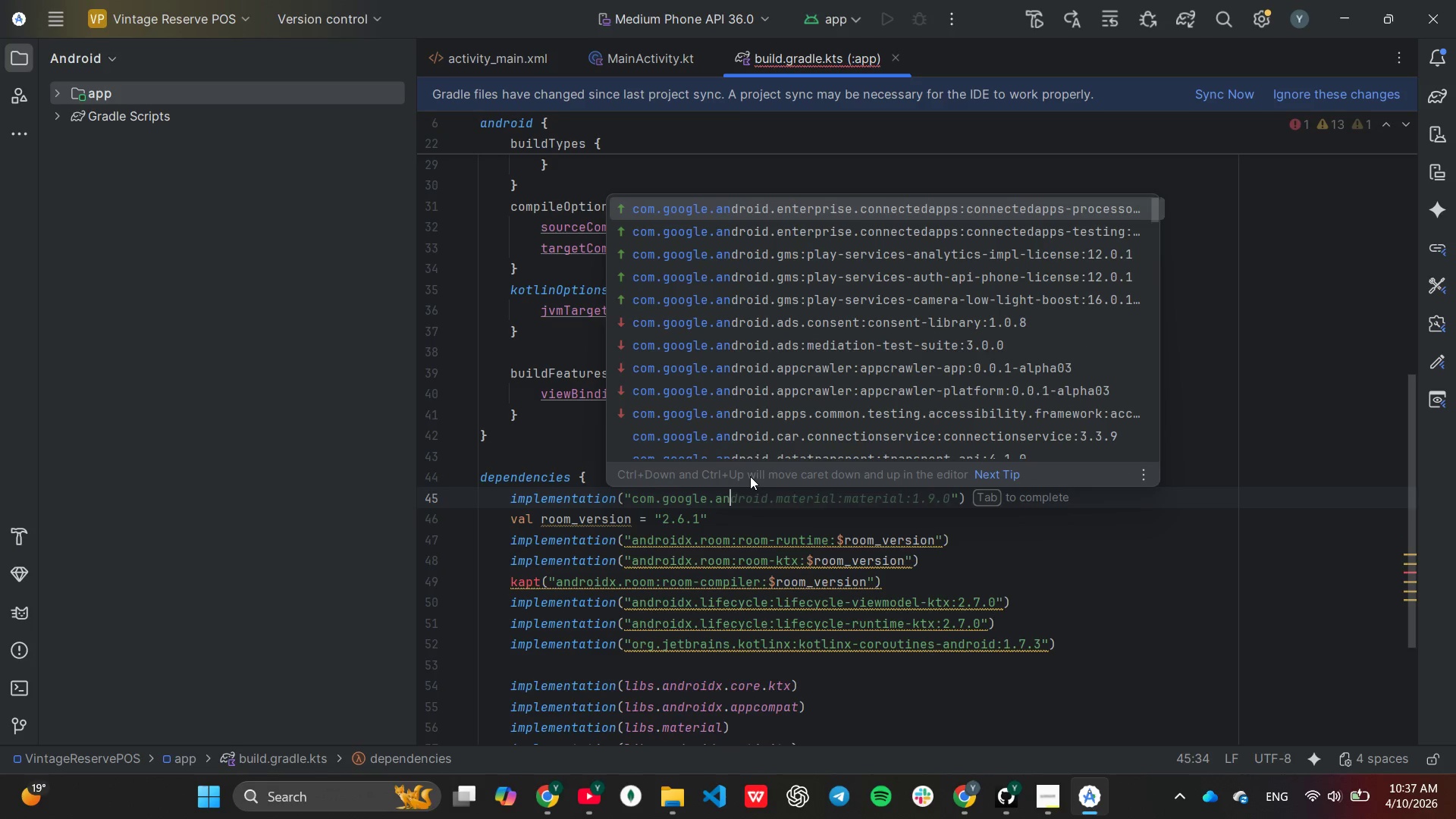 
wait(8.59)
 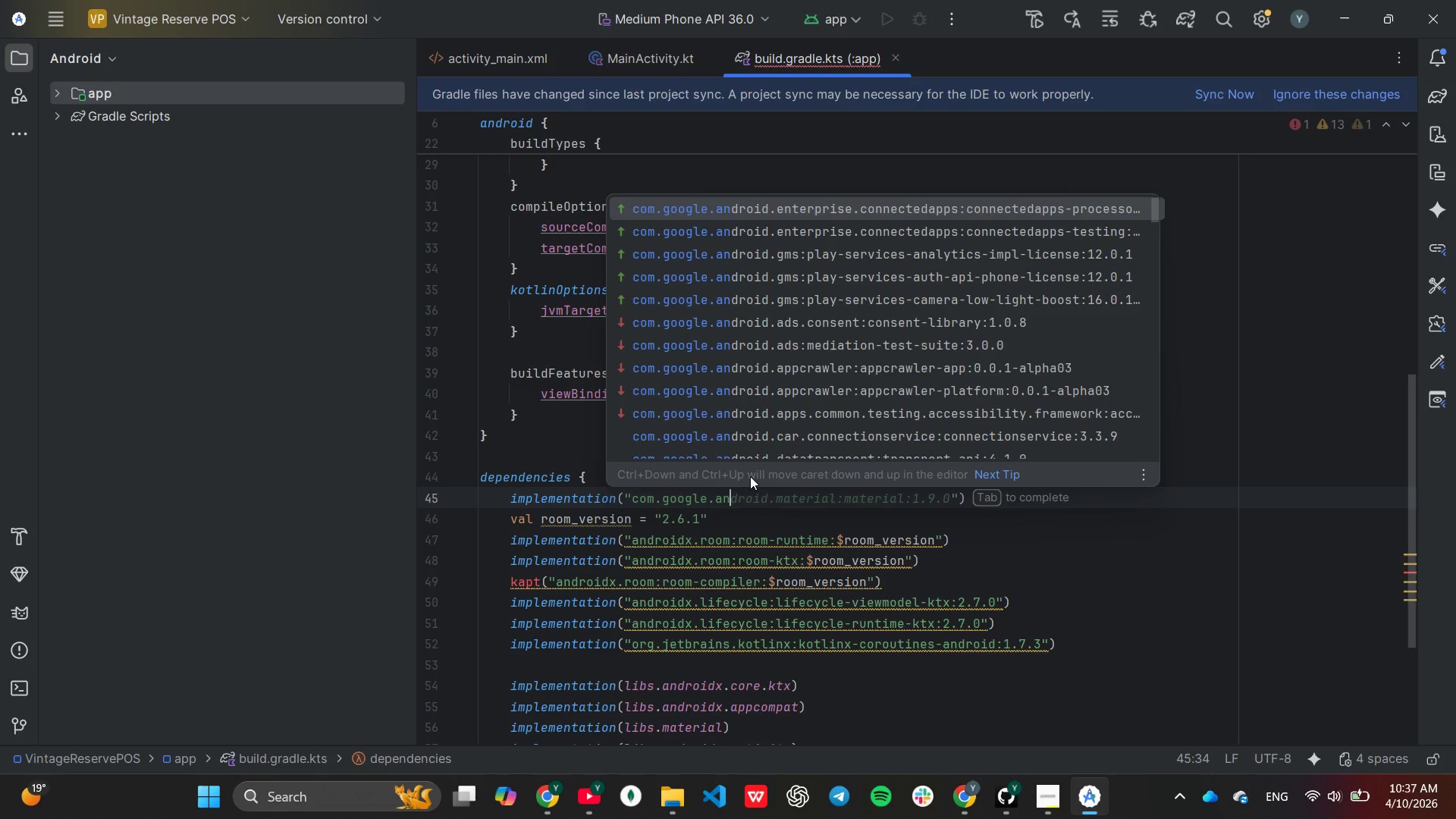 
key(Tab)
 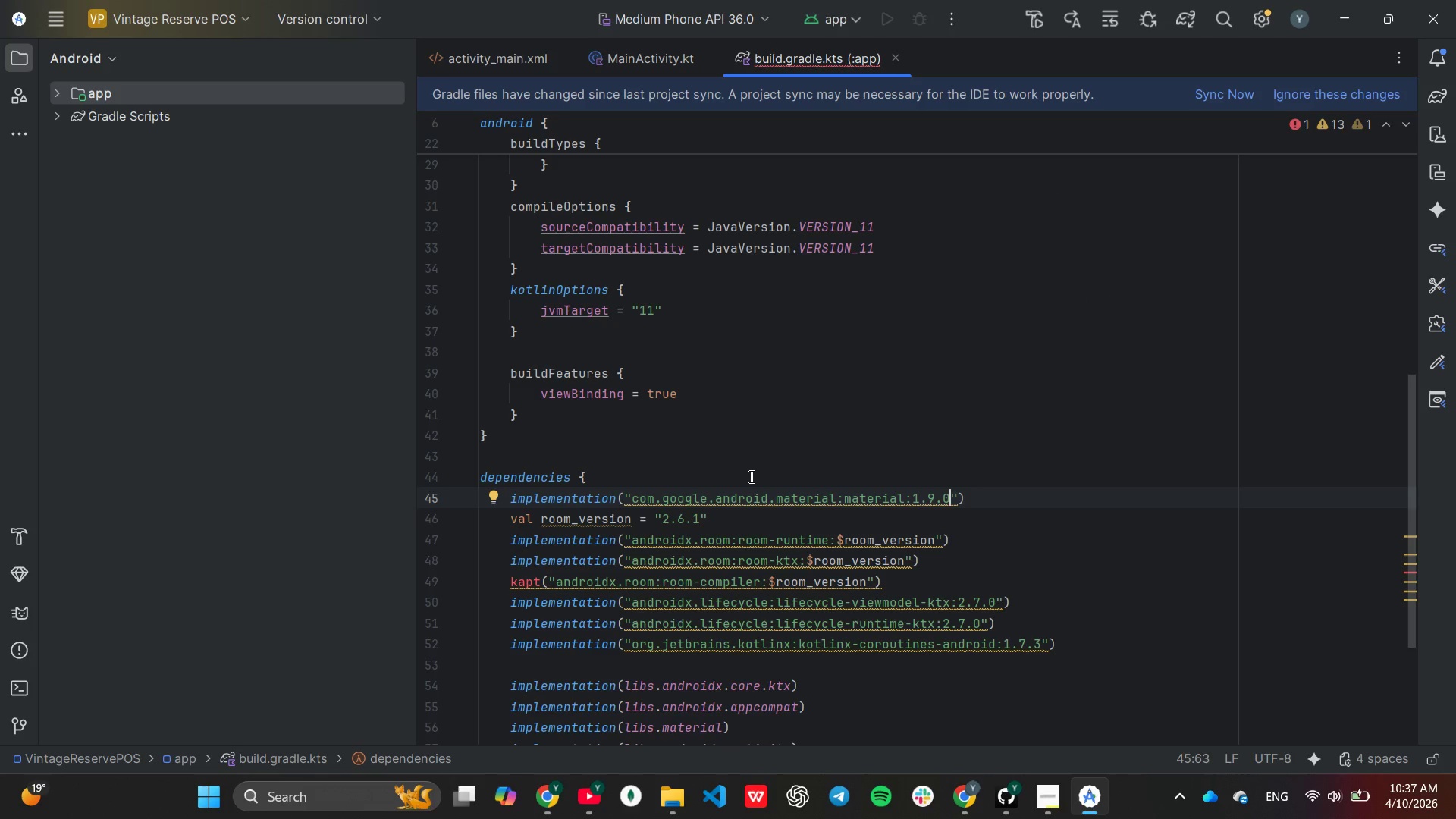 
key(Backspace)
key(Backspace)
key(Backspace)
type(11.0)
 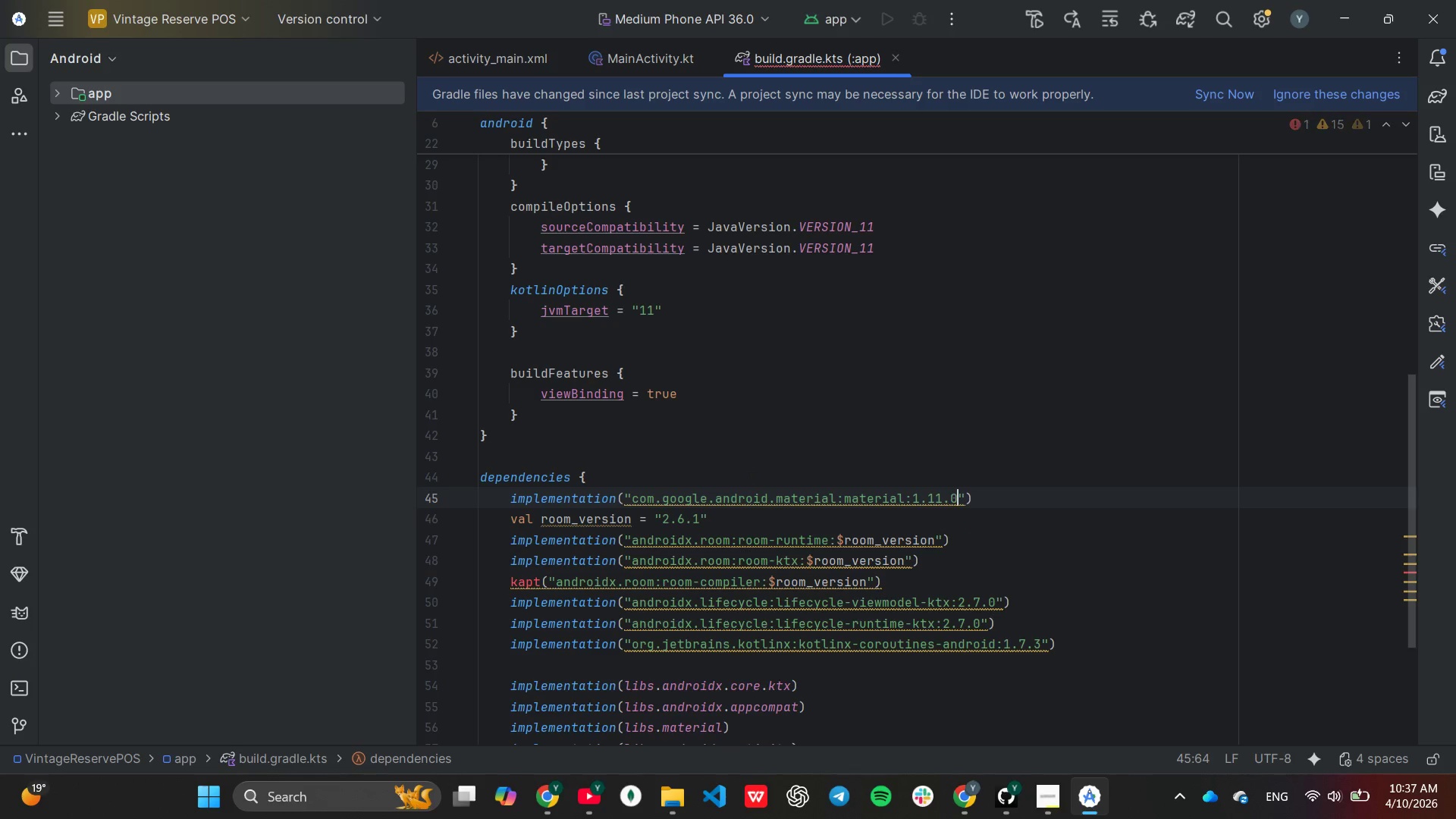 
key(ArrowRight)
 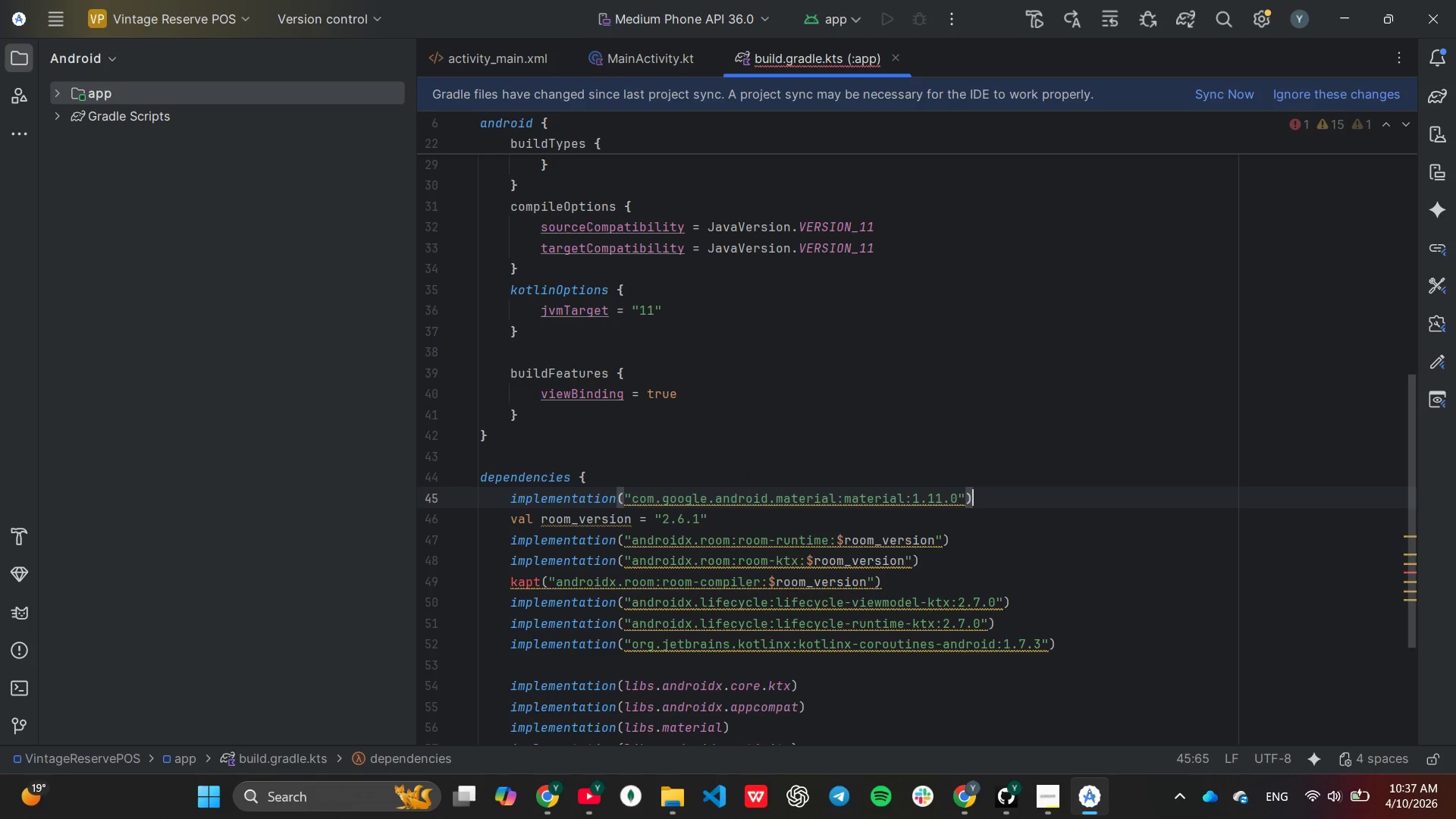 
key(ArrowRight)
 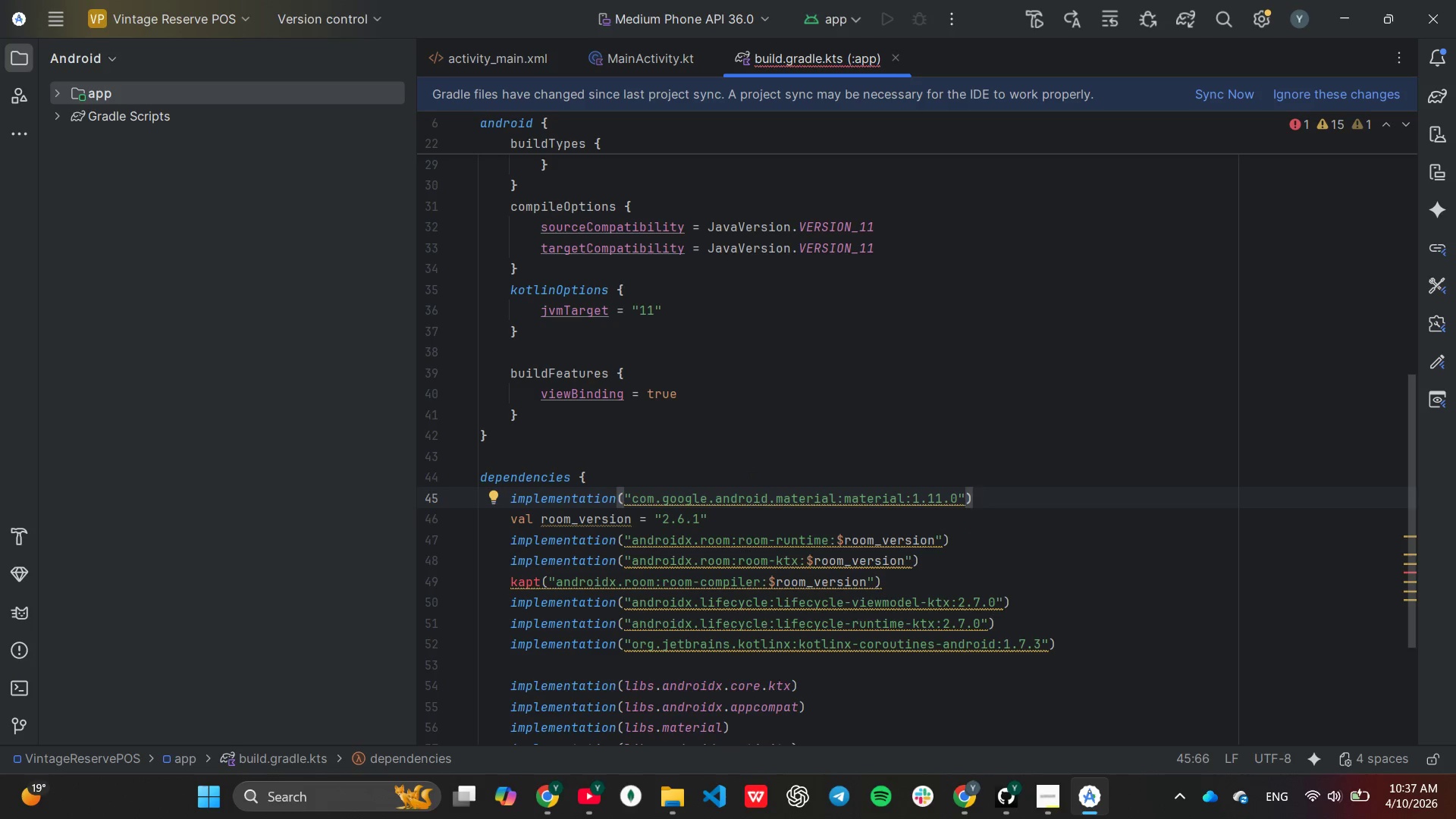 
key(Control+C)
 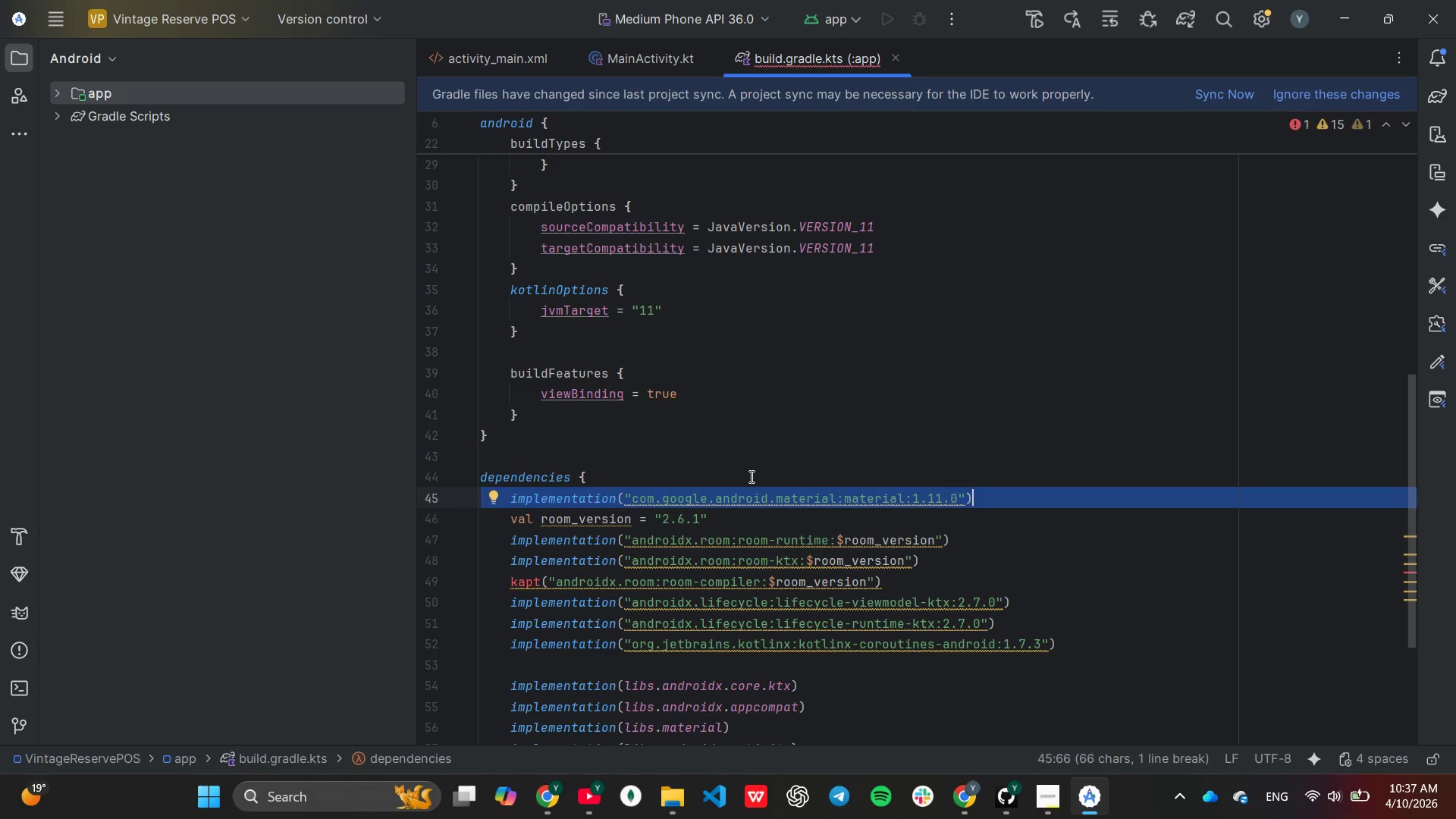 
key(Control+V)
 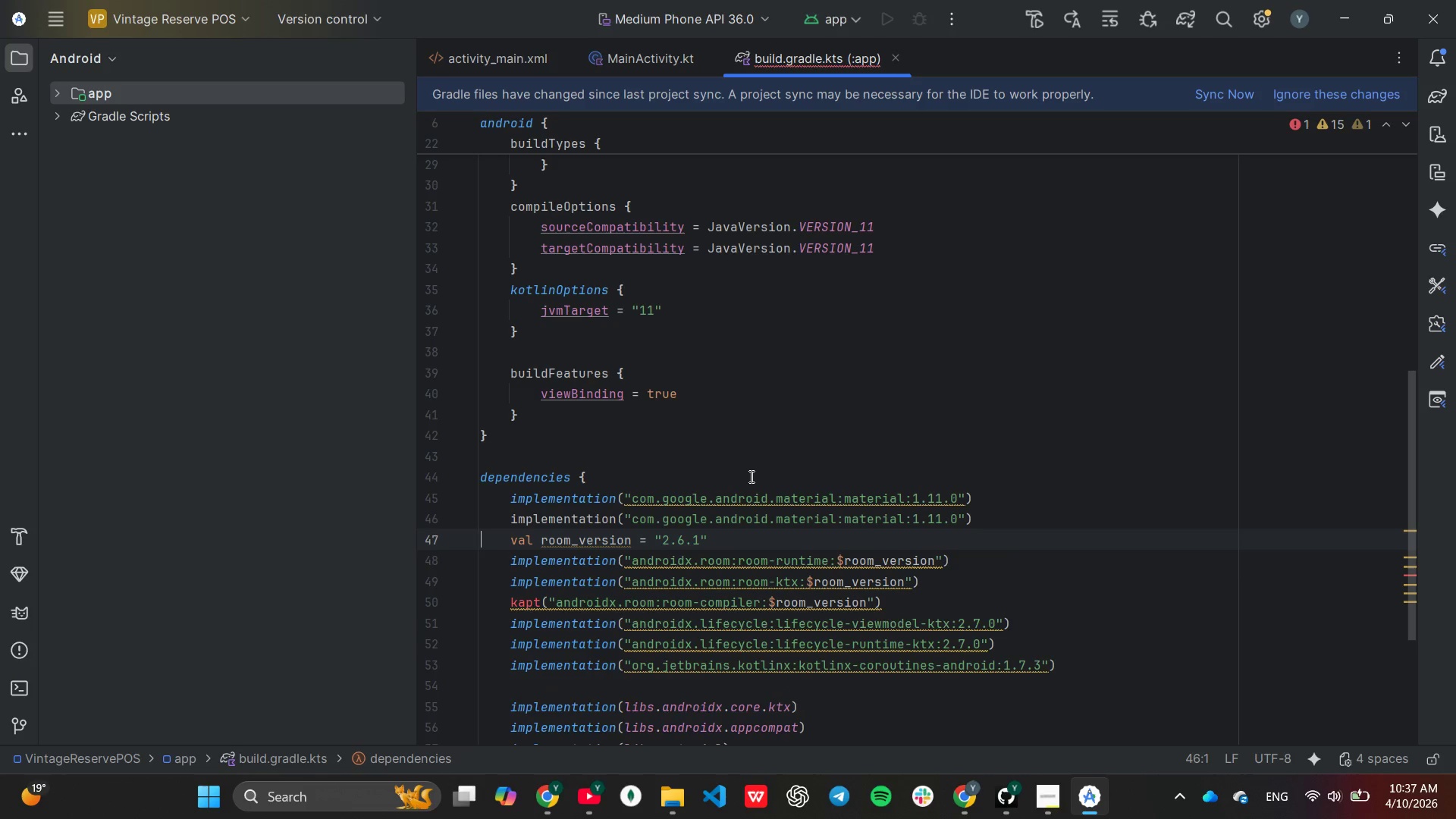 
key(Control+V)
 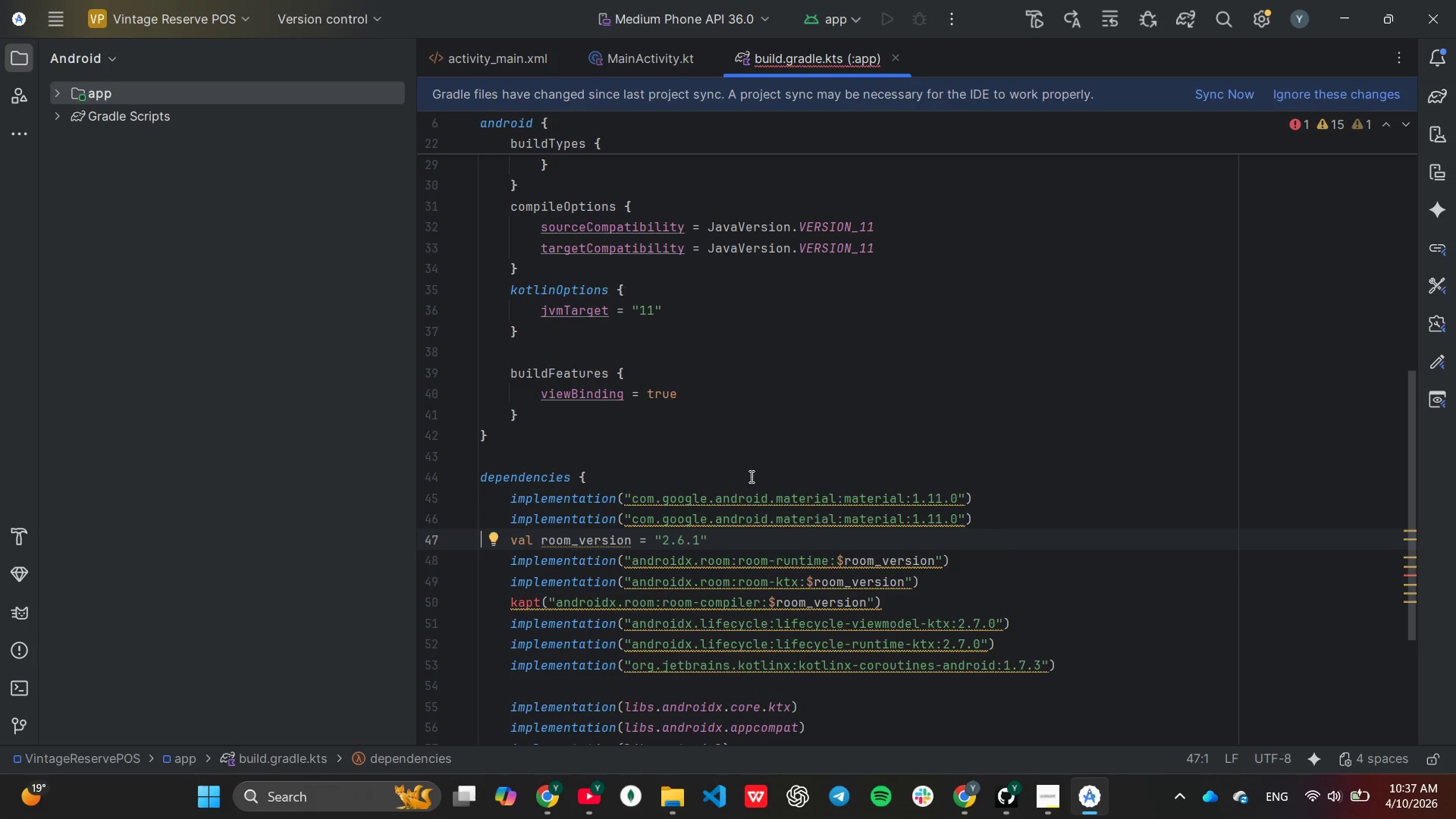 
key(Enter)
 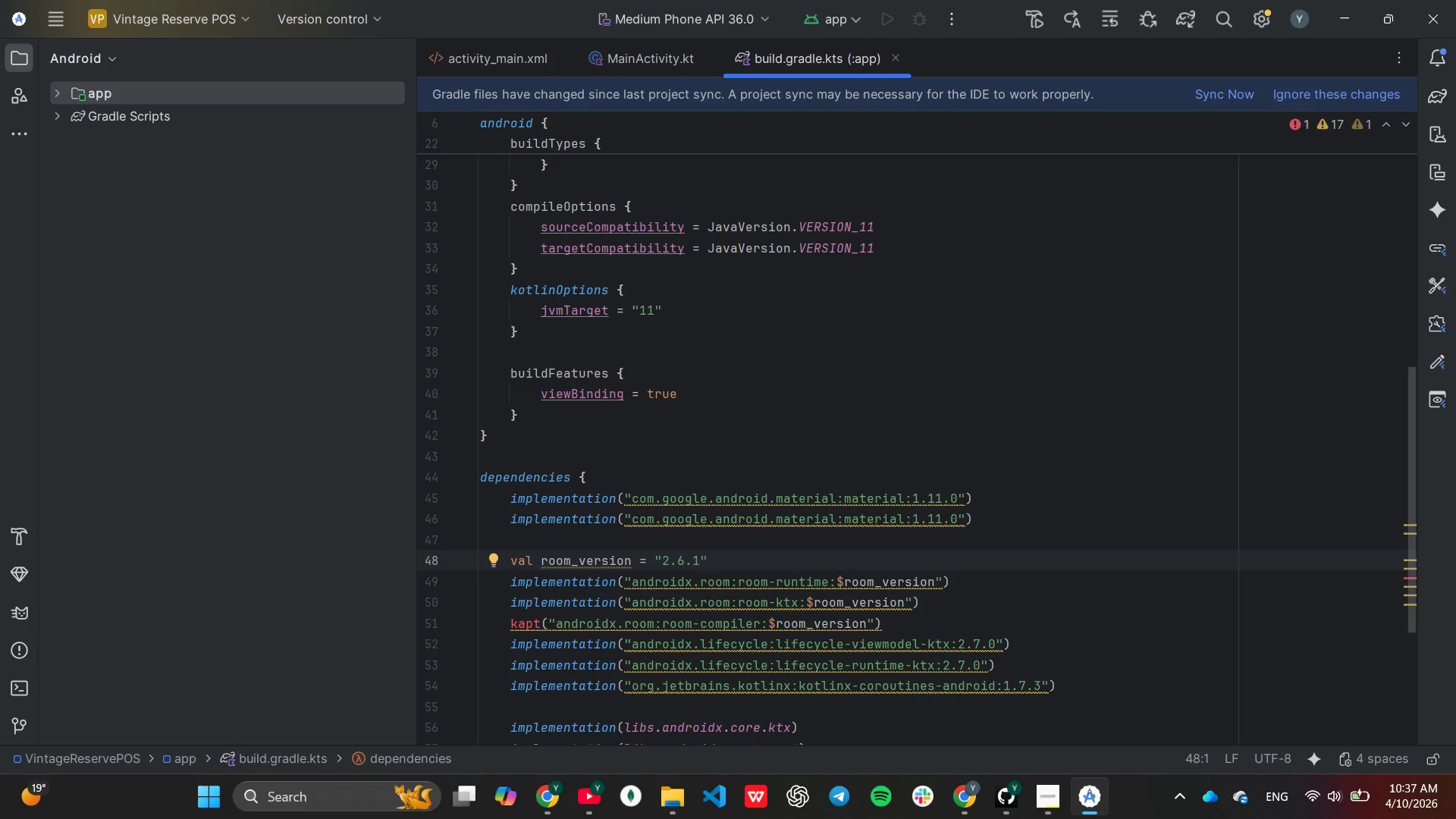 
wait(14.8)
 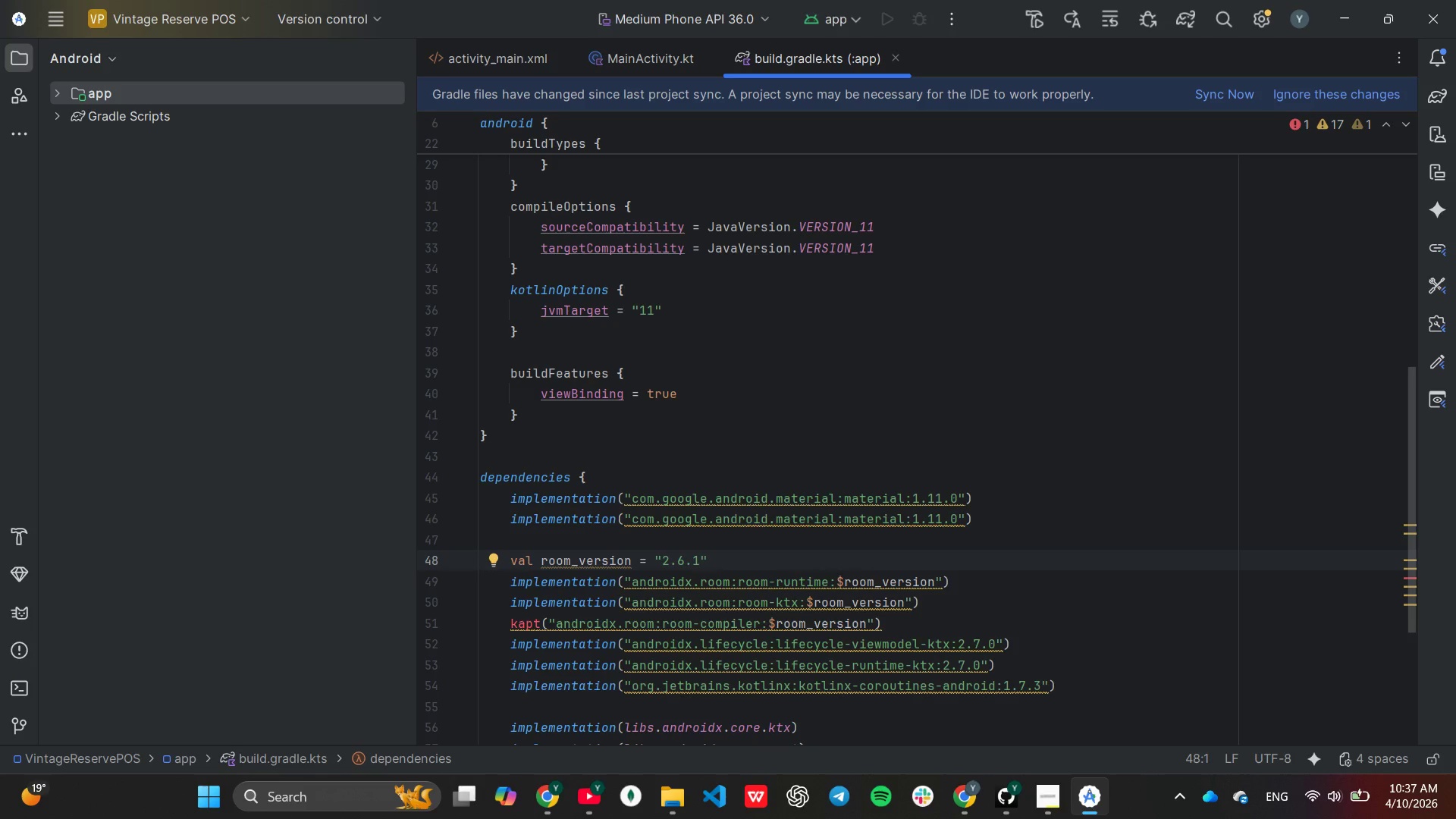 
left_click([764, 520])
 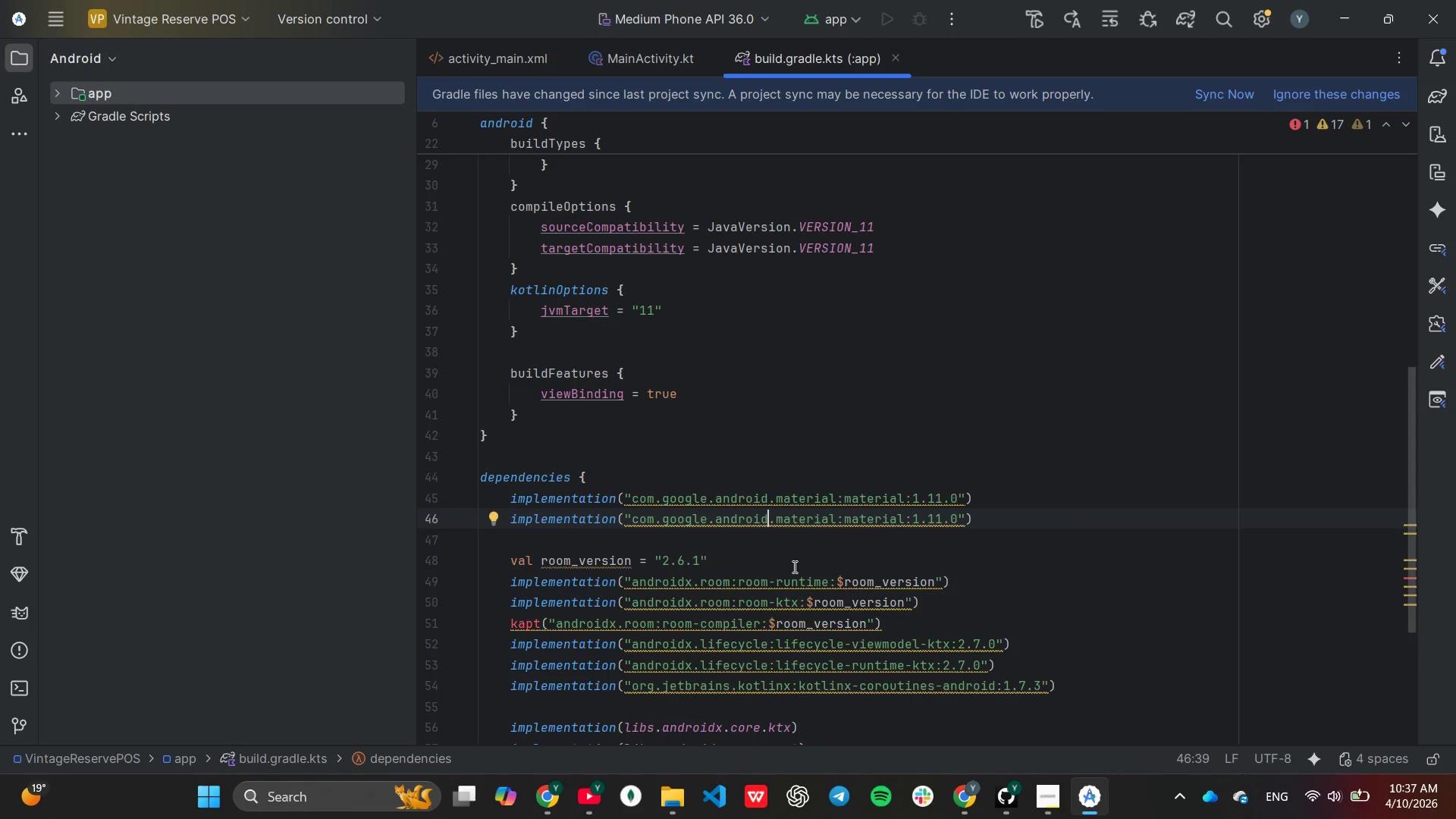 
hold_key(key=Backspace, duration=0.88)
 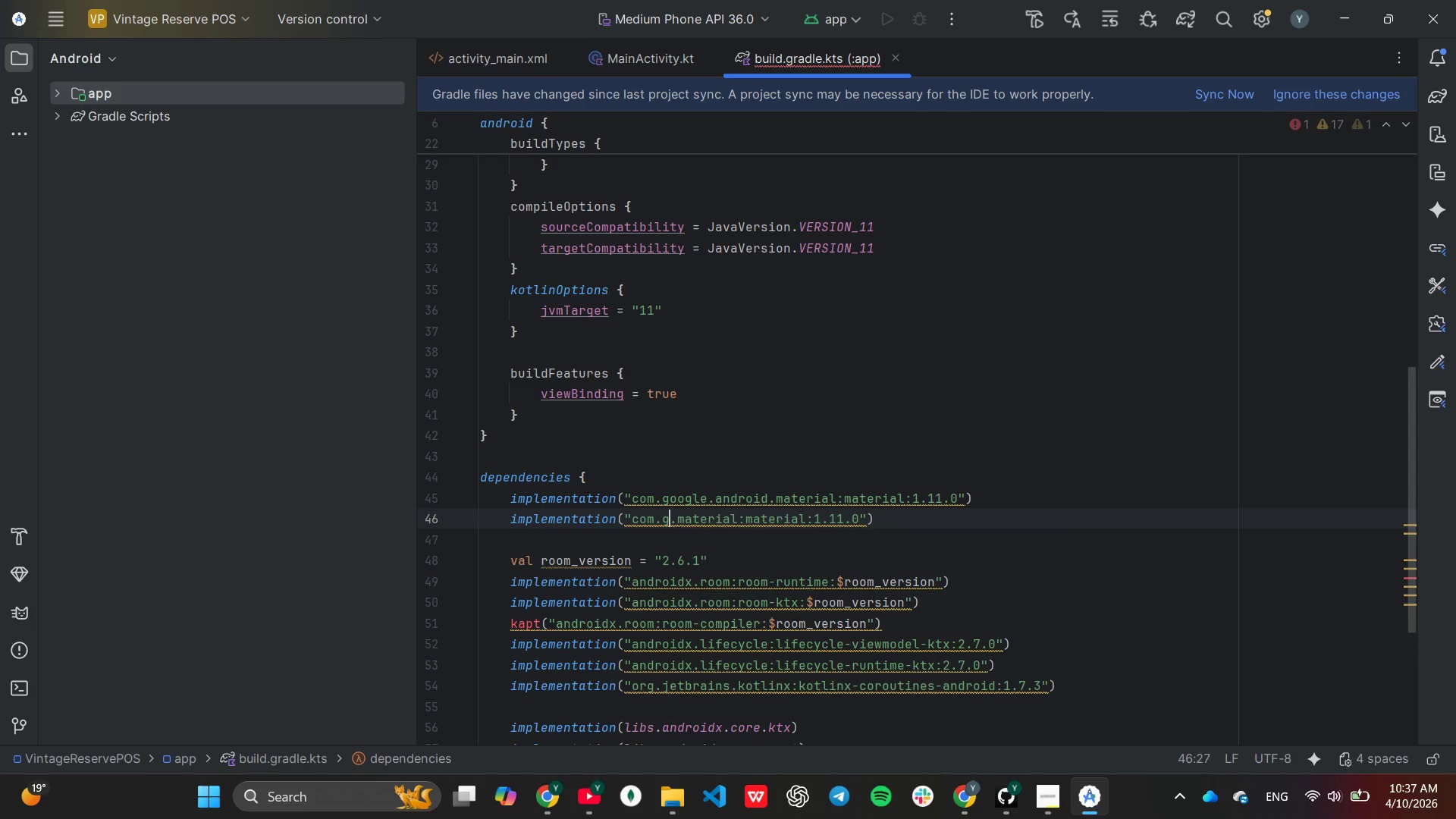 
key(Backspace)
key(Backspace)
key(Backspace)
key(Backspace)
key(Backspace)
key(Backspace)
type(androidx.compose)
 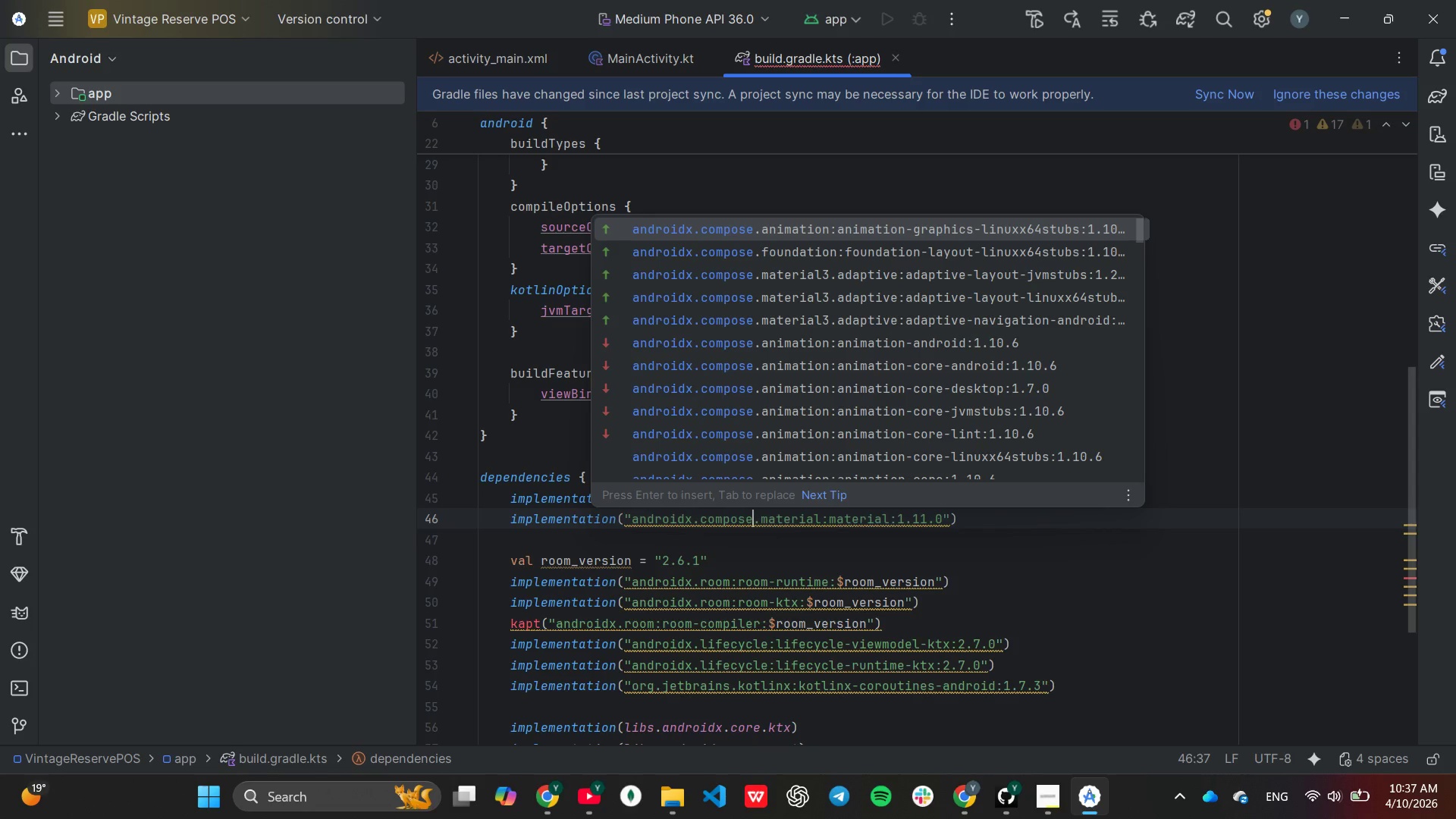 
key(ArrowRight)
 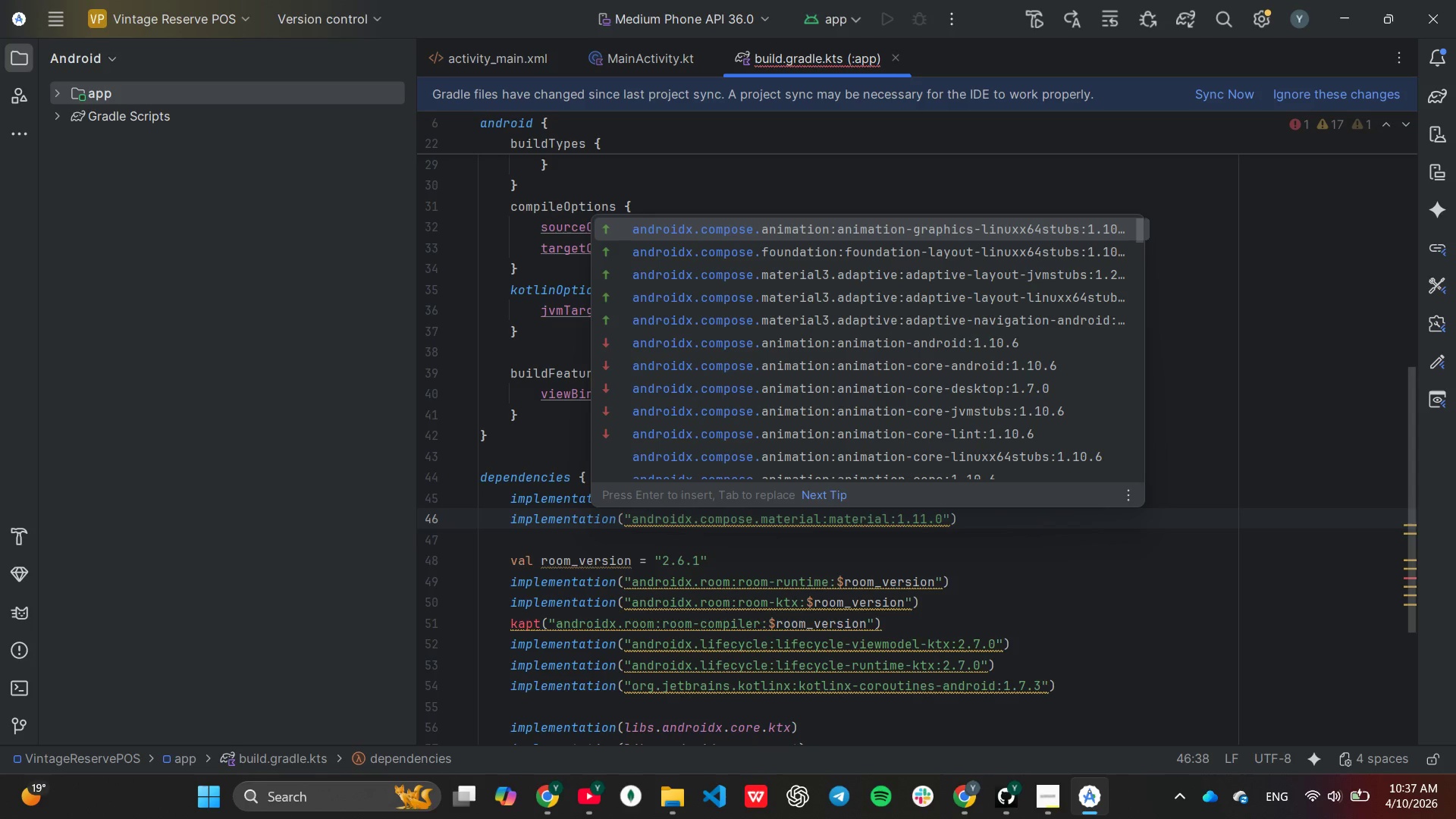 
hold_key(key=ArrowRight, duration=0.66)
 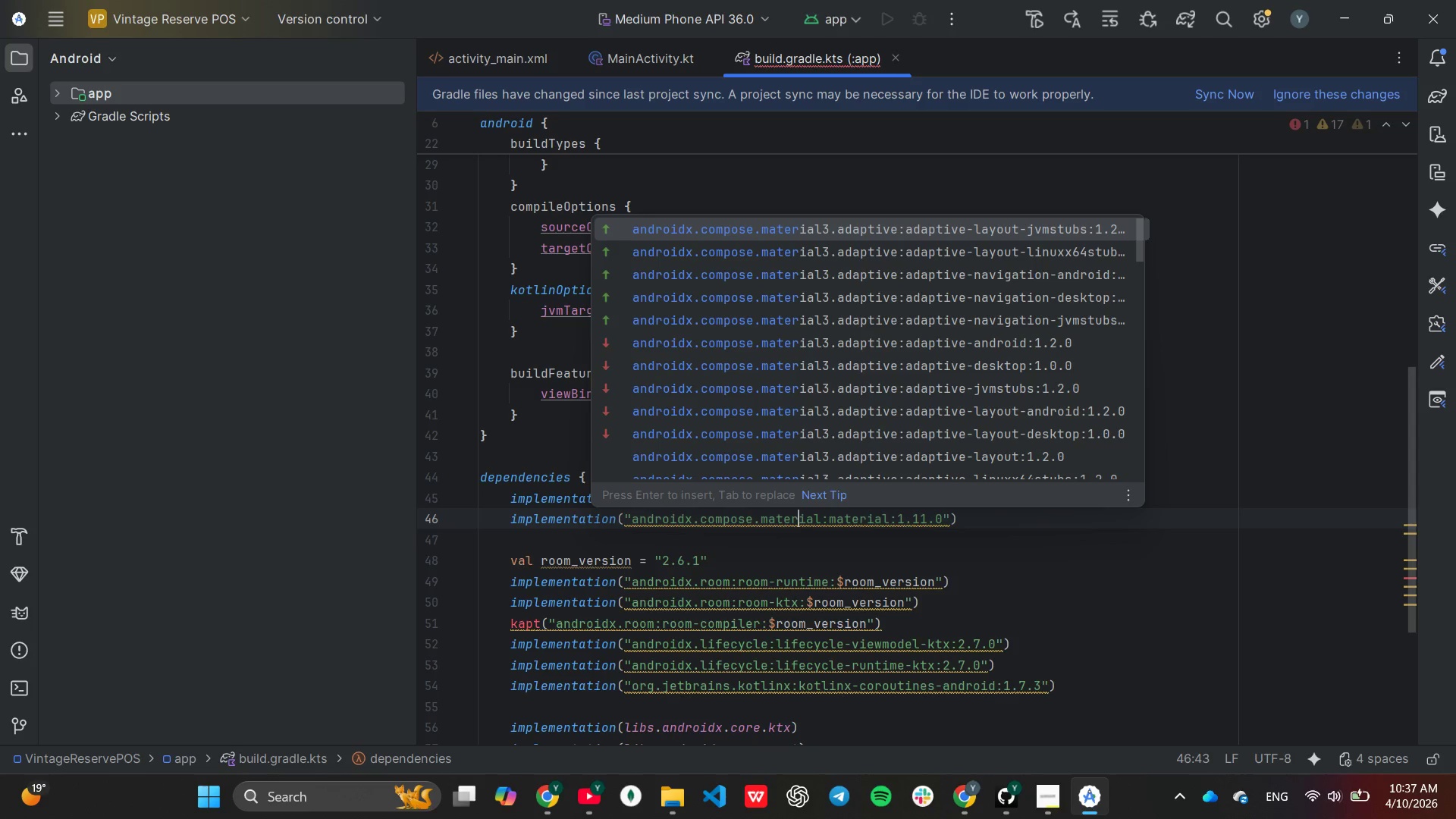 
key(ArrowRight)
 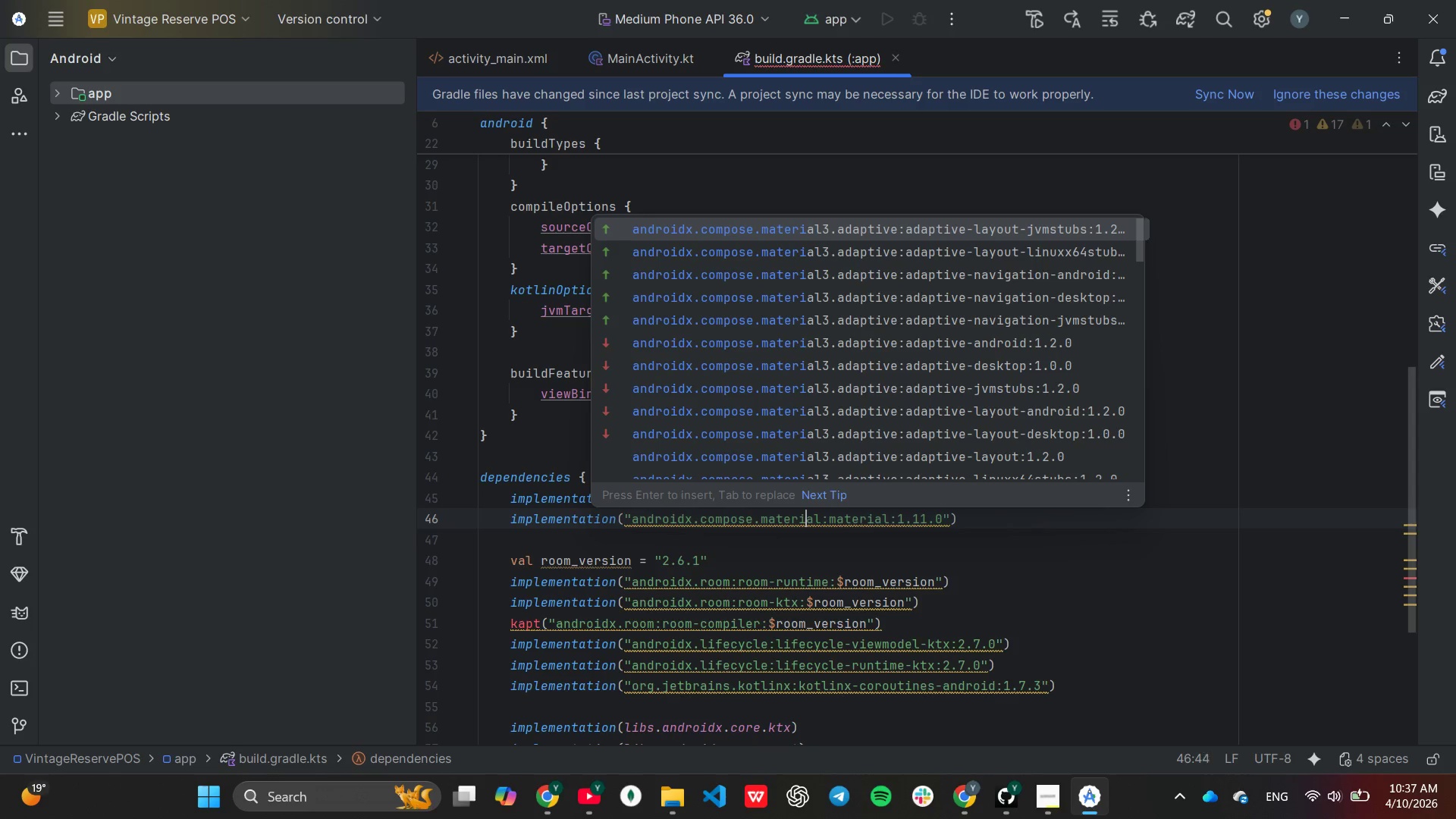 
key(ArrowRight)
 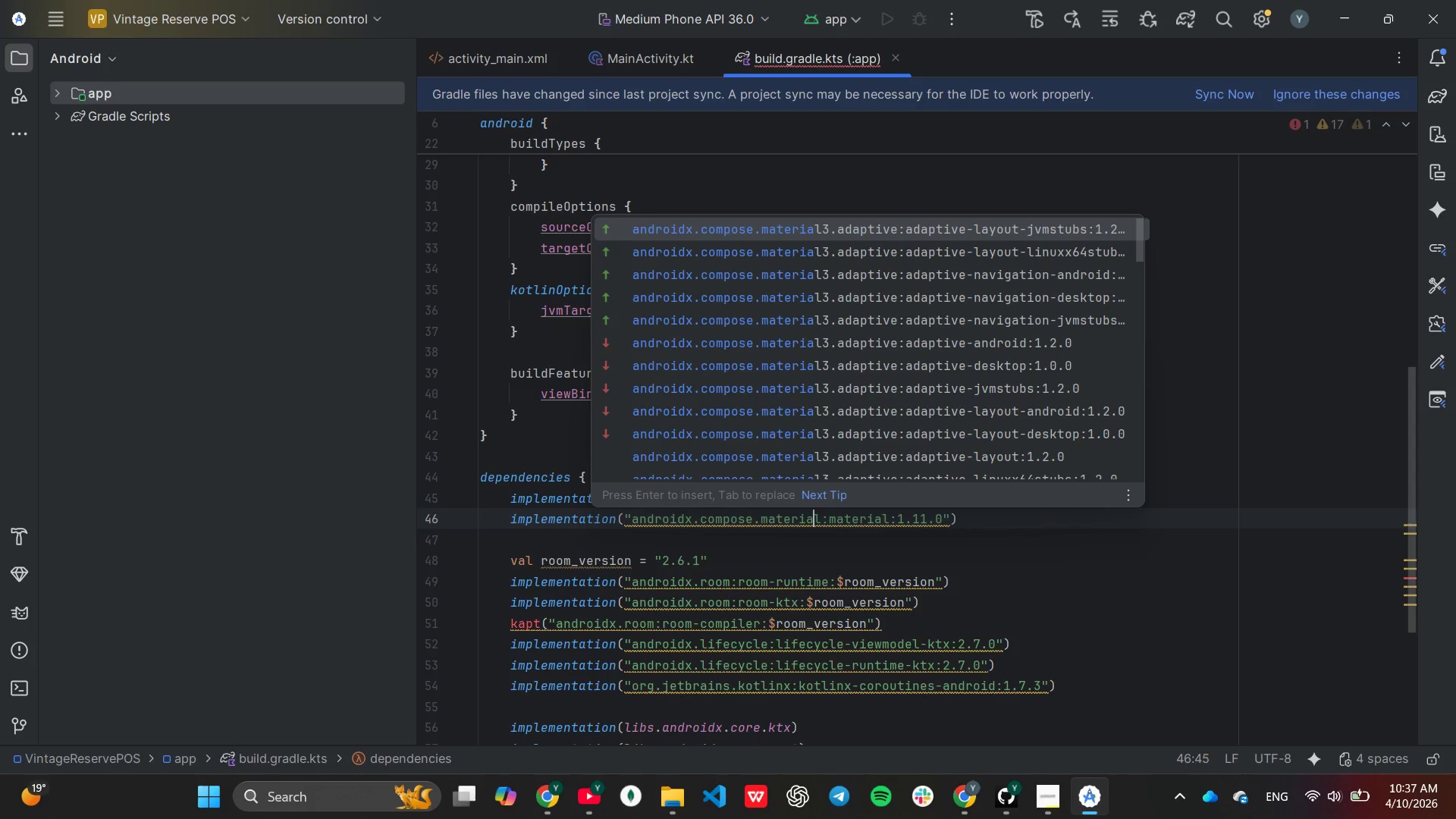 
key(ArrowRight)
 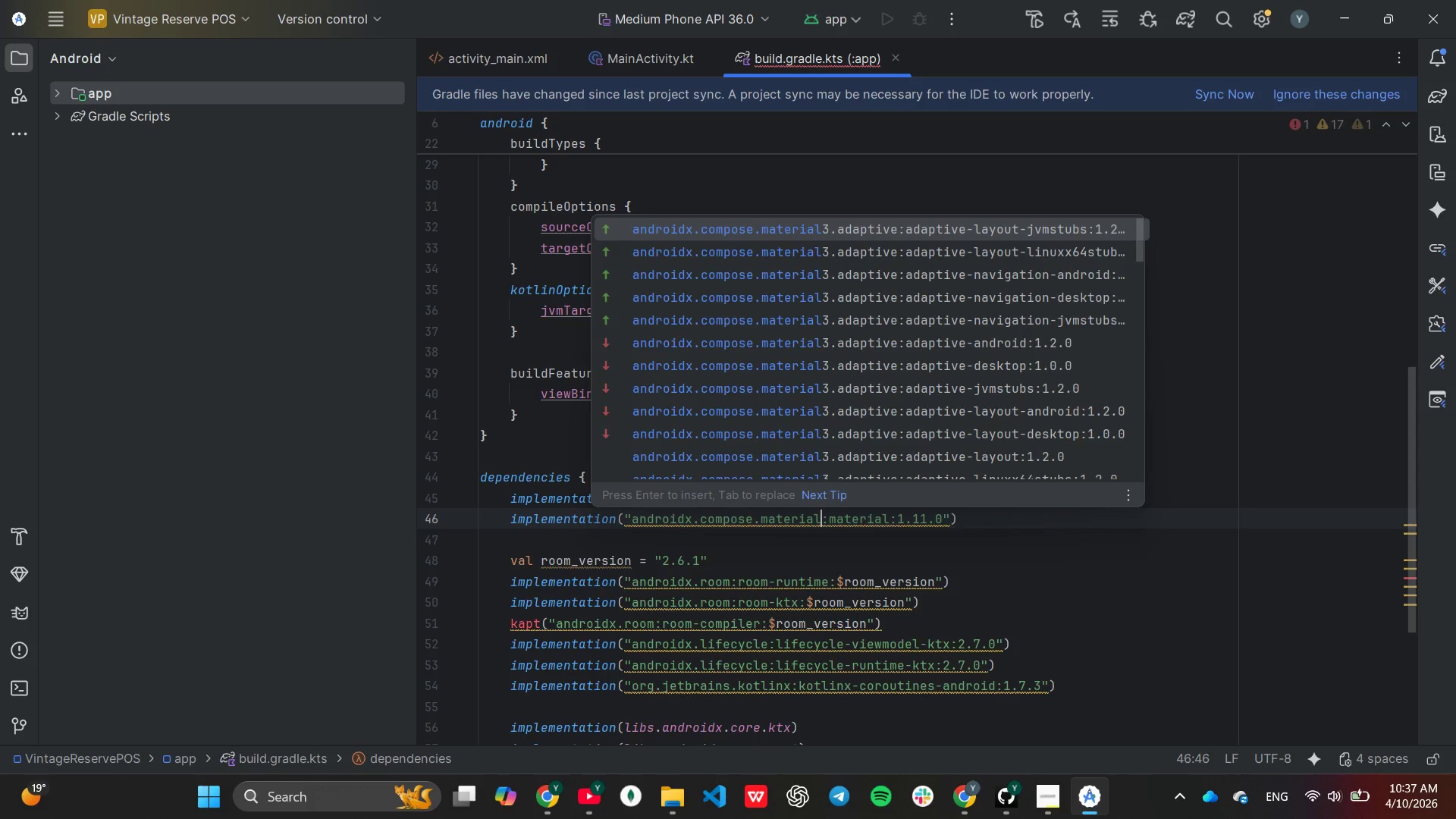 
key(3)
 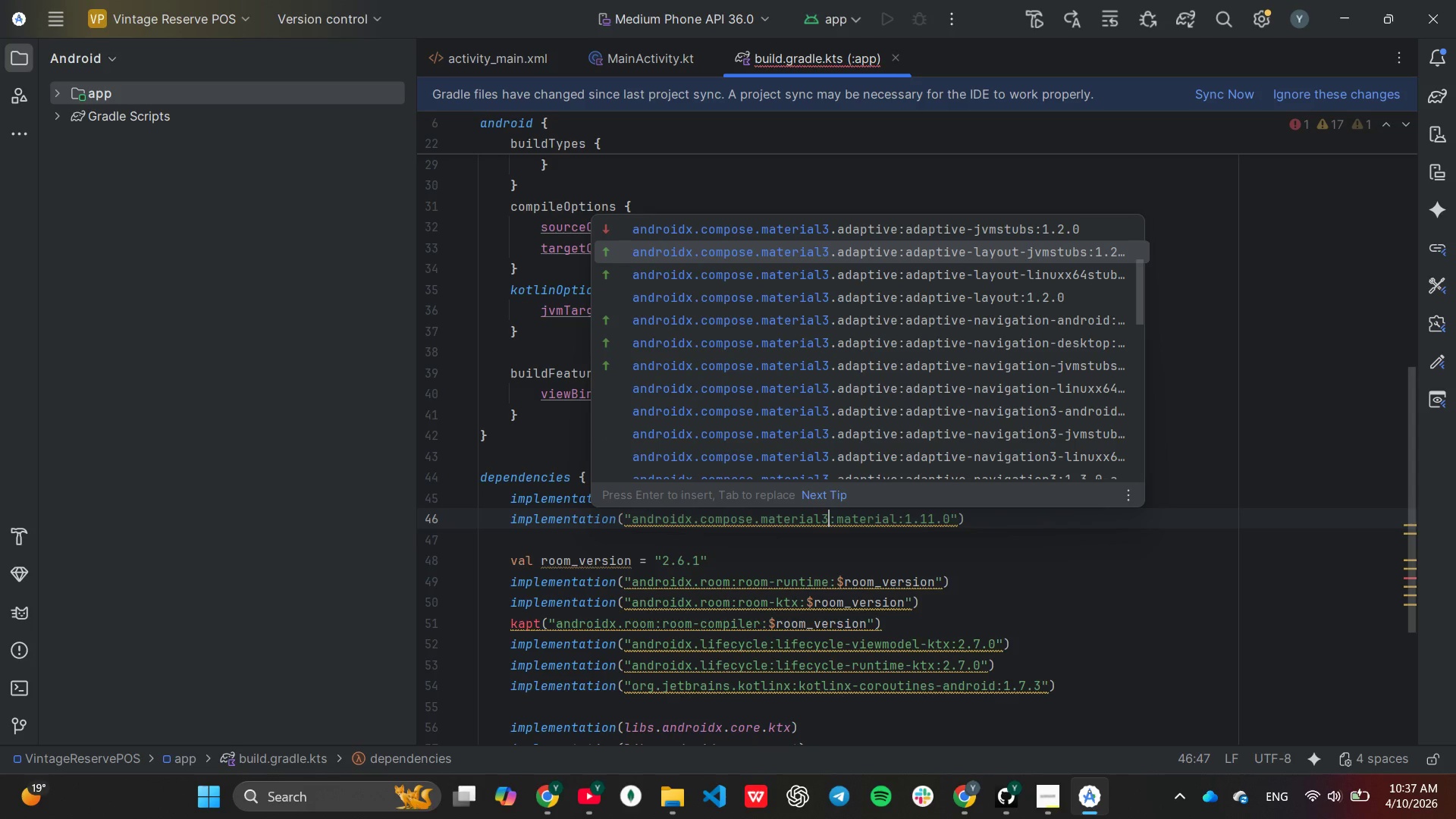 
wait(8.36)
 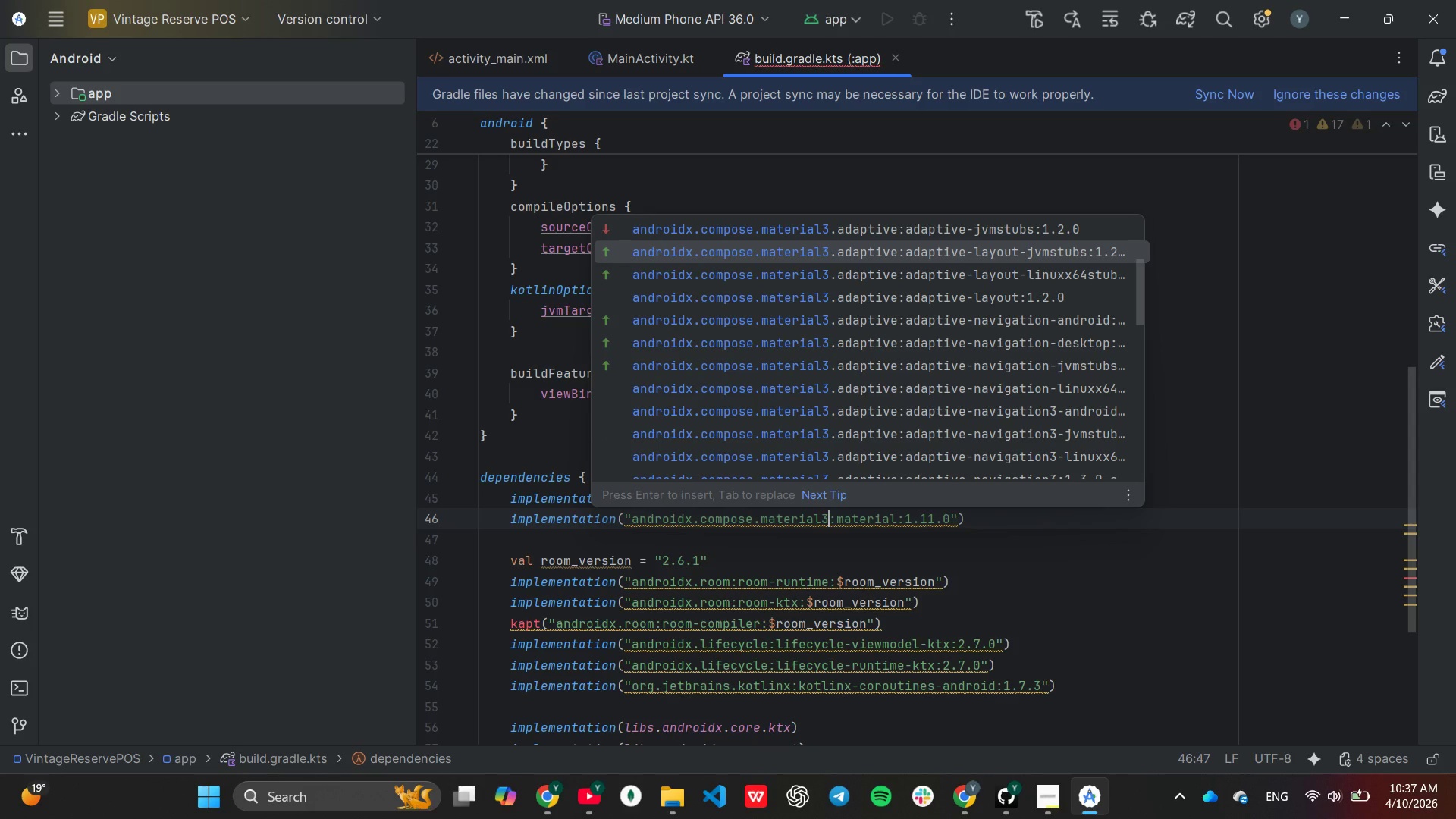 
hold_key(key=ArrowRight, duration=0.72)
 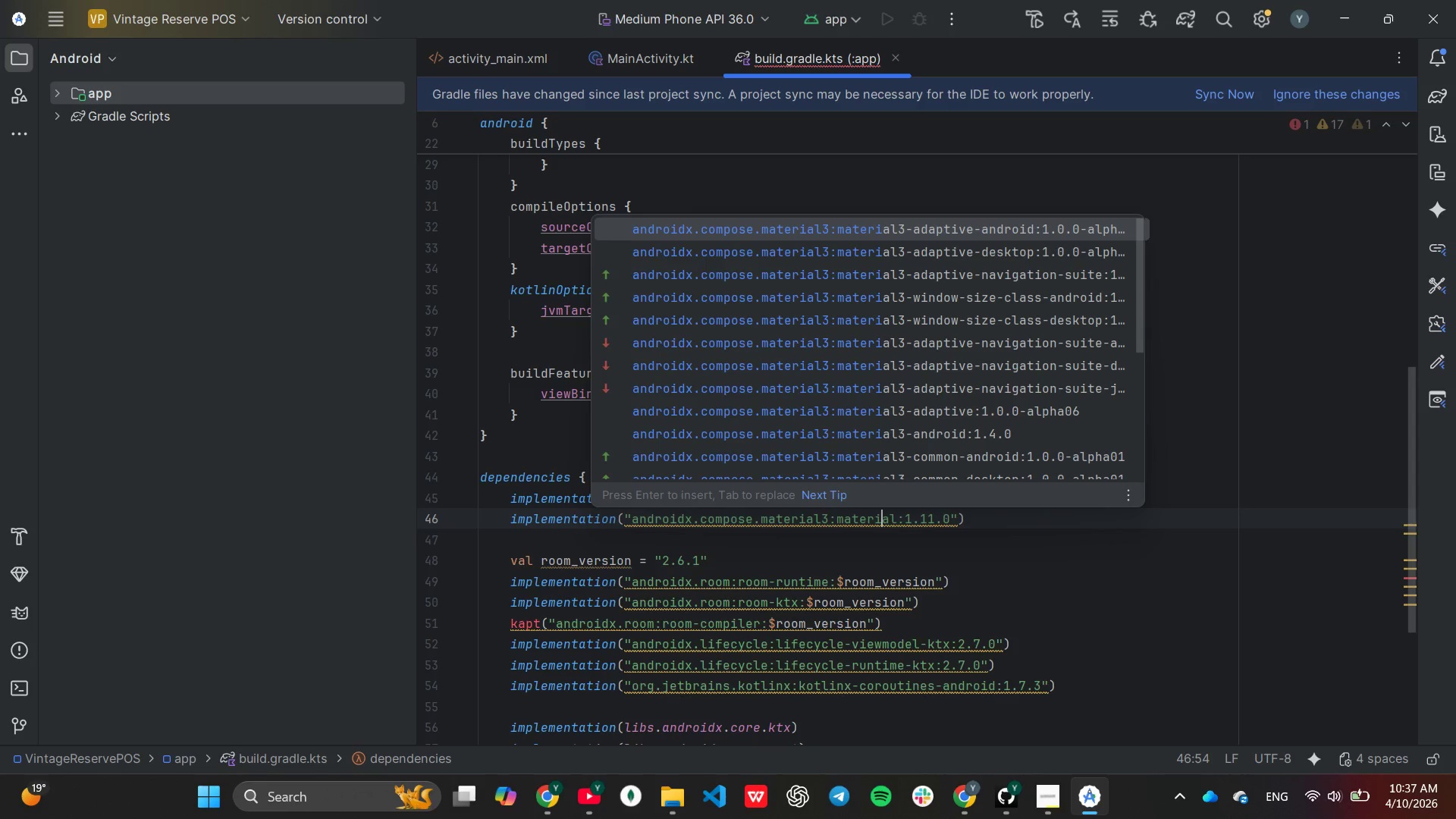 
key(ArrowRight)
 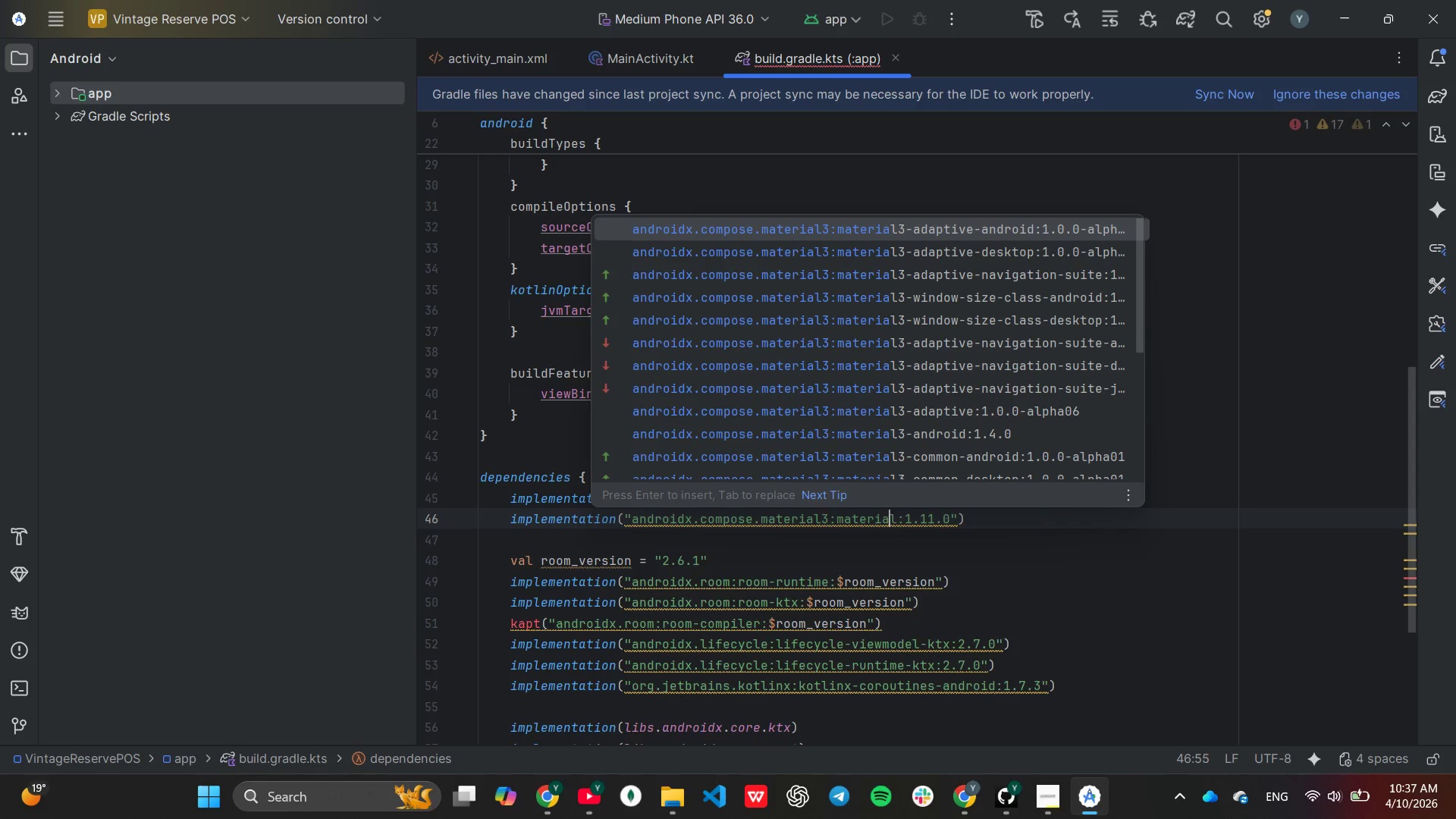 
key(ArrowRight)
 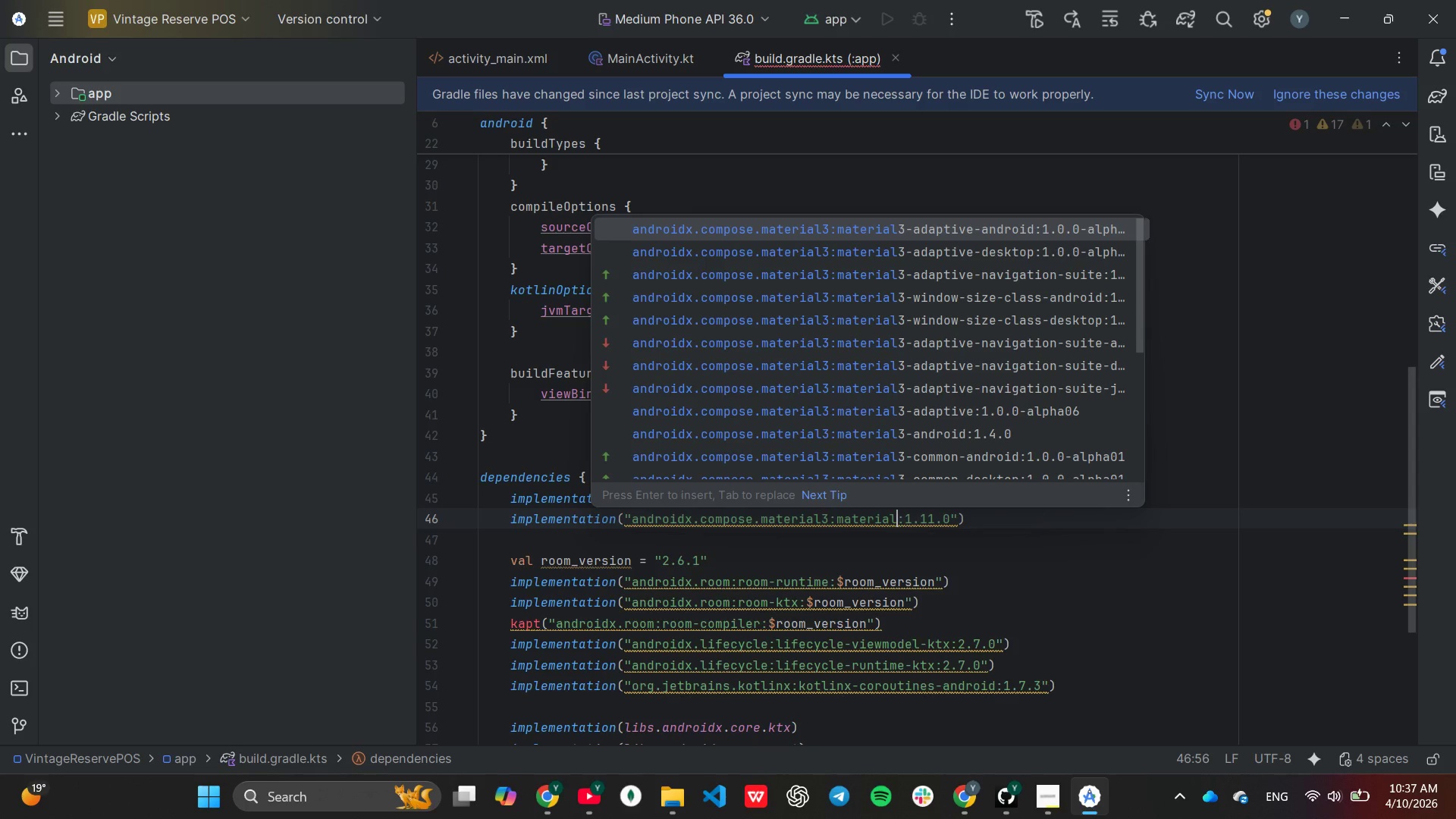 
key(3)
 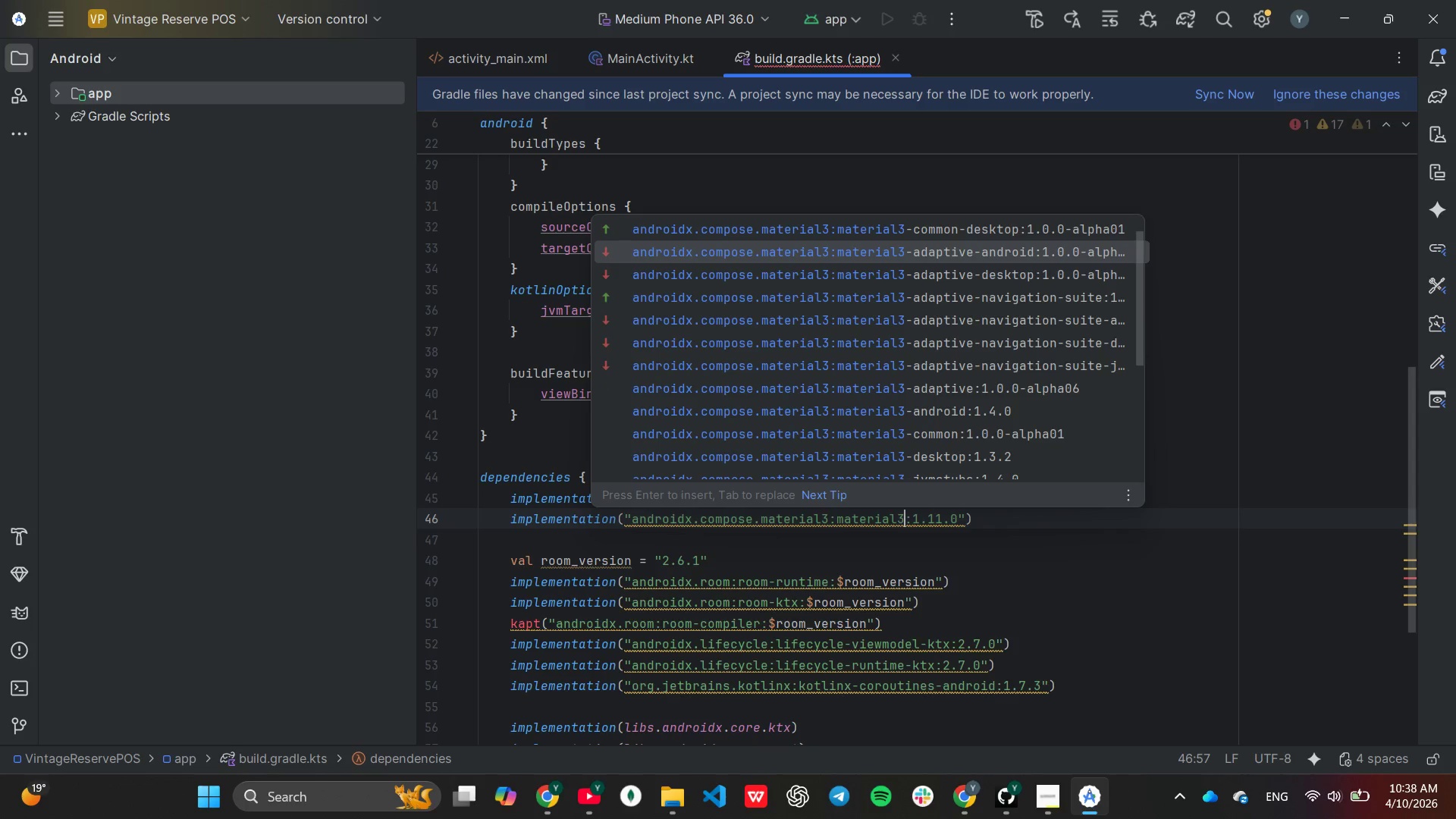 
key(ArrowRight)
 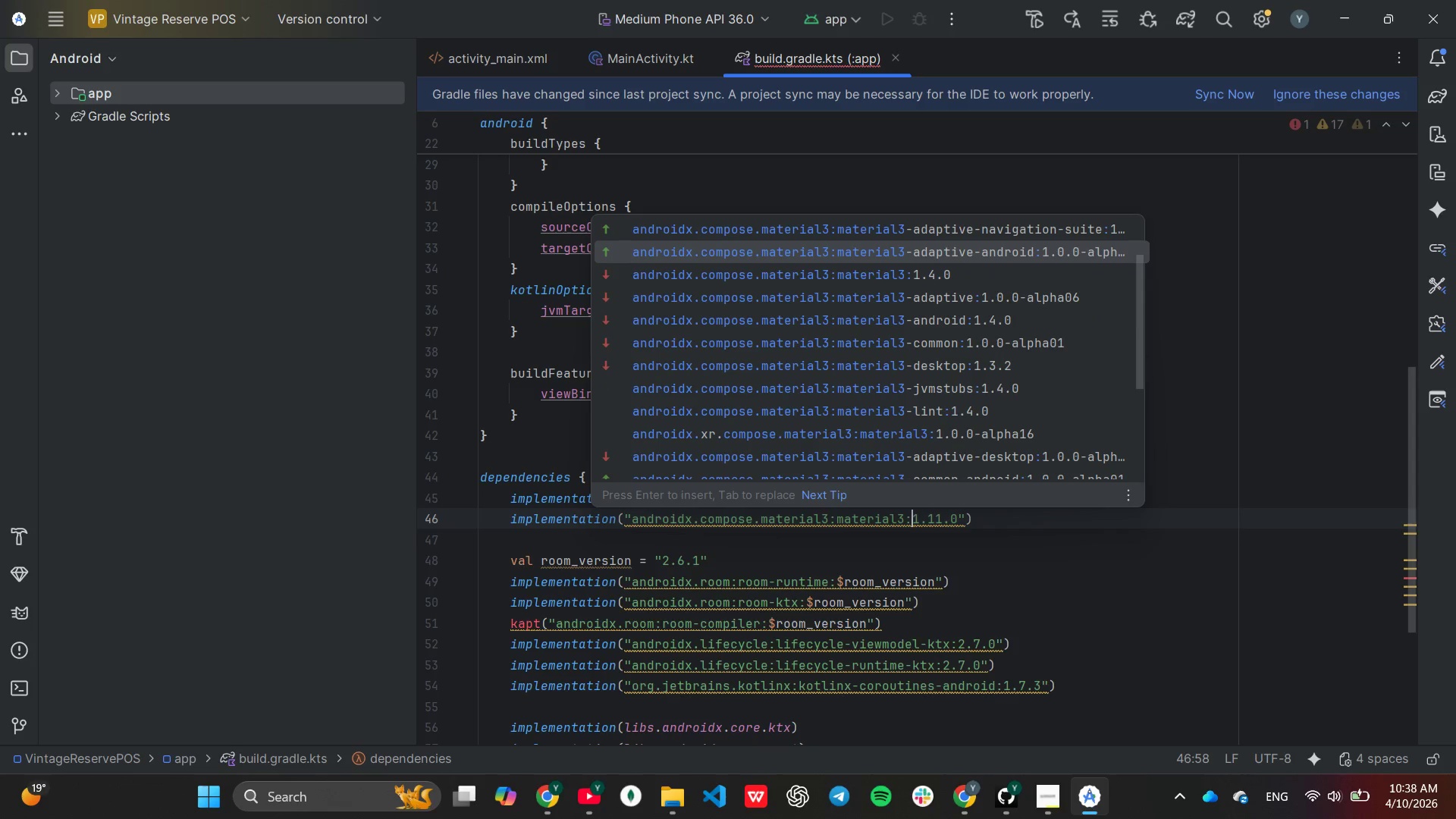 
key(ArrowRight)
 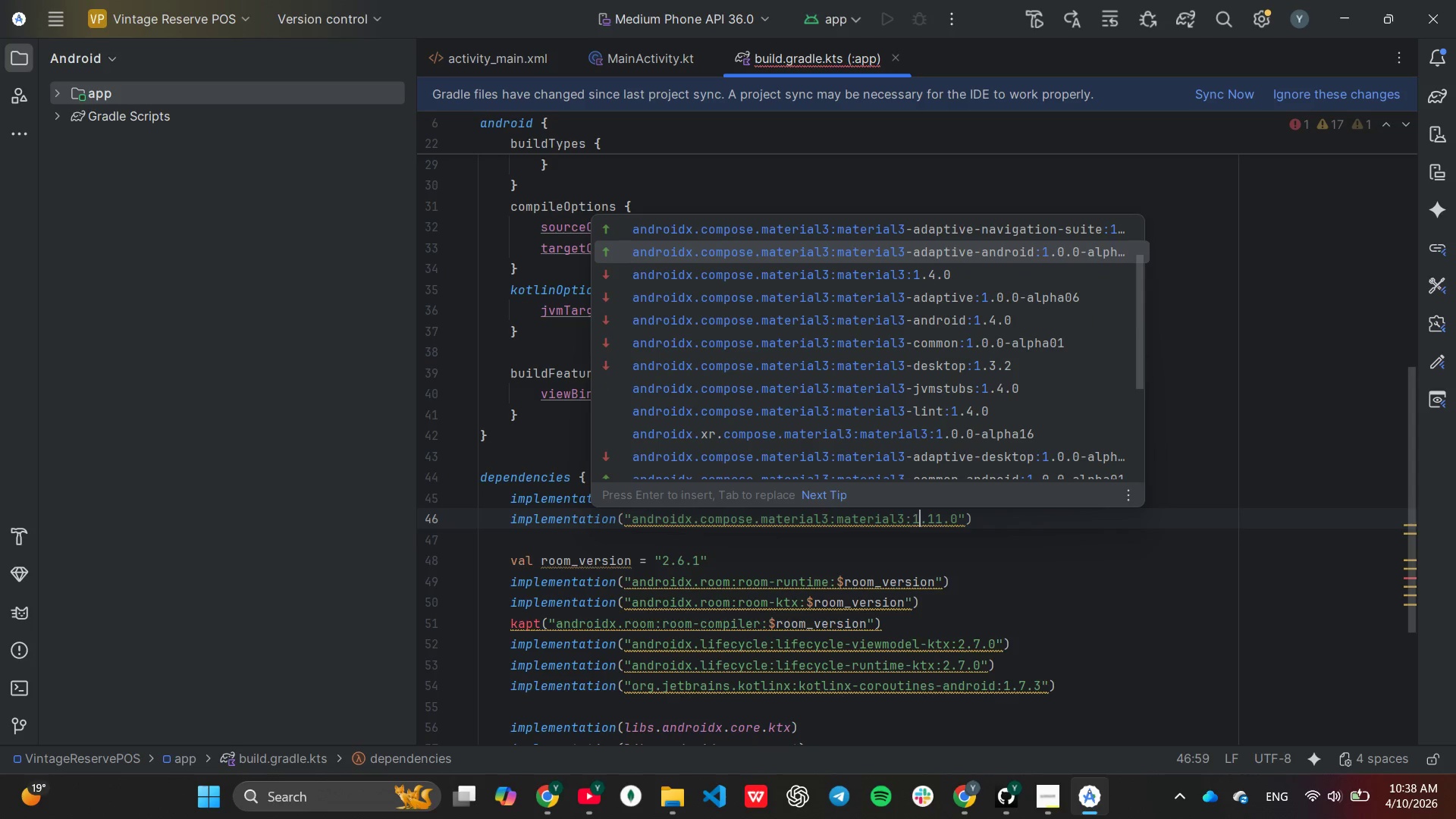 
key(ArrowRight)
 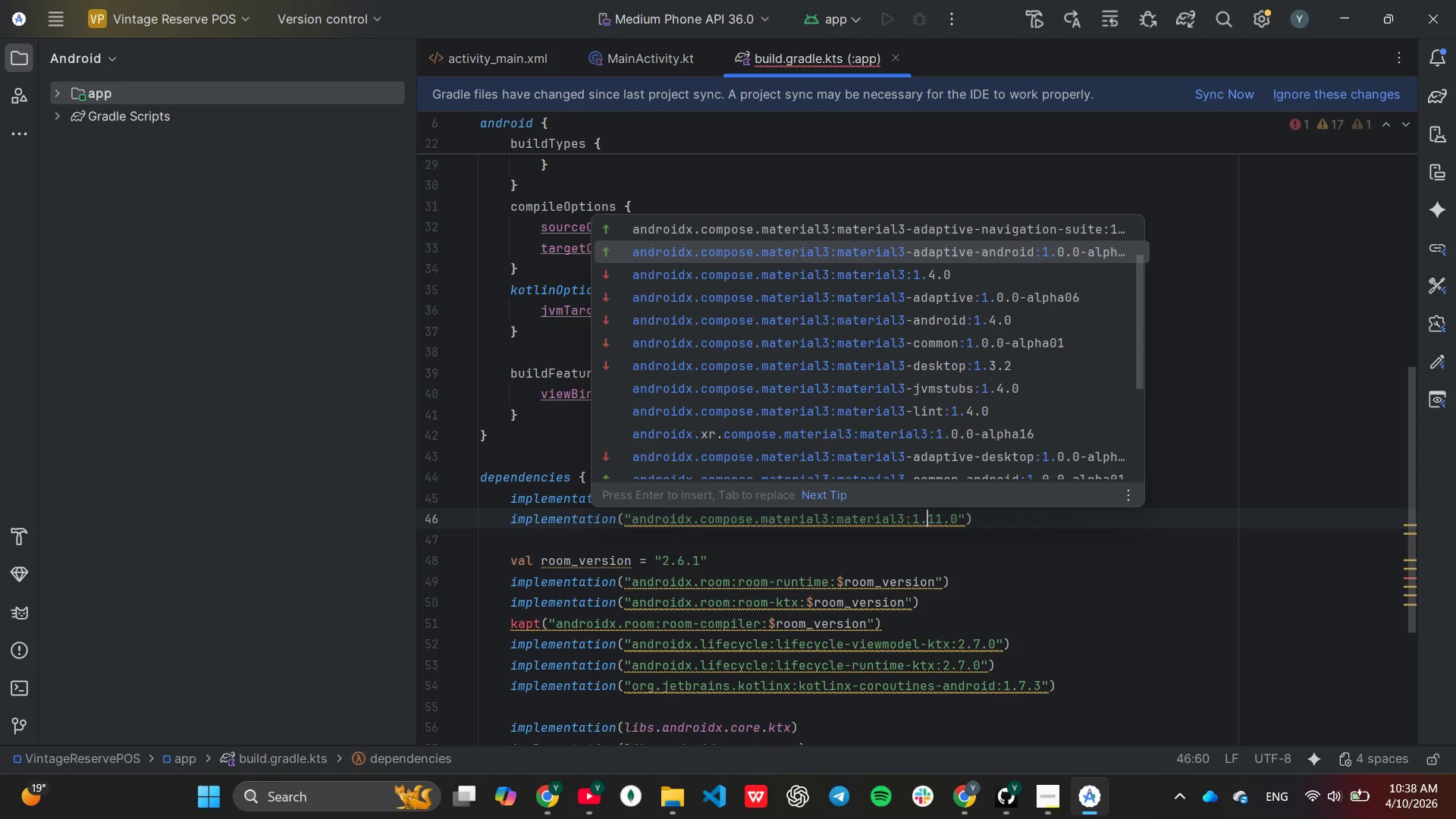 
key(ArrowRight)
 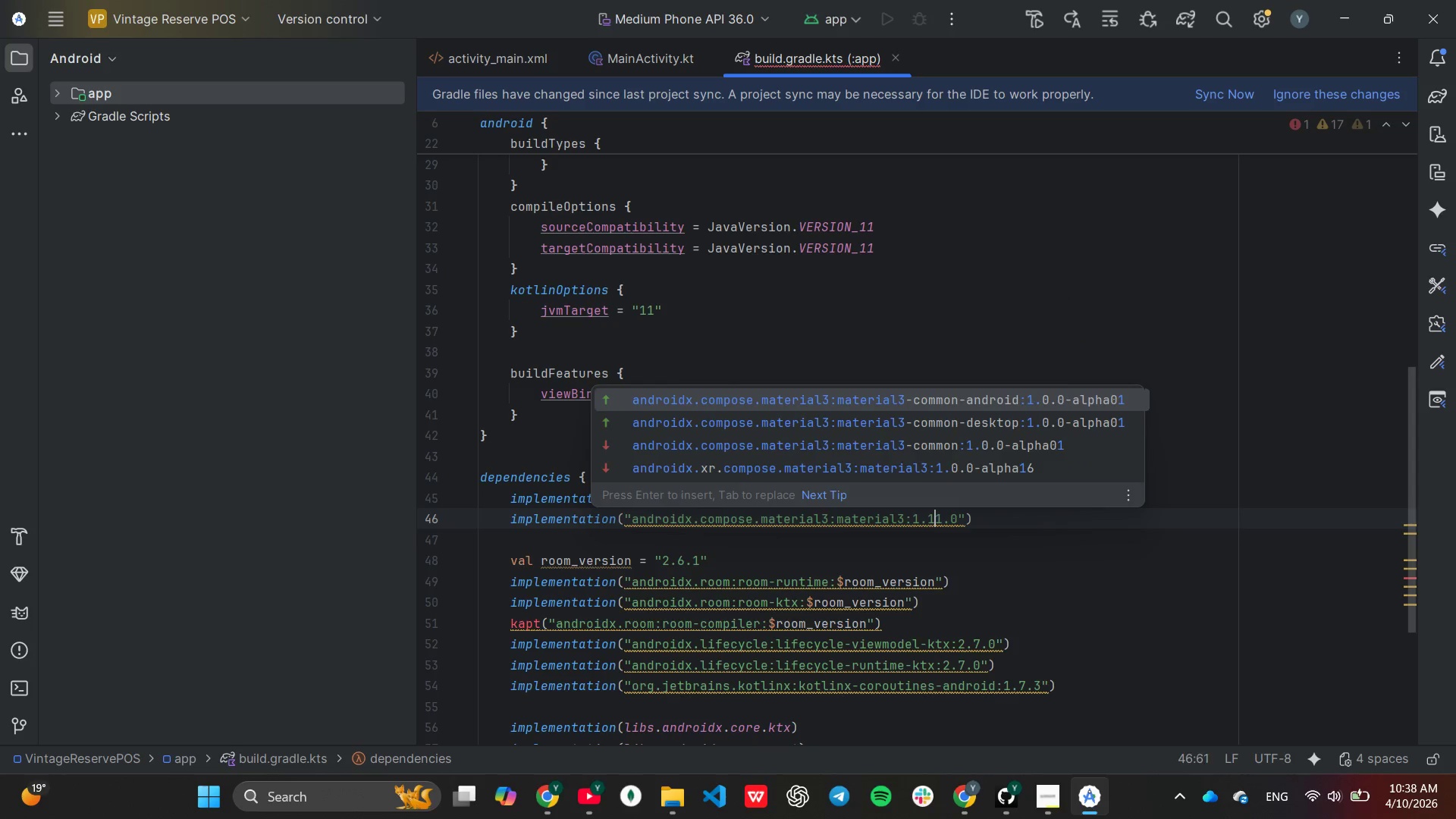 
key(ArrowRight)
 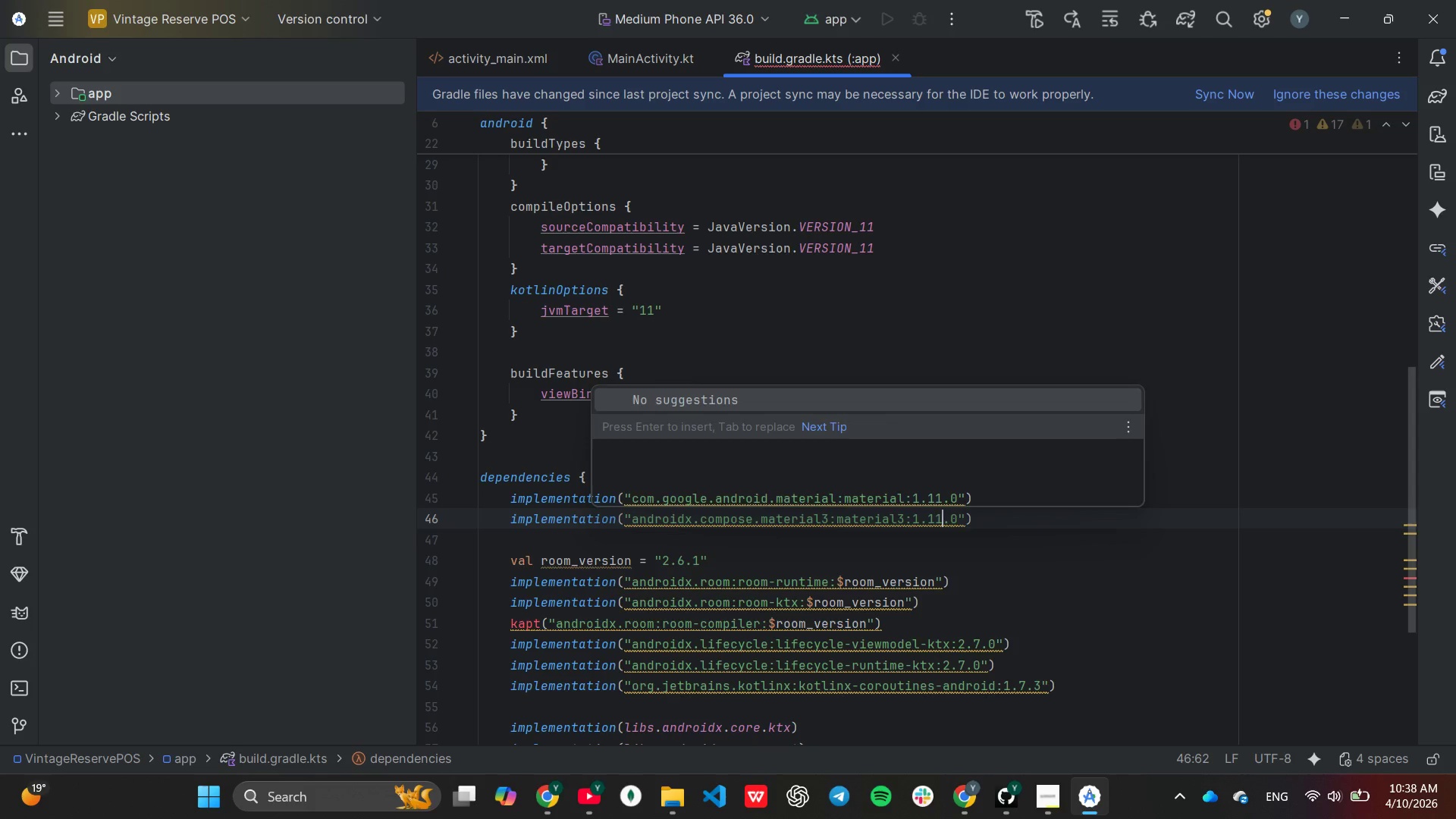 
key(Backspace)
 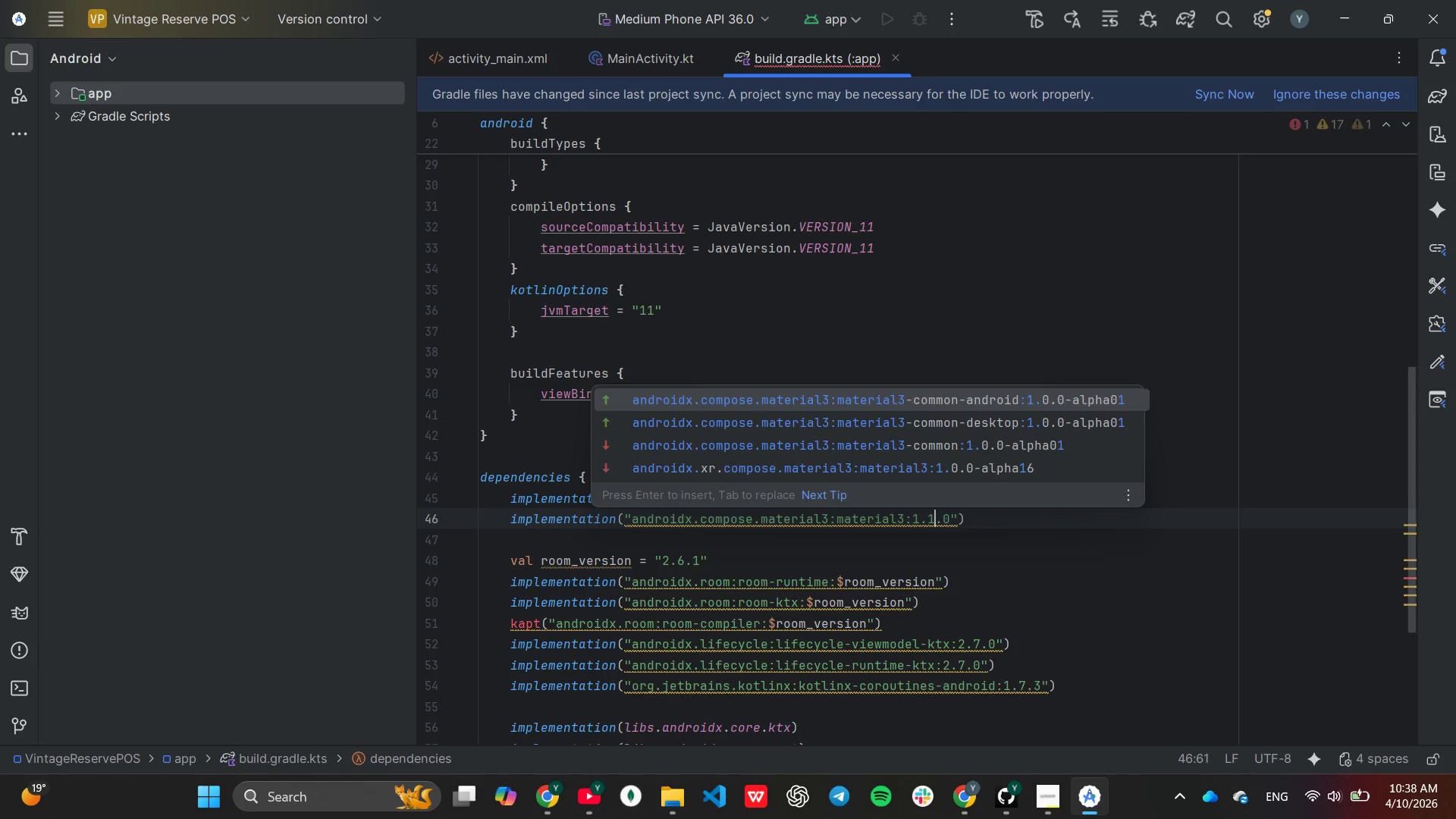 
key(Backspace)
 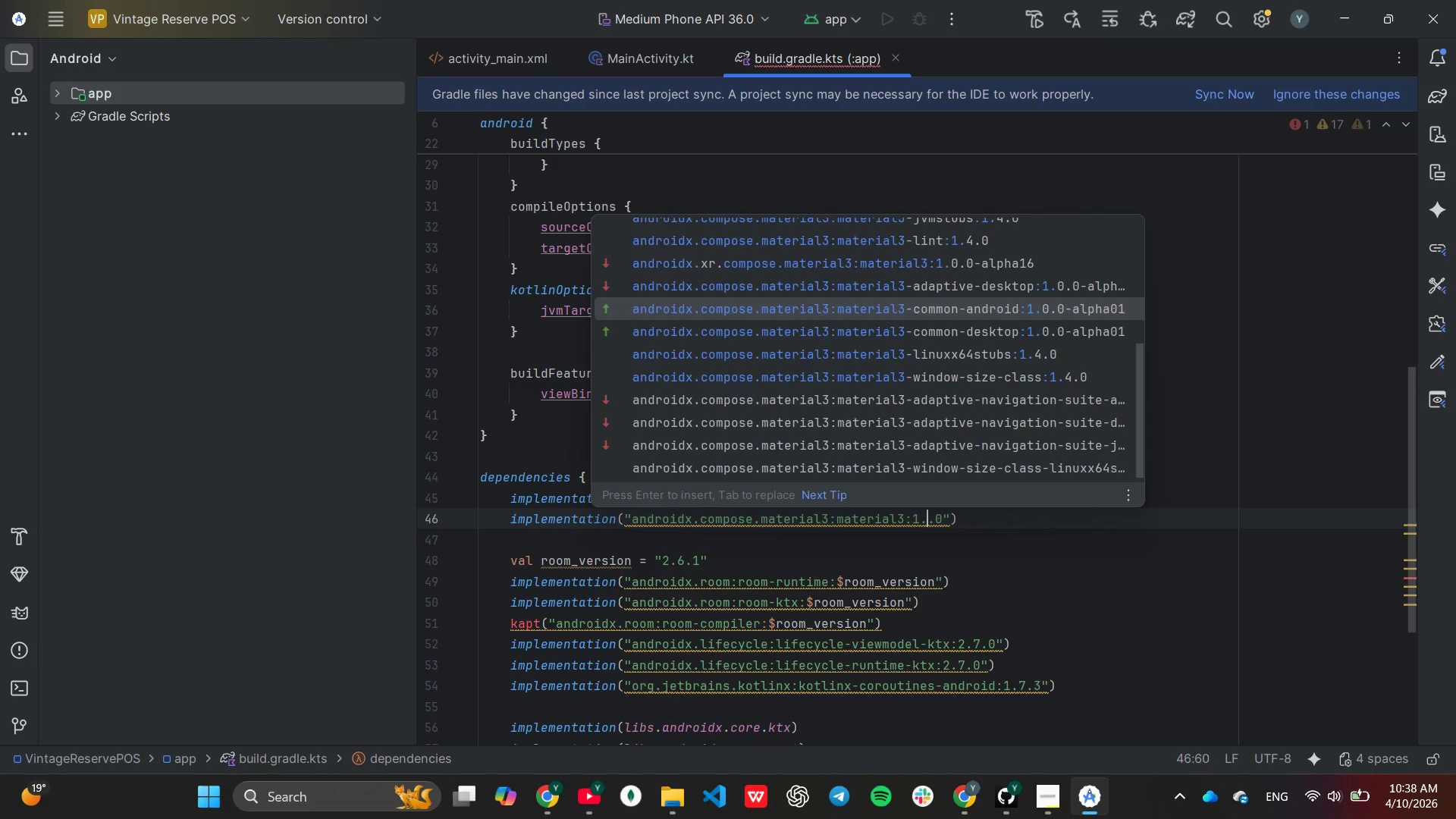 
key(2)
 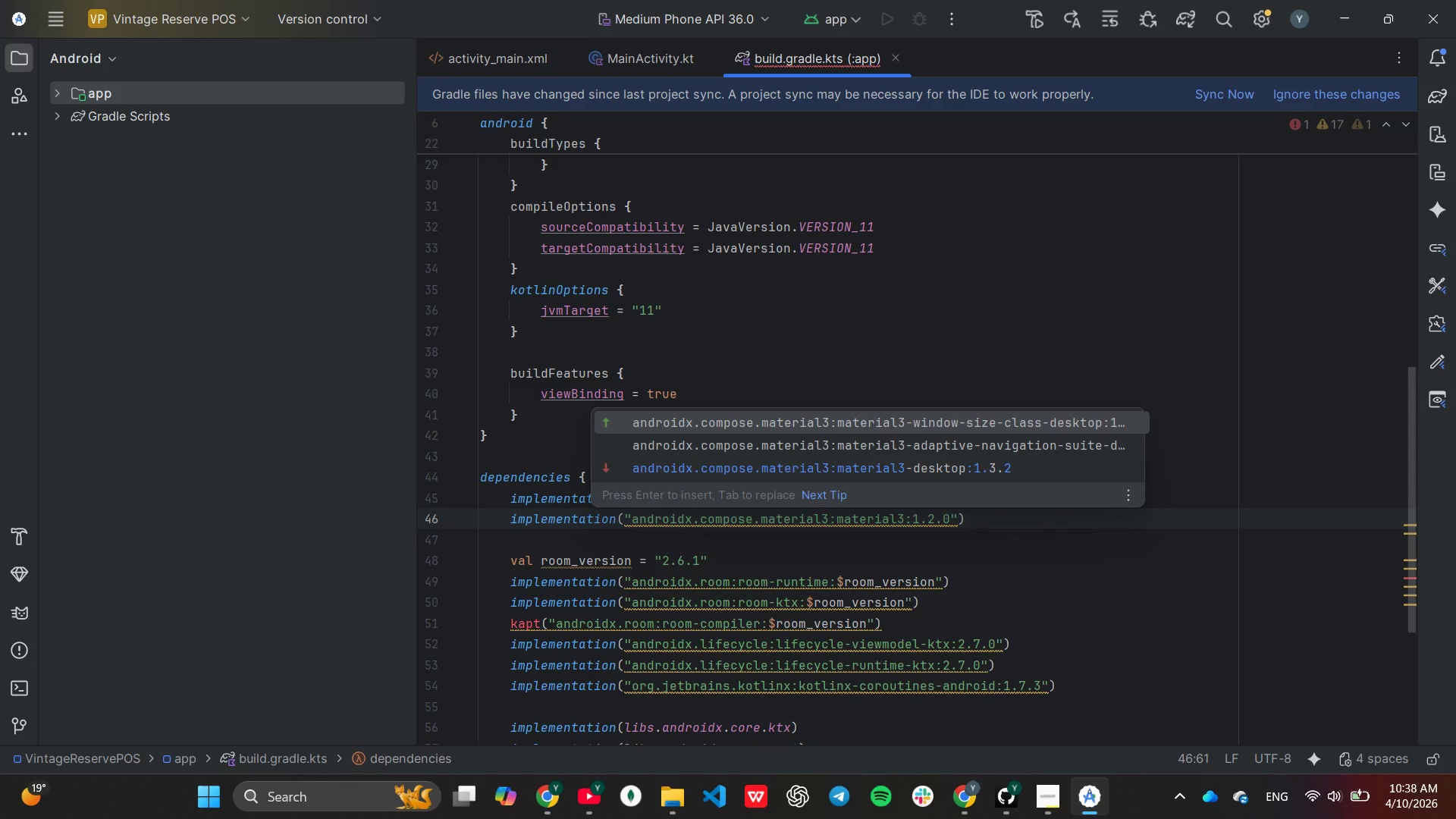 
key(ArrowRight)
 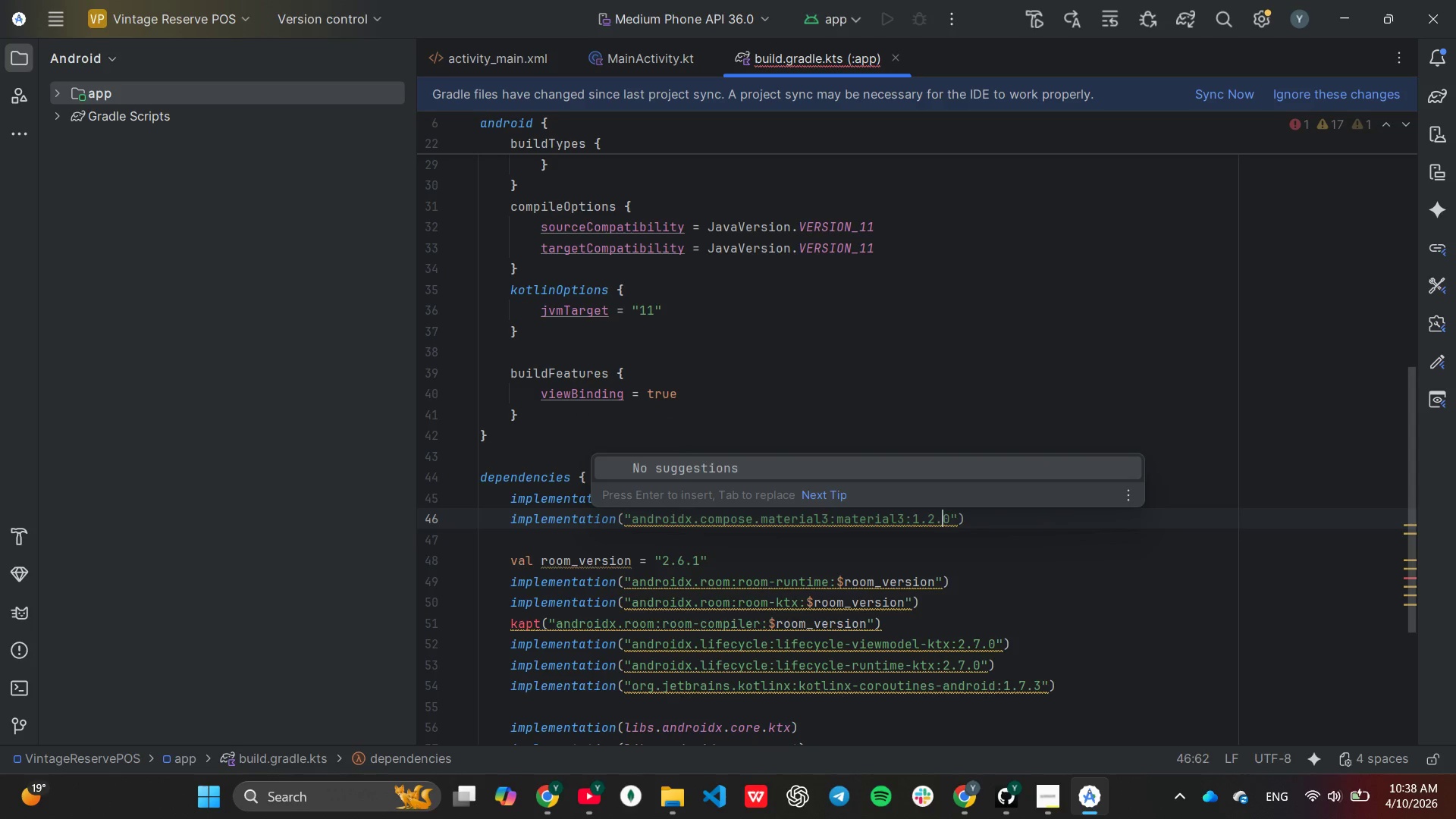 
key(ArrowRight)
 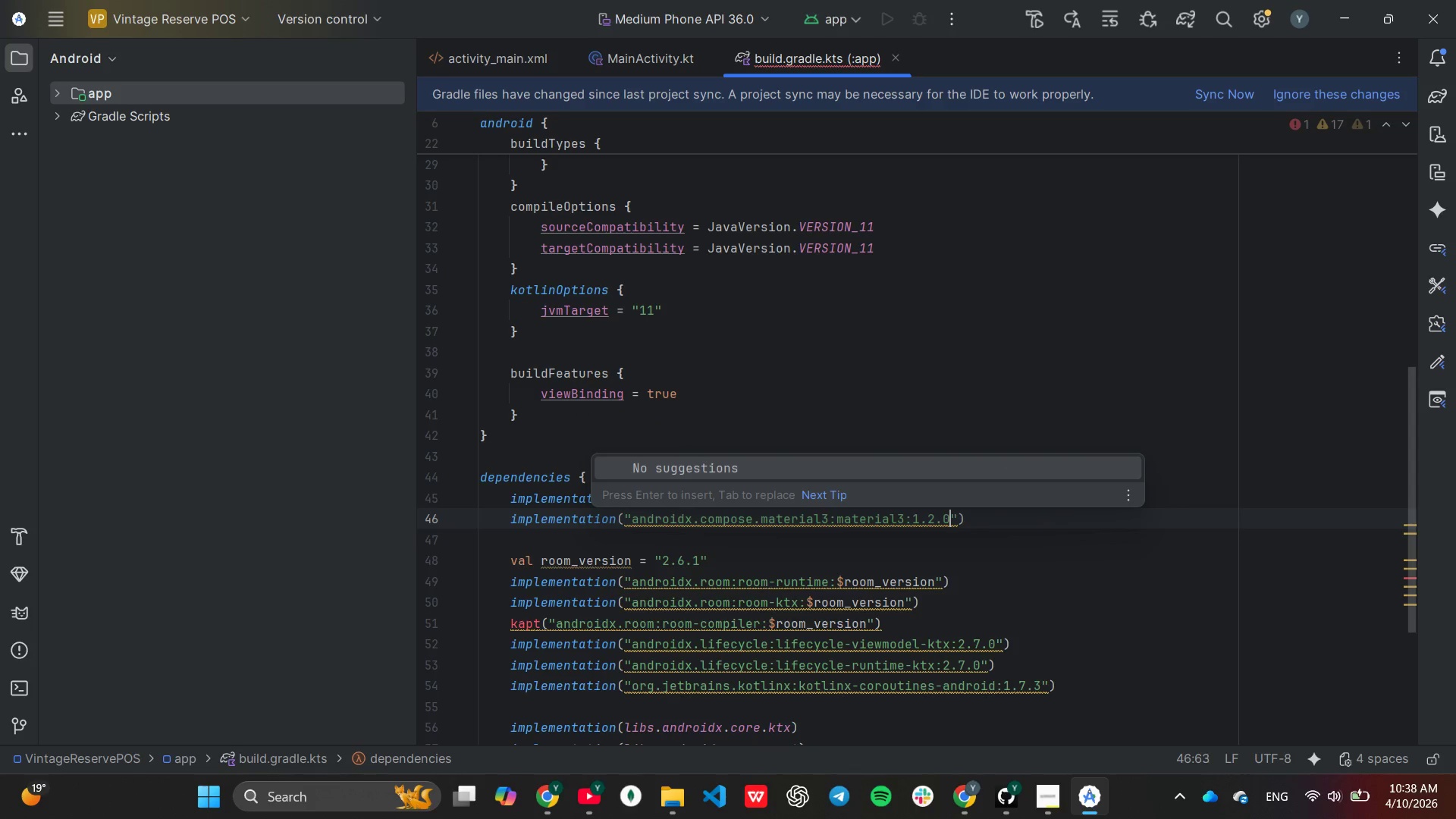 
key(ArrowRight)
 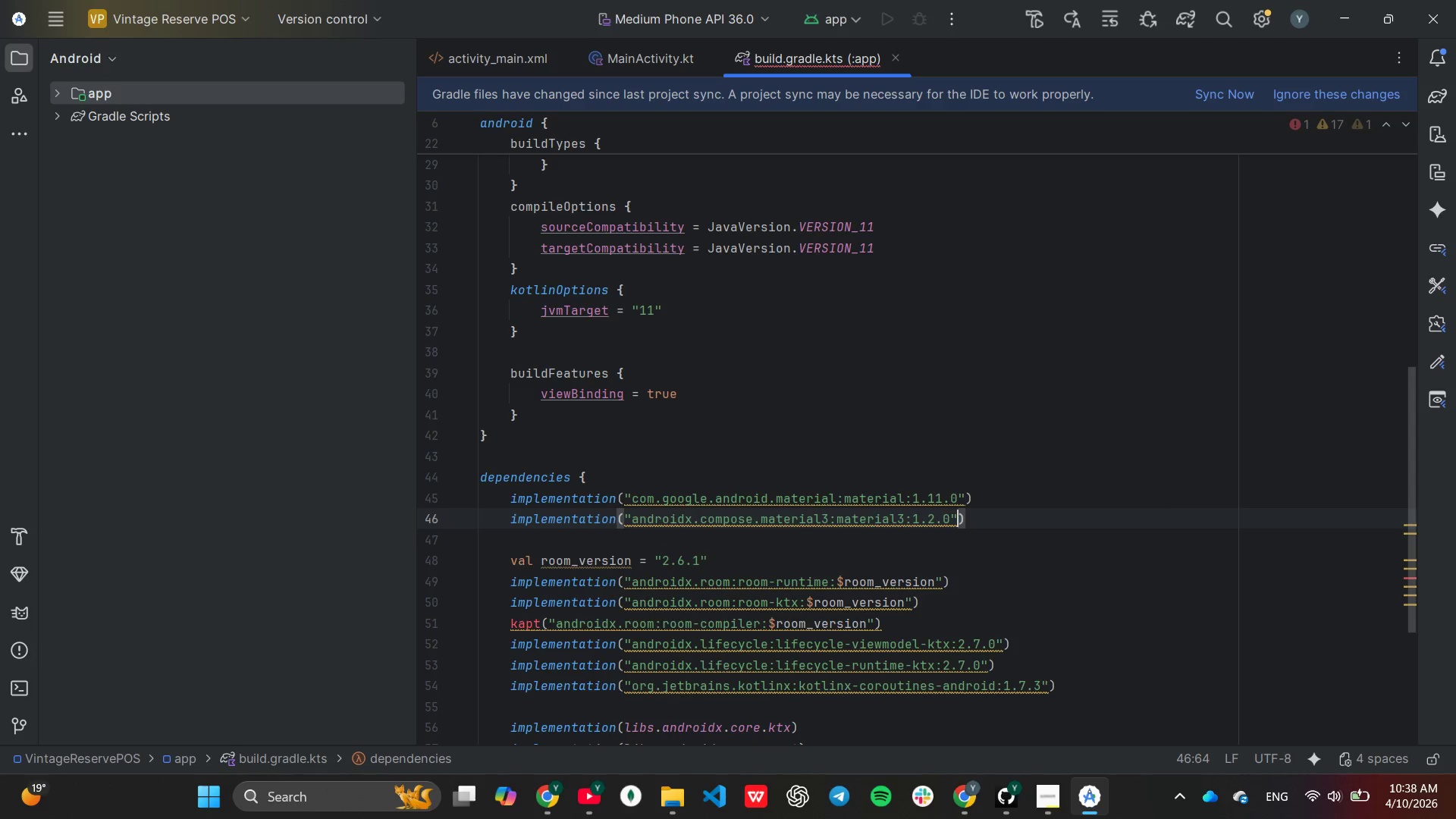 
key(ArrowRight)
 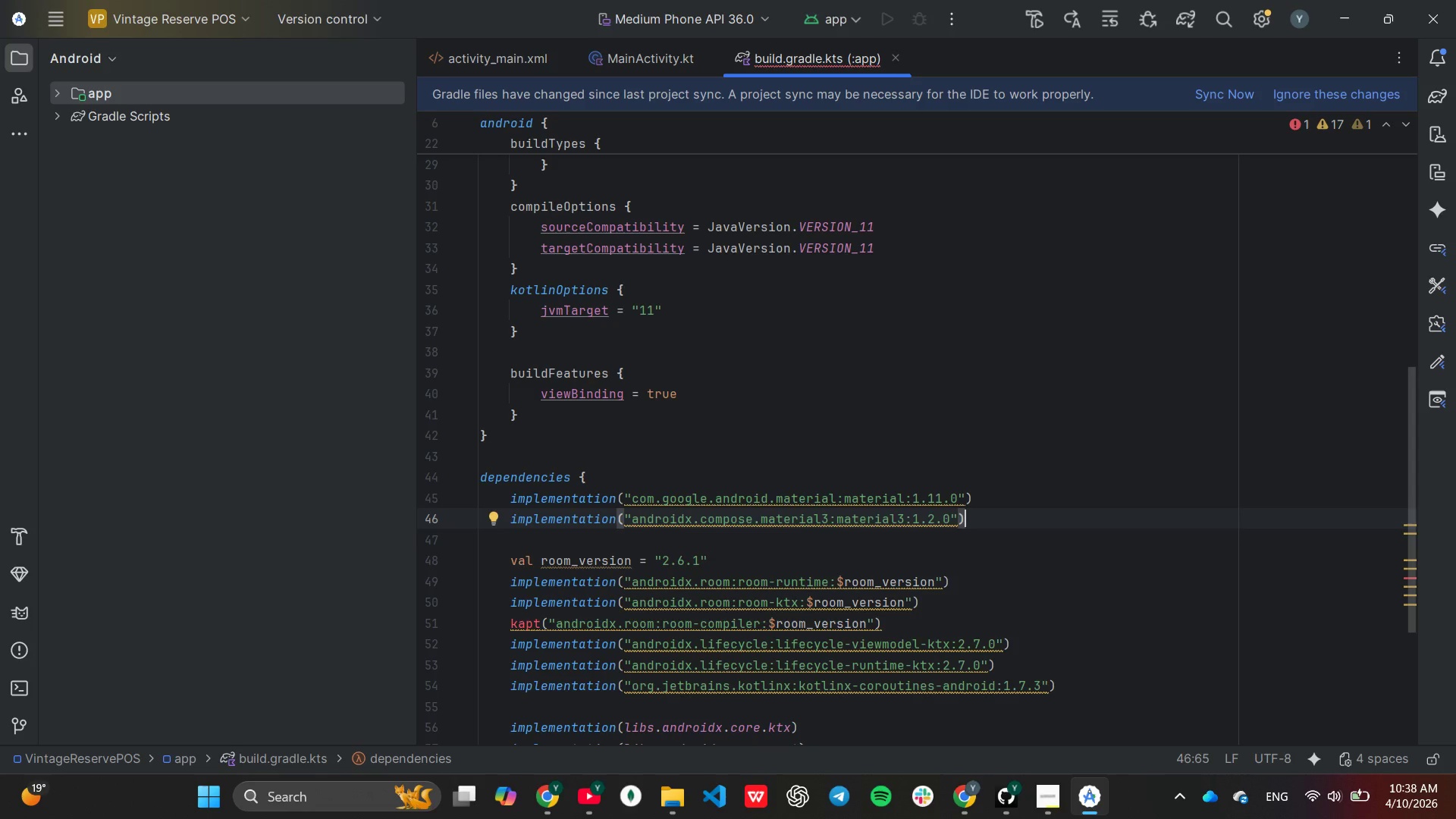 
wait(10.5)
 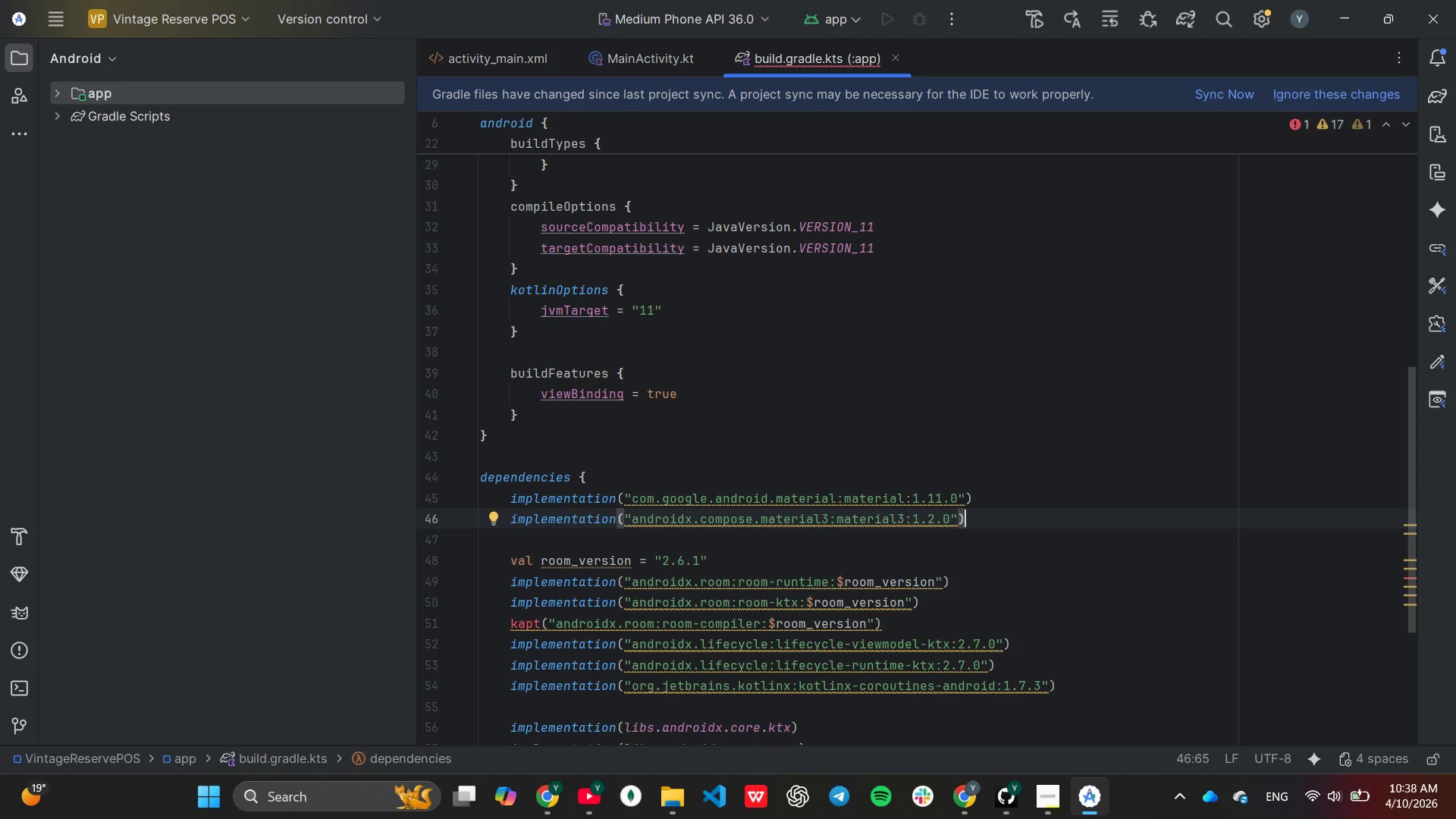 
scroll: coordinate [754, 321], scroll_direction: up, amount: 15.0
 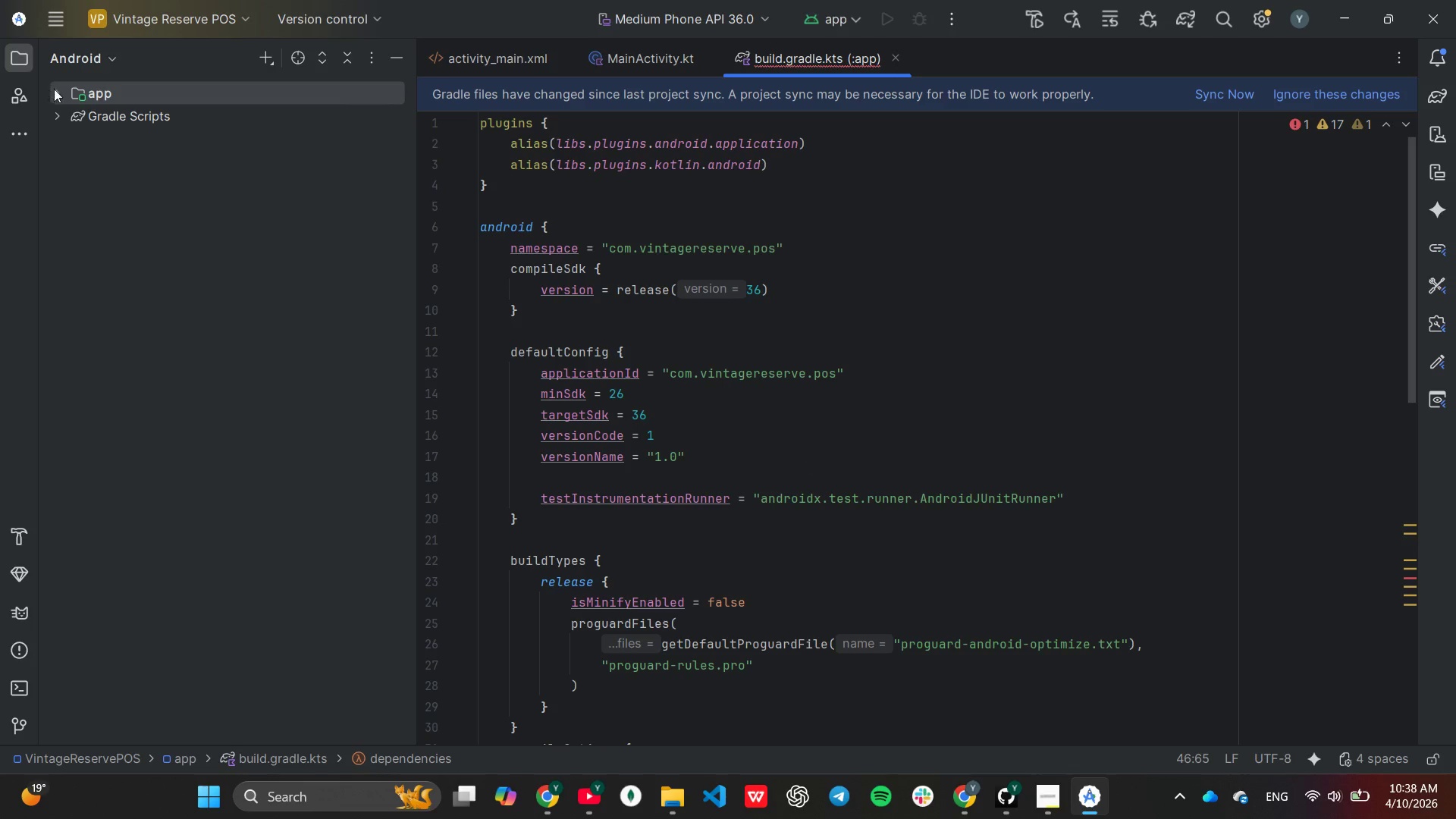 
double_click([107, 61])
 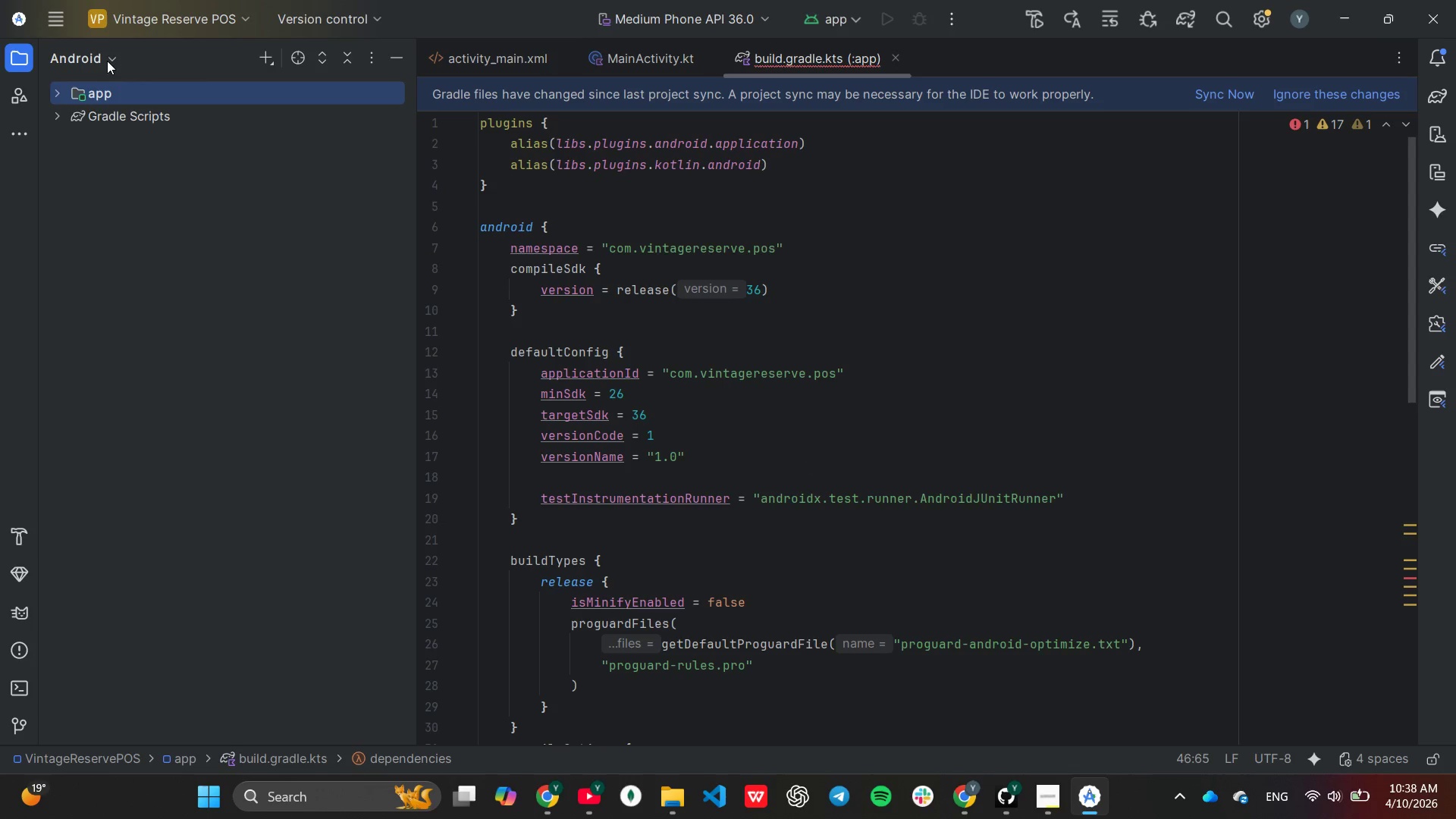 
left_click([107, 61])
 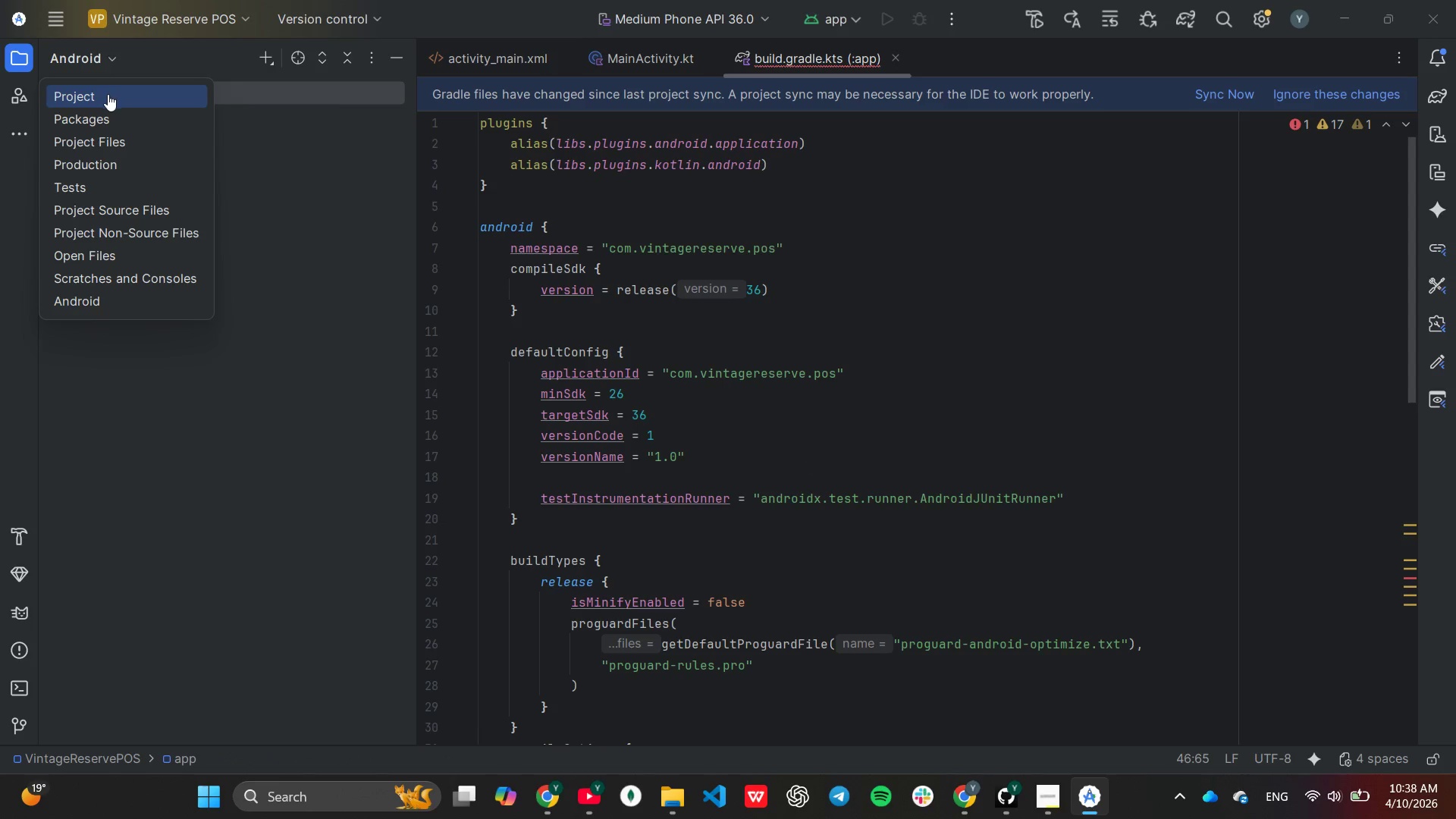 
left_click([107, 94])
 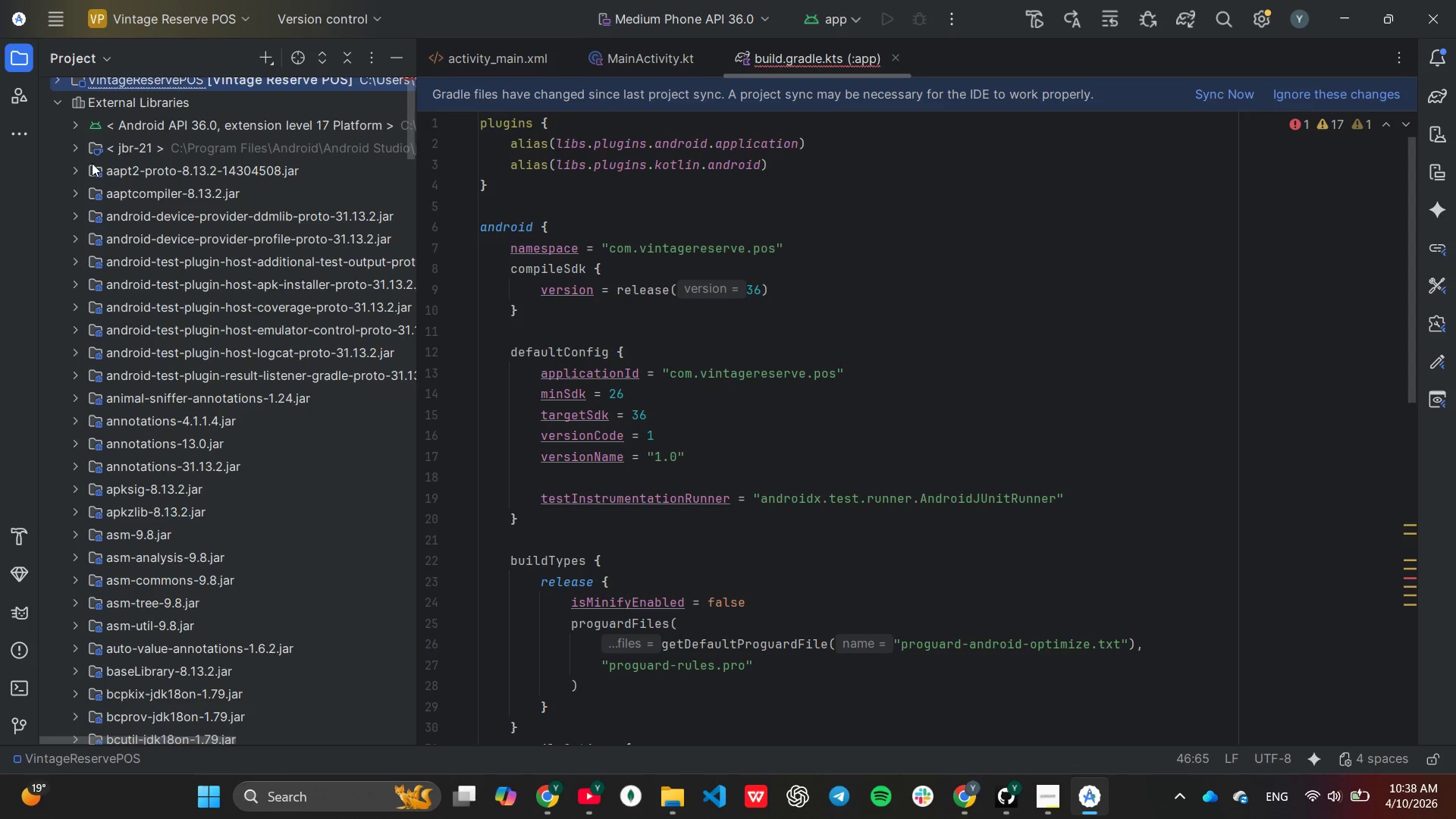 
scroll: coordinate [90, 167], scroll_direction: up, amount: 2.0
 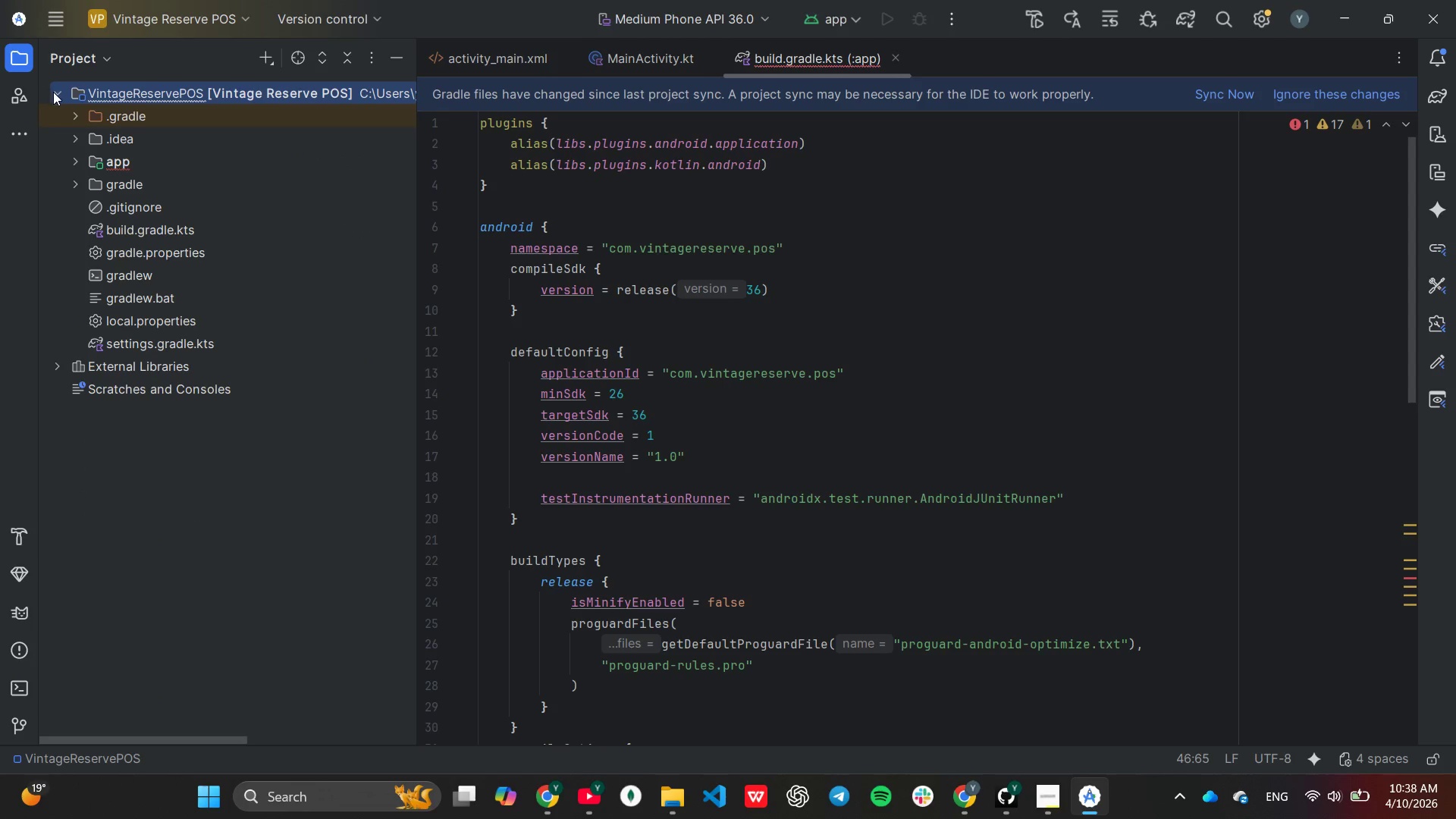 
left_click([76, 162])
 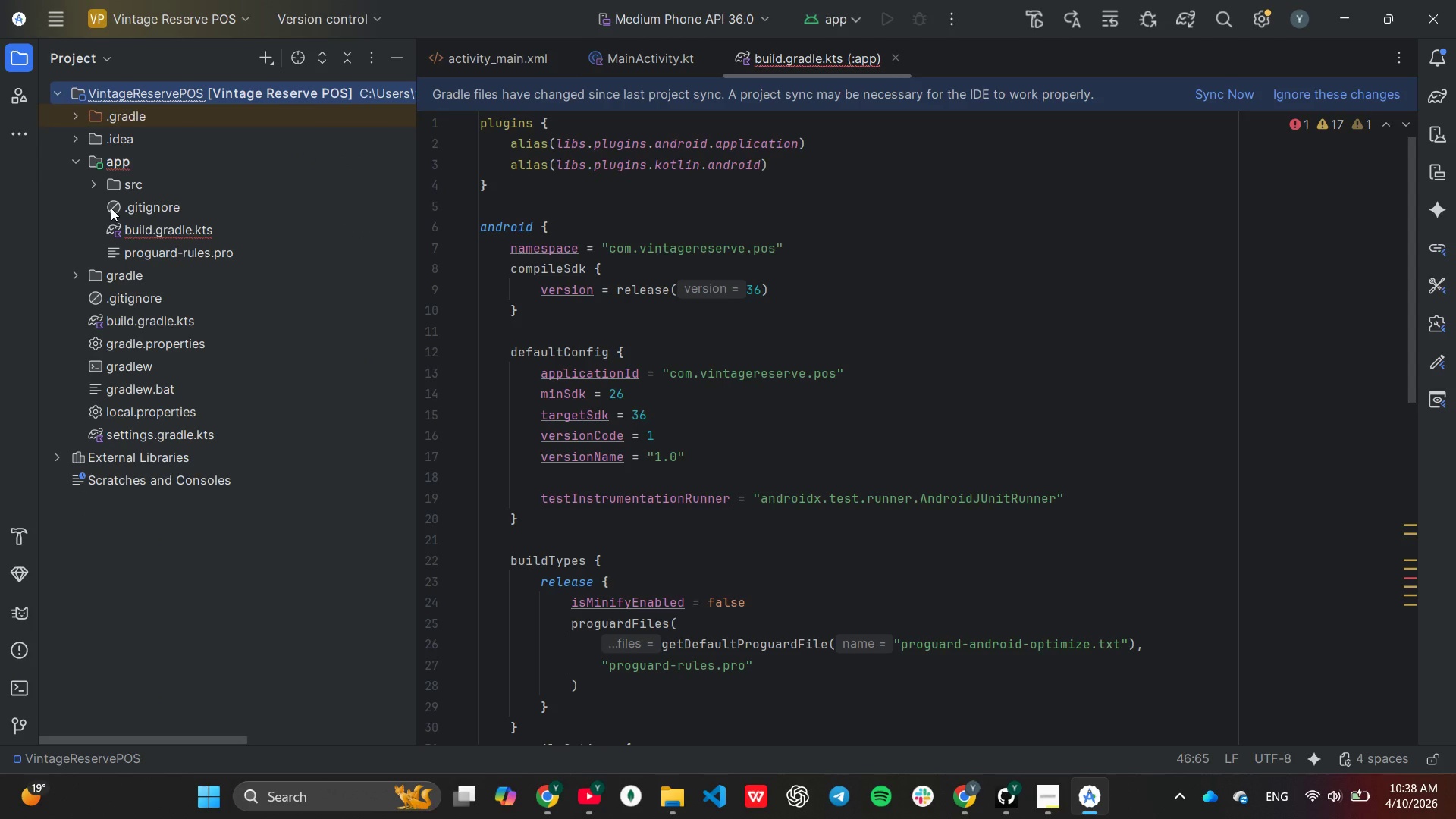 
left_click([96, 183])
 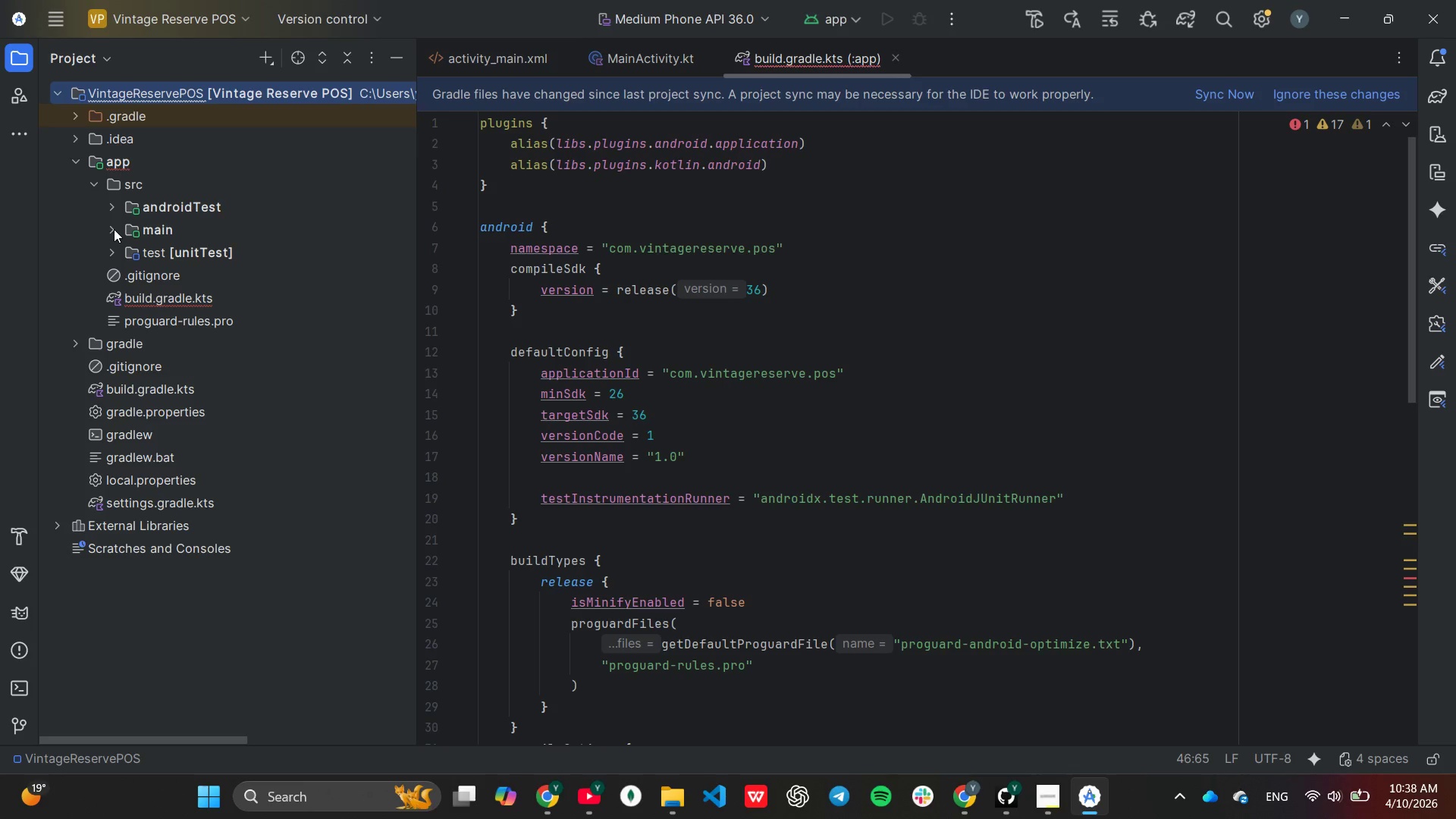 
left_click([111, 228])
 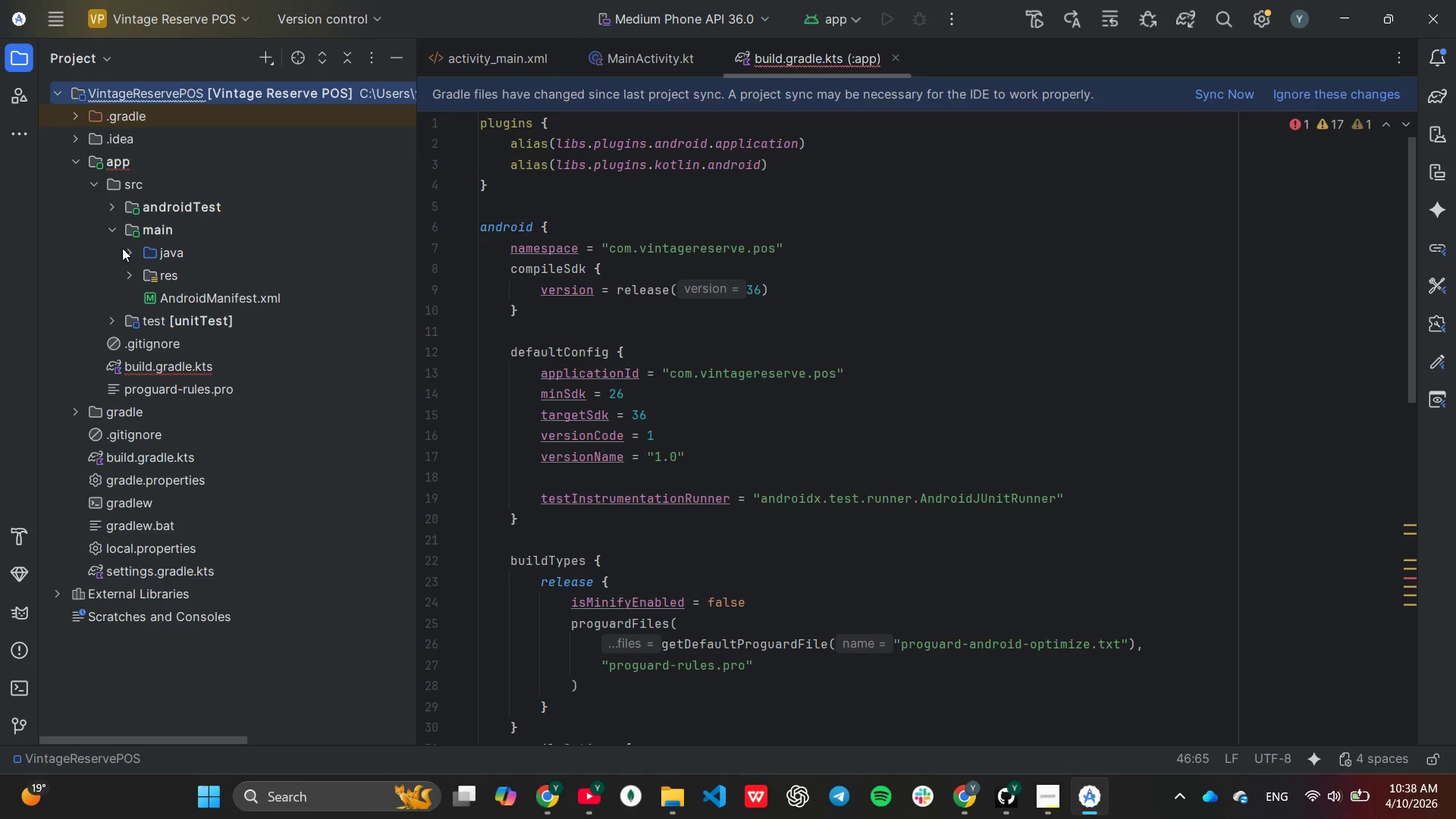 
left_click([124, 252])
 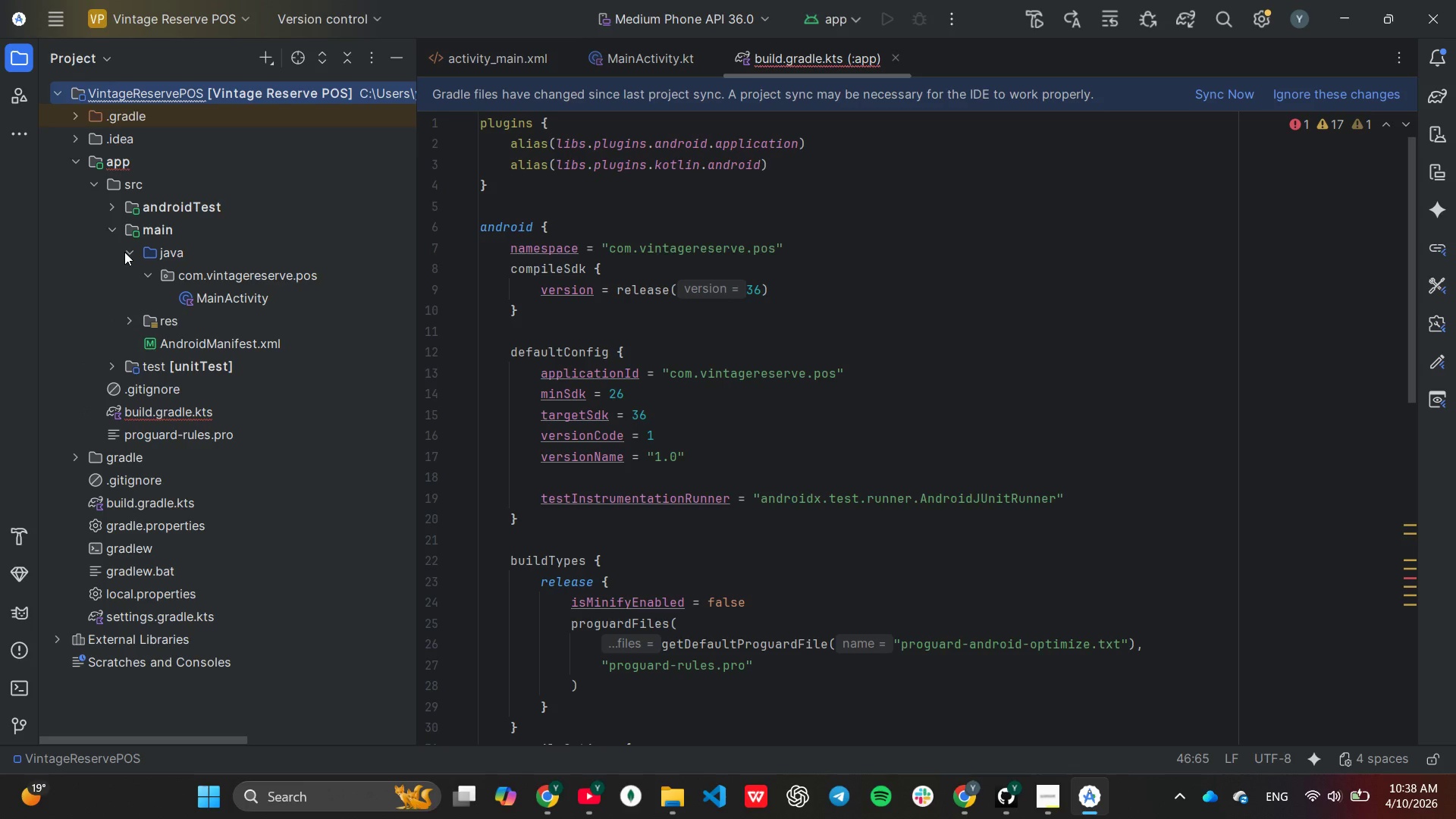 
left_click([124, 252])
 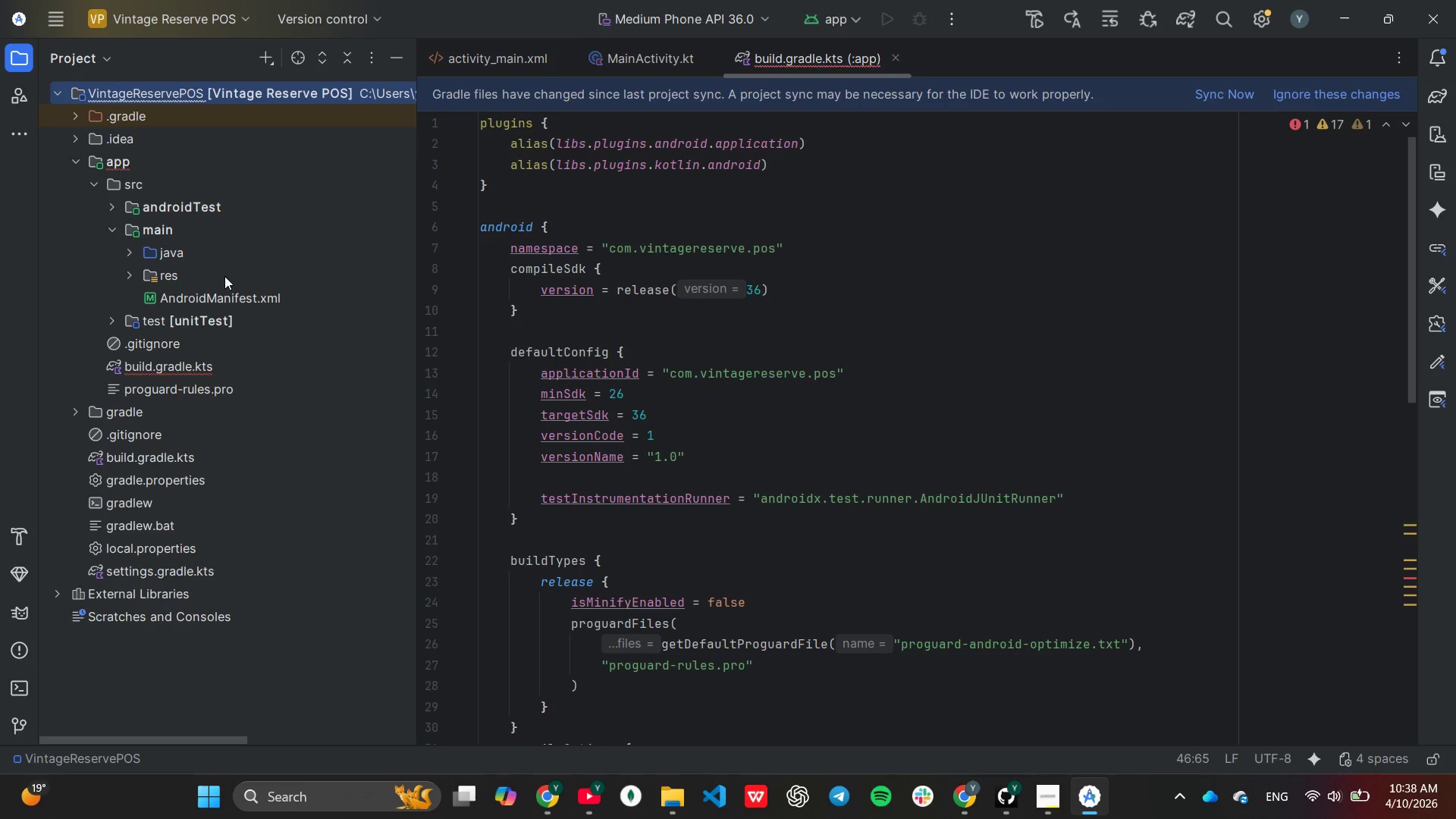 
wait(6.95)
 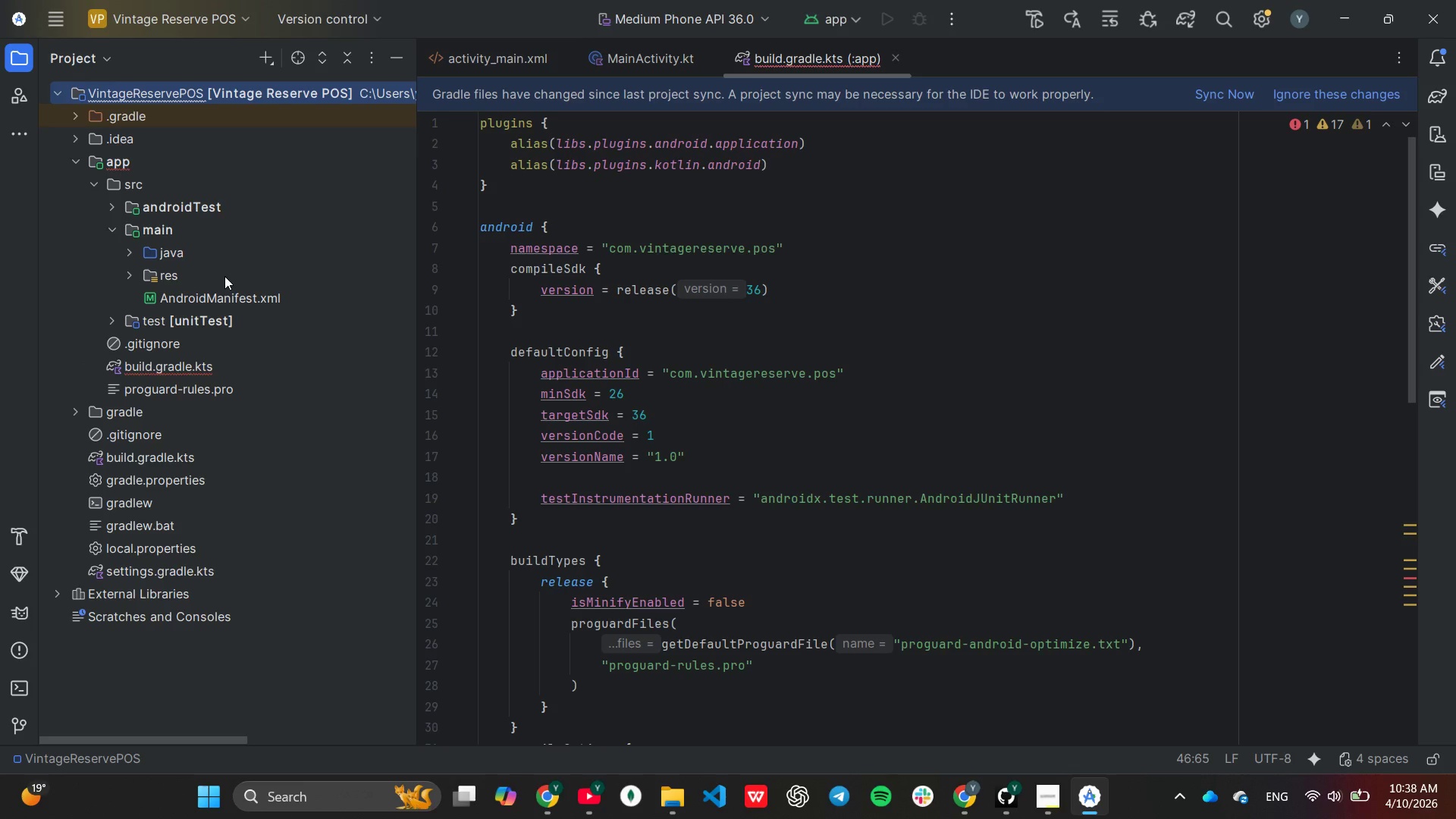 
left_click([127, 256])
 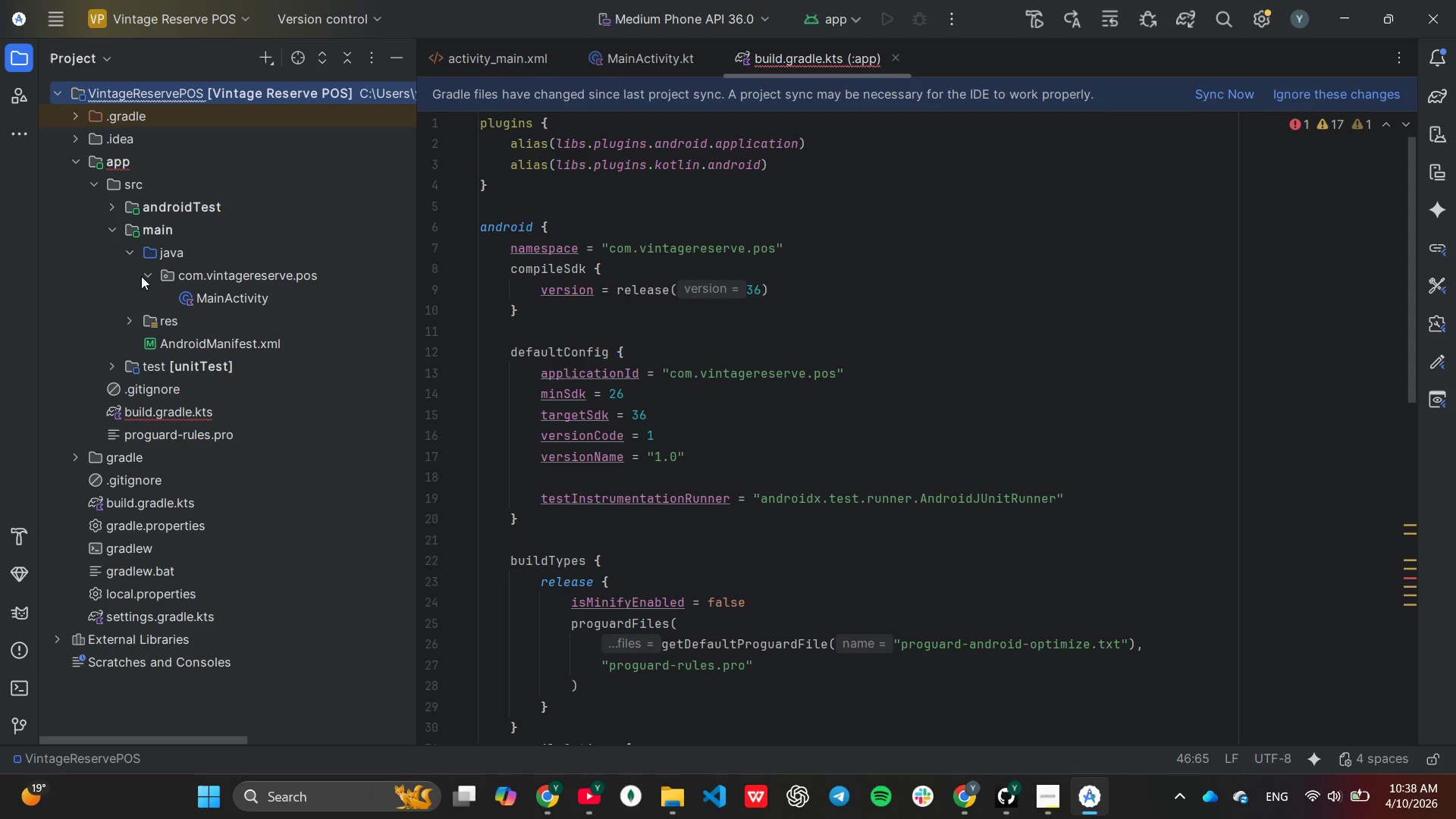 
wait(11.3)
 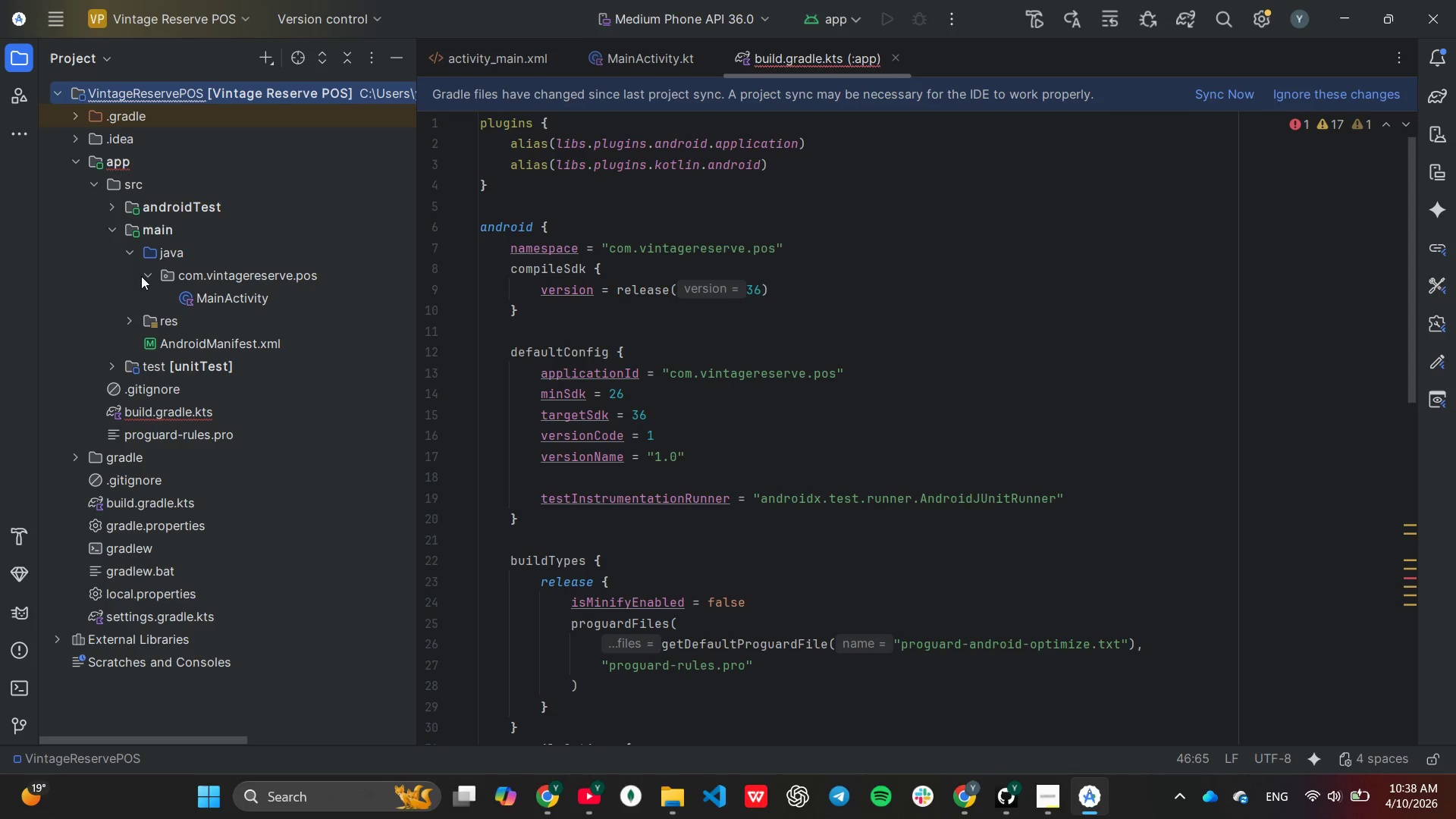 
left_click([11, 679])
 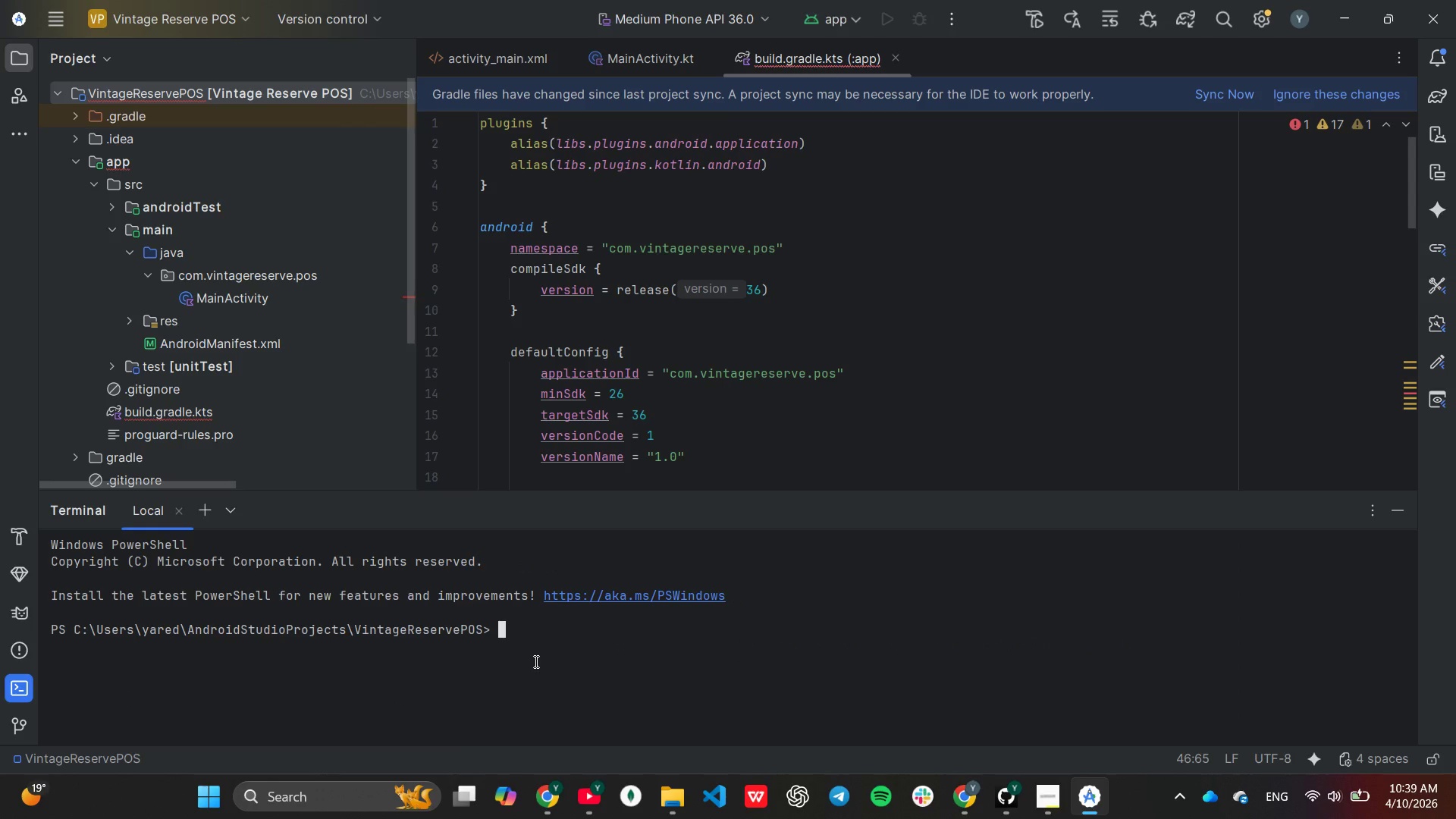 
wait(8.61)
 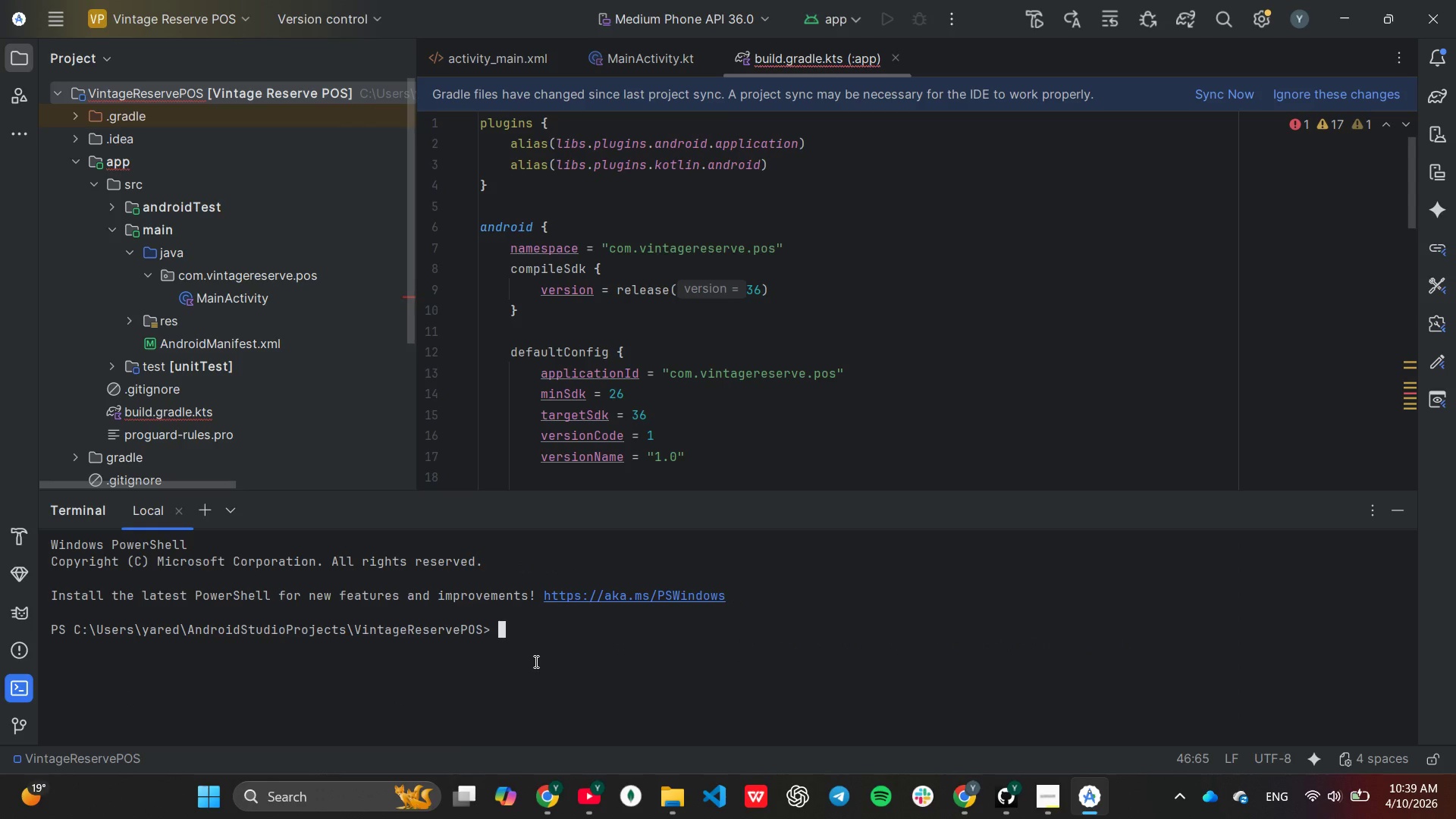 
type(cd )
 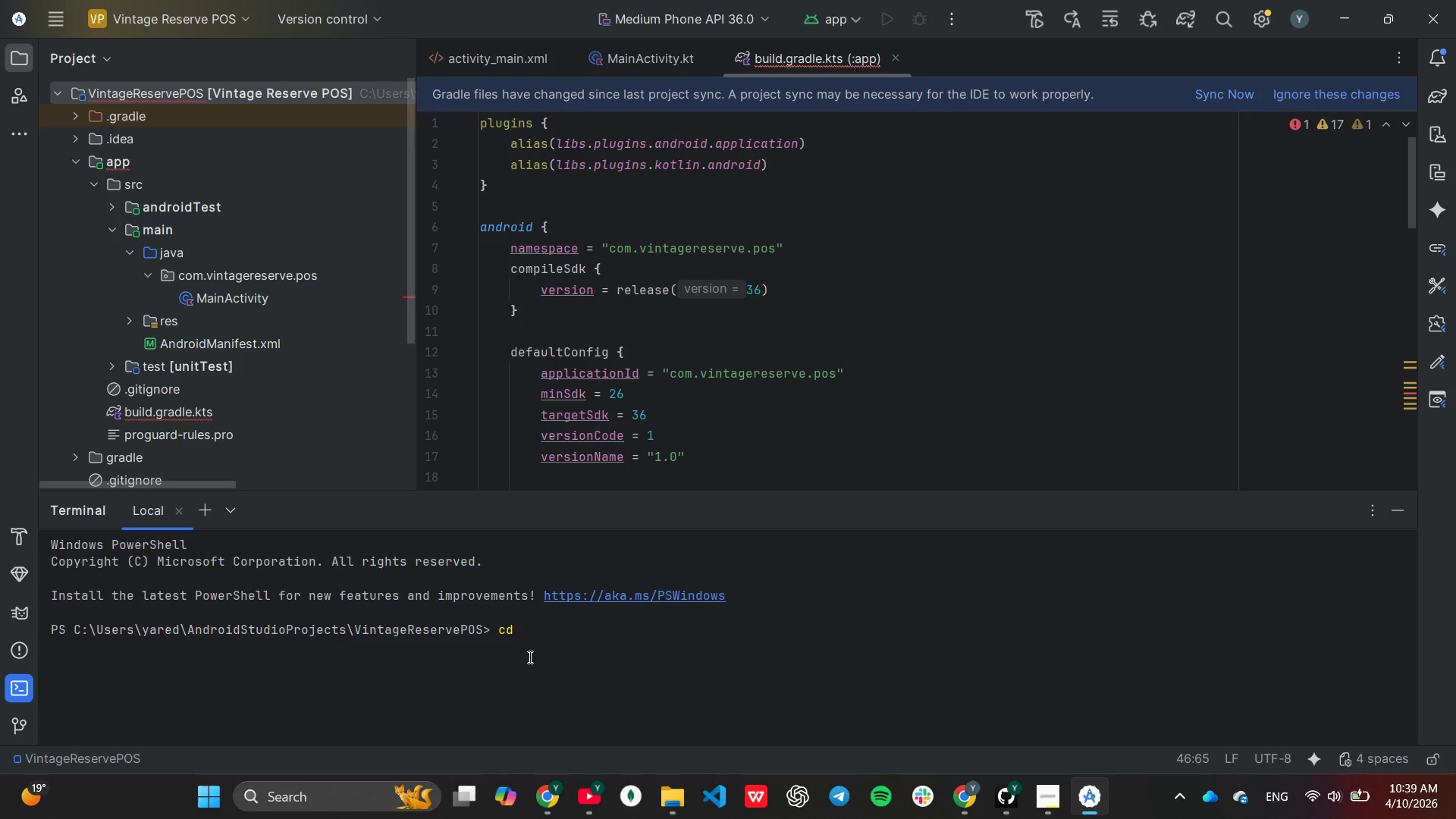 
type(ap)
key(Tab)
type(s)
key(Tab)
type(r)
key(Backspace)
type(ma)
key(Tab)
type(ja)
key(Tab)
type(co)
key(Tab)
type(vi)
key(Tab)
type(p)
key(Tab)
 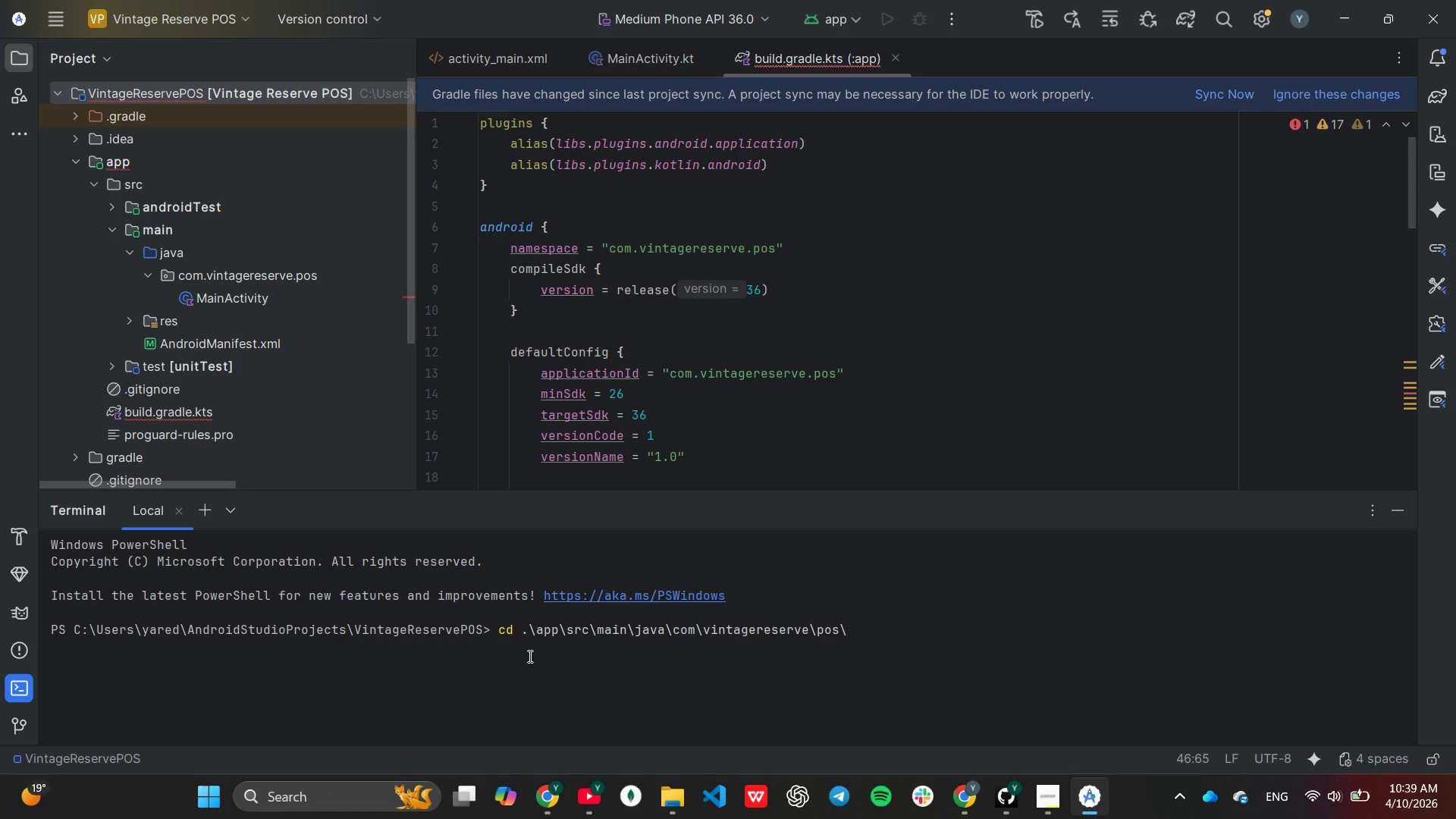 
type(; mkdir data,)
 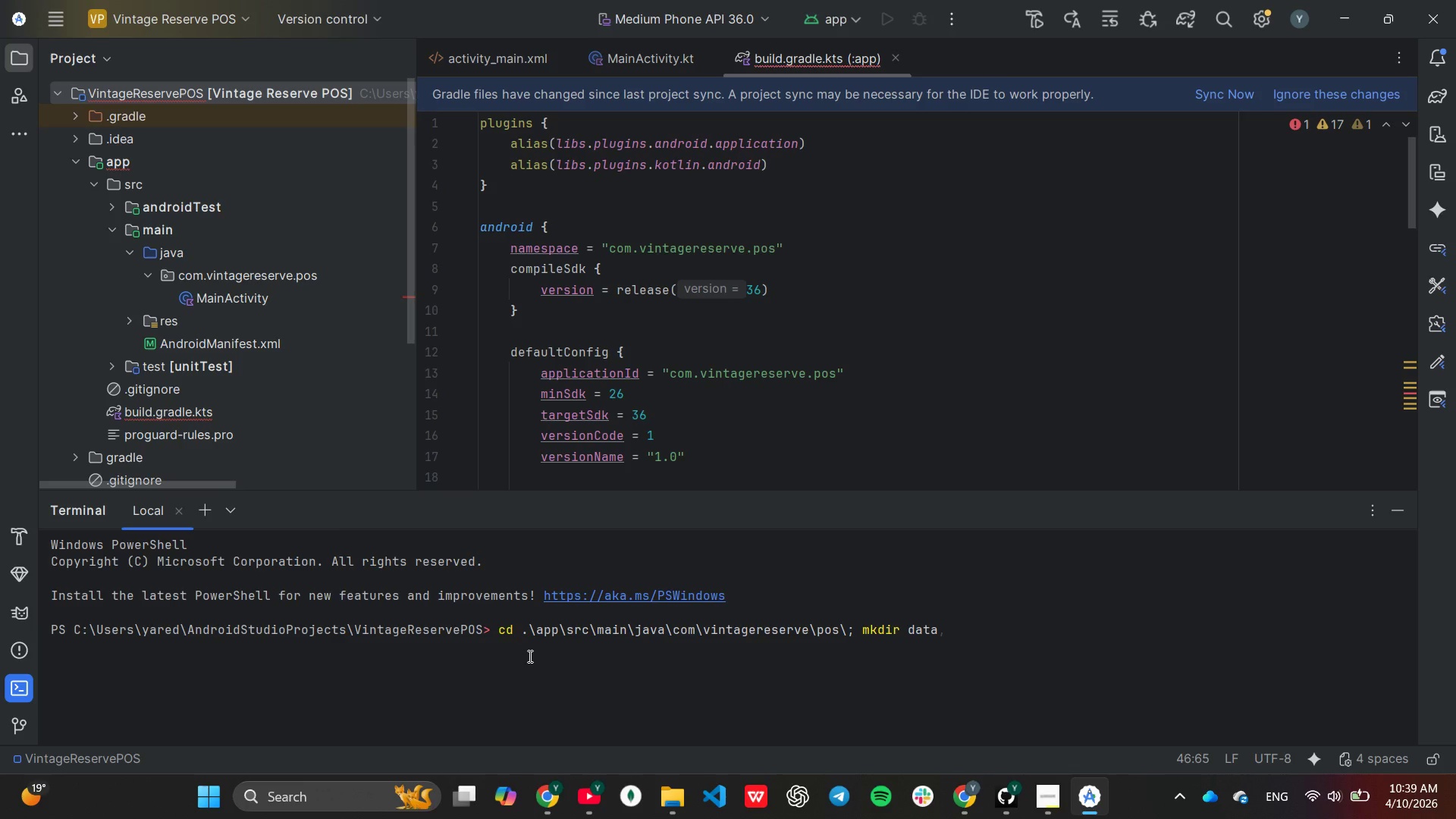 
wait(7.45)
 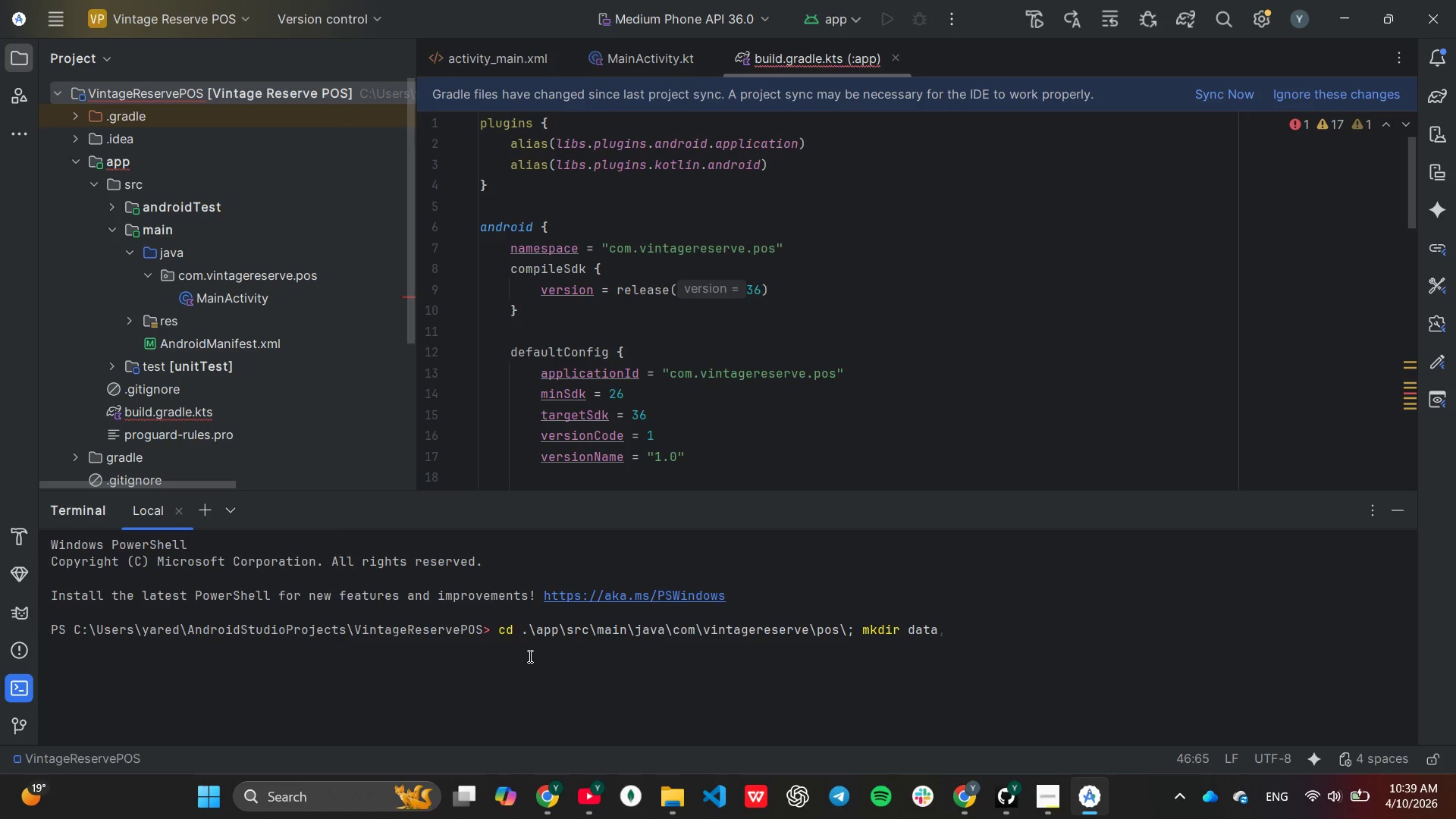 
type(doam)
key(Backspace)
key(Backspace)
type(main, ui)
 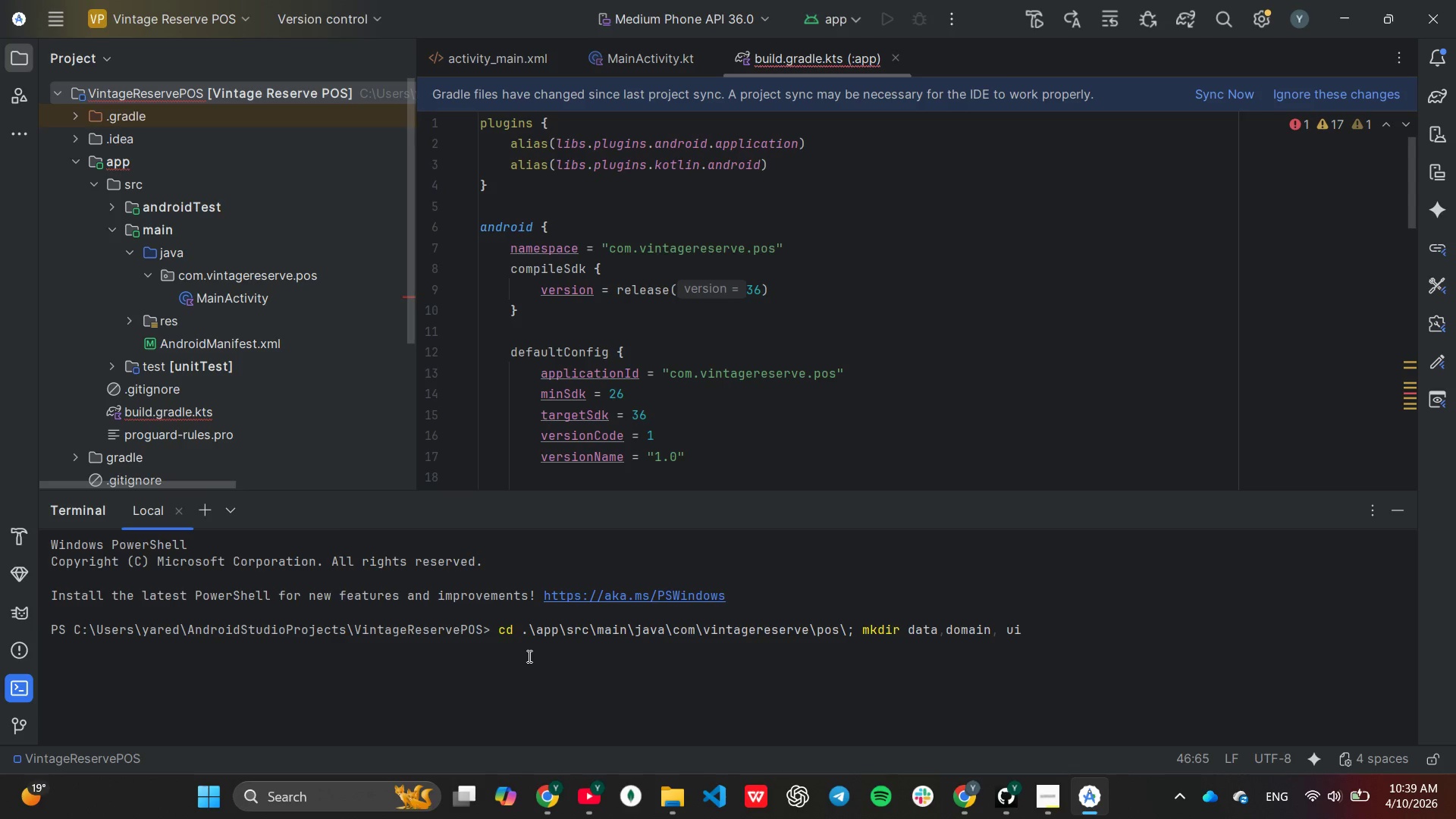 
type(, y)
key(Backspace)
type(util)
 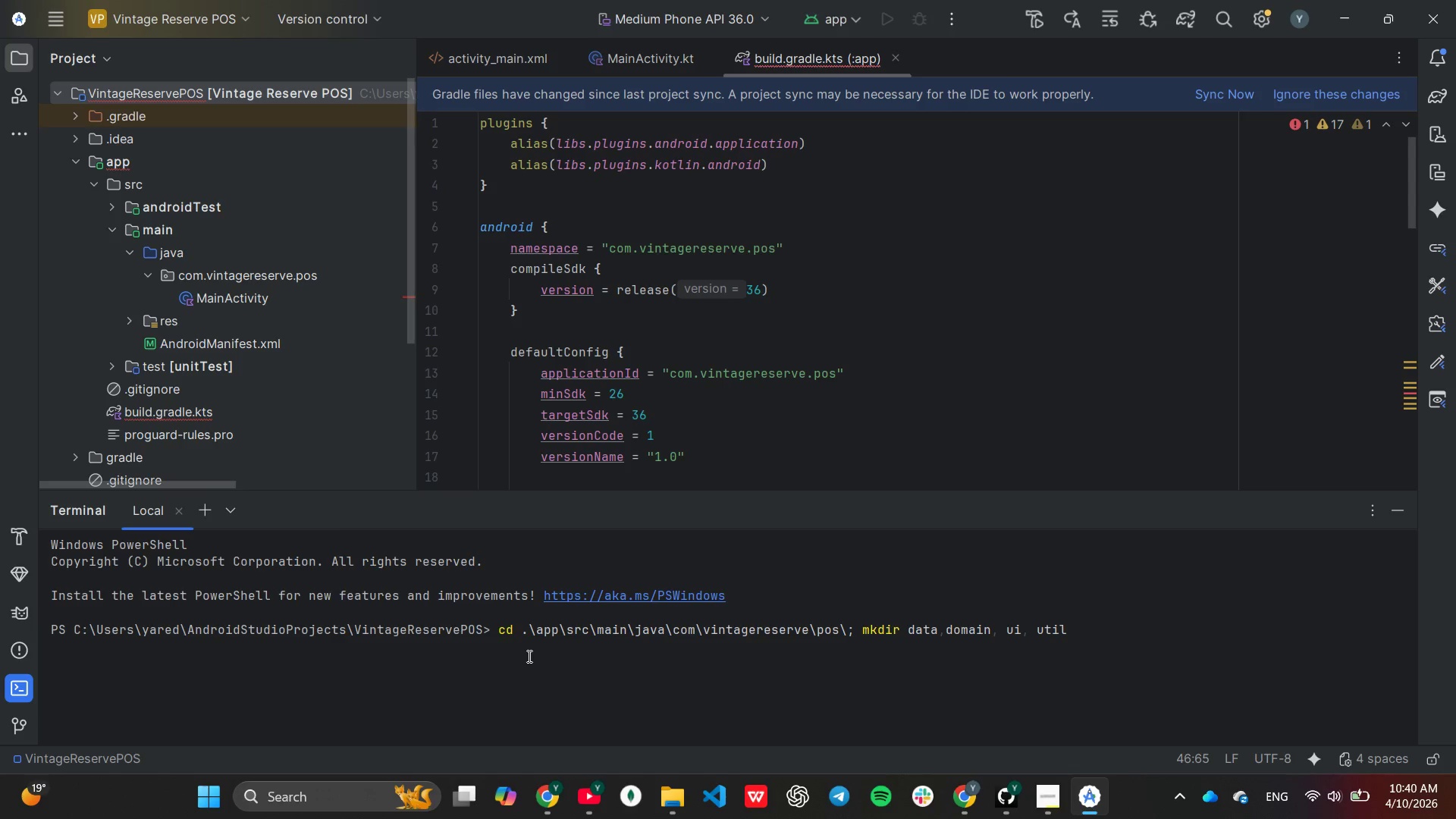 
wait(8.66)
 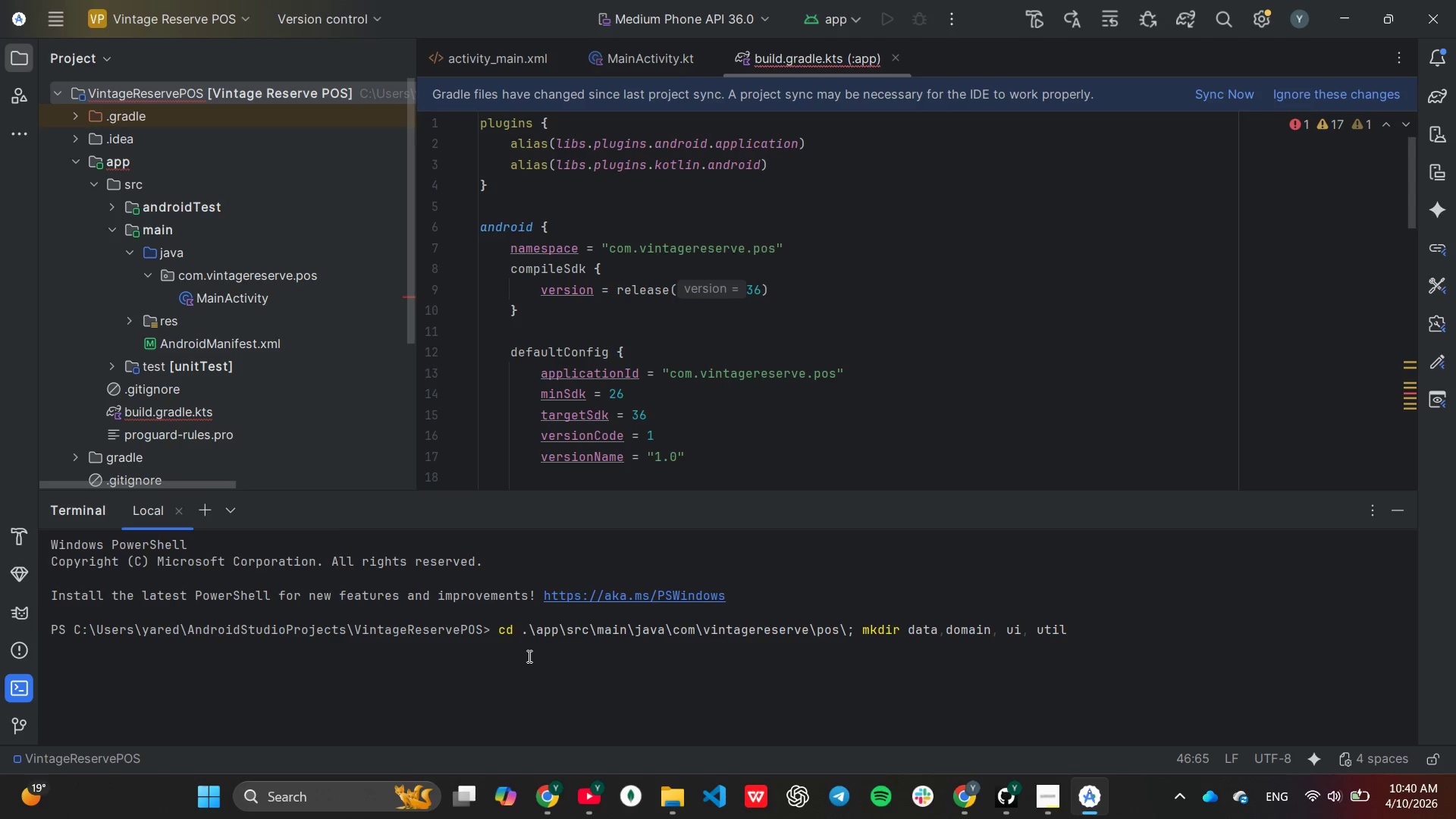 
key(Enter)
 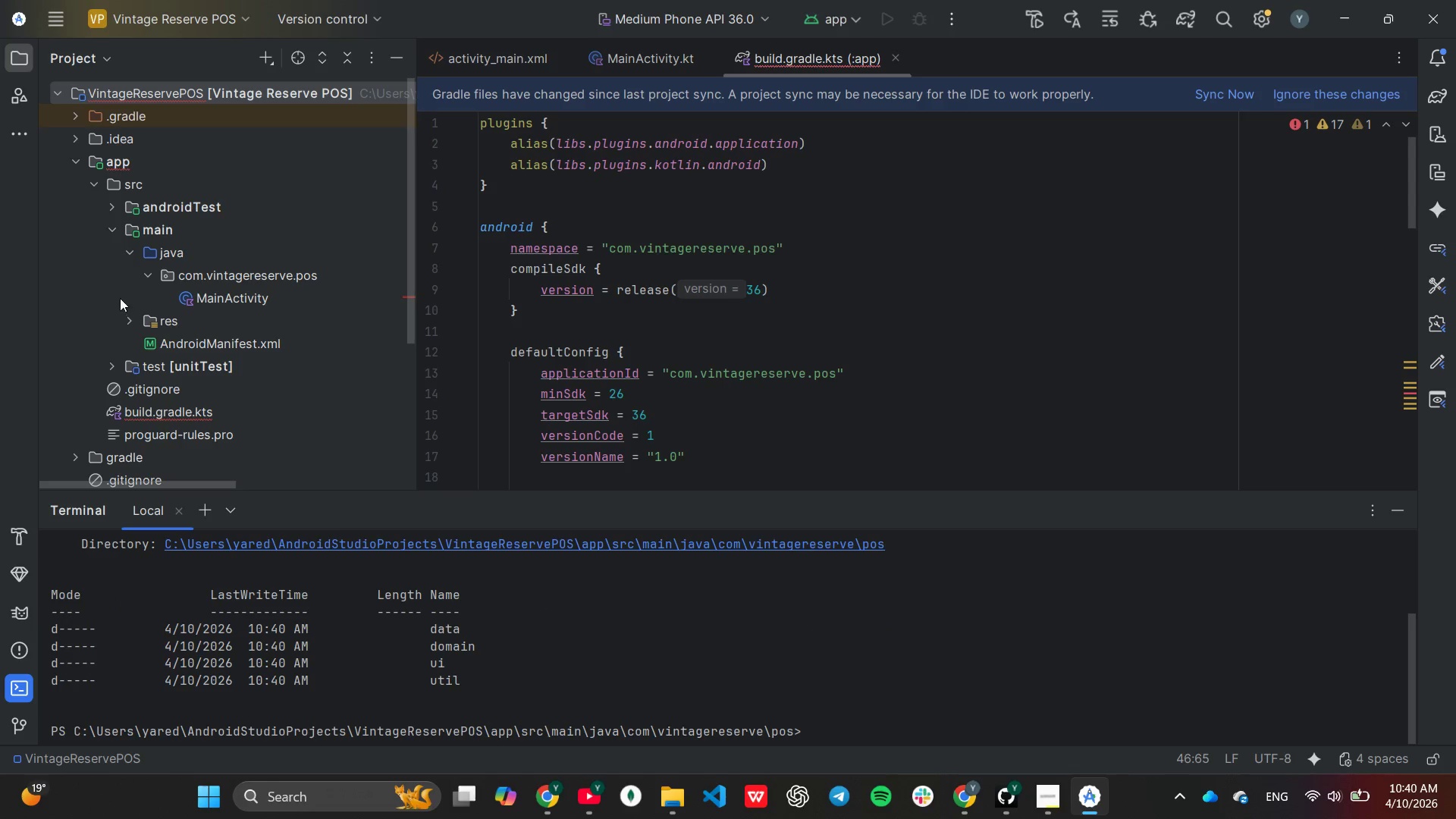 
double_click([149, 272])
 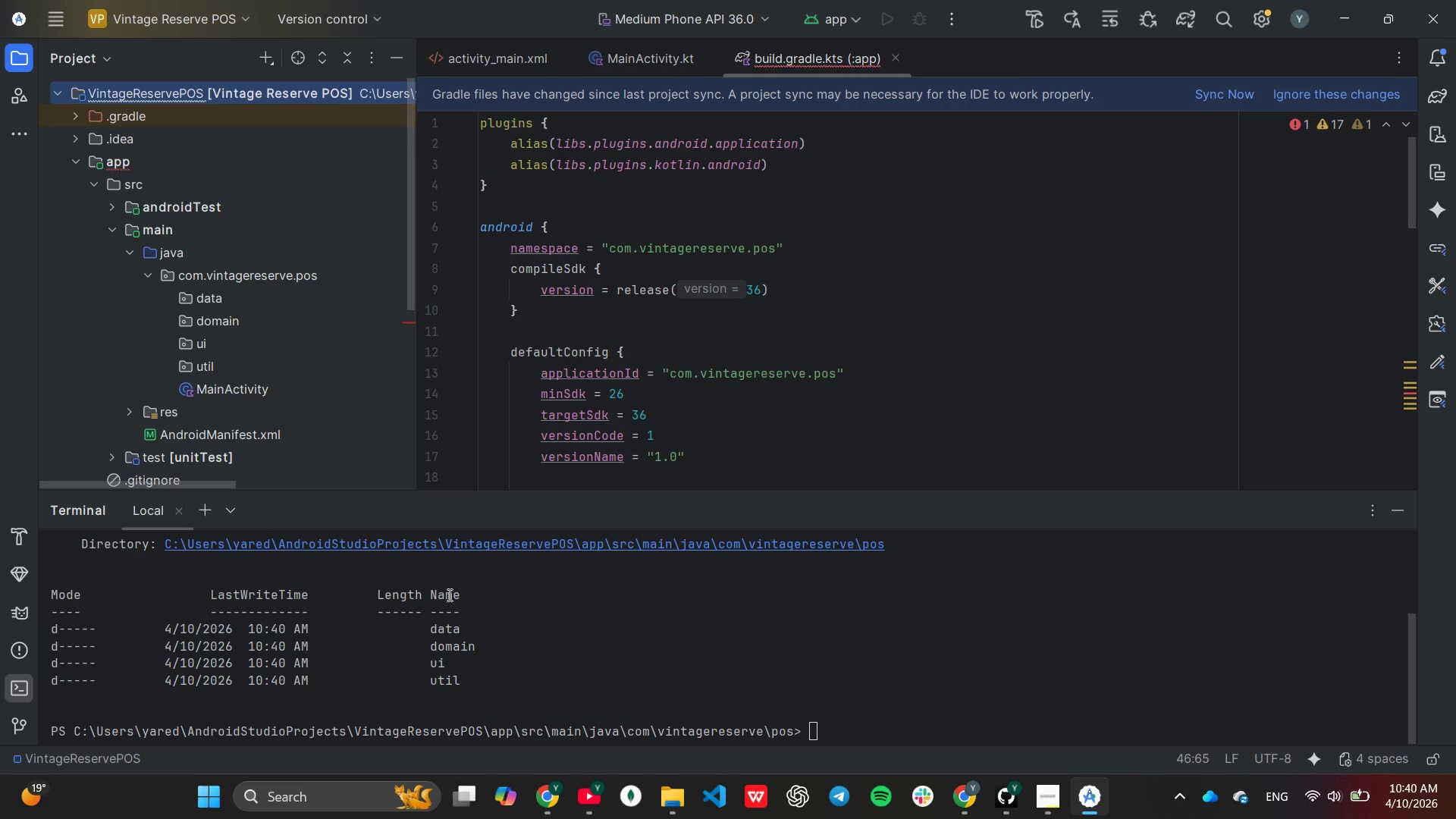 
left_click([776, 704])
 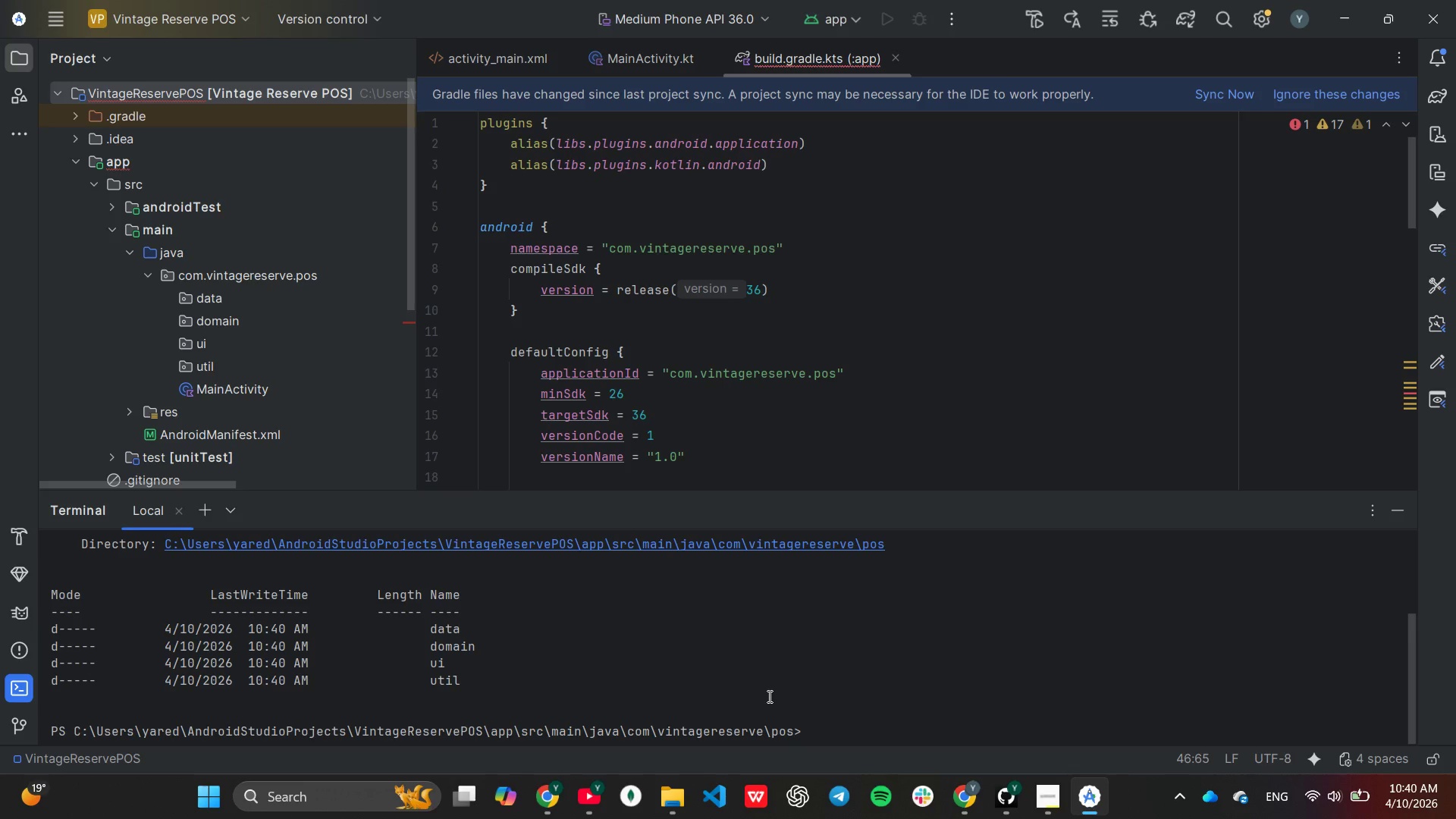 
type(cd )
 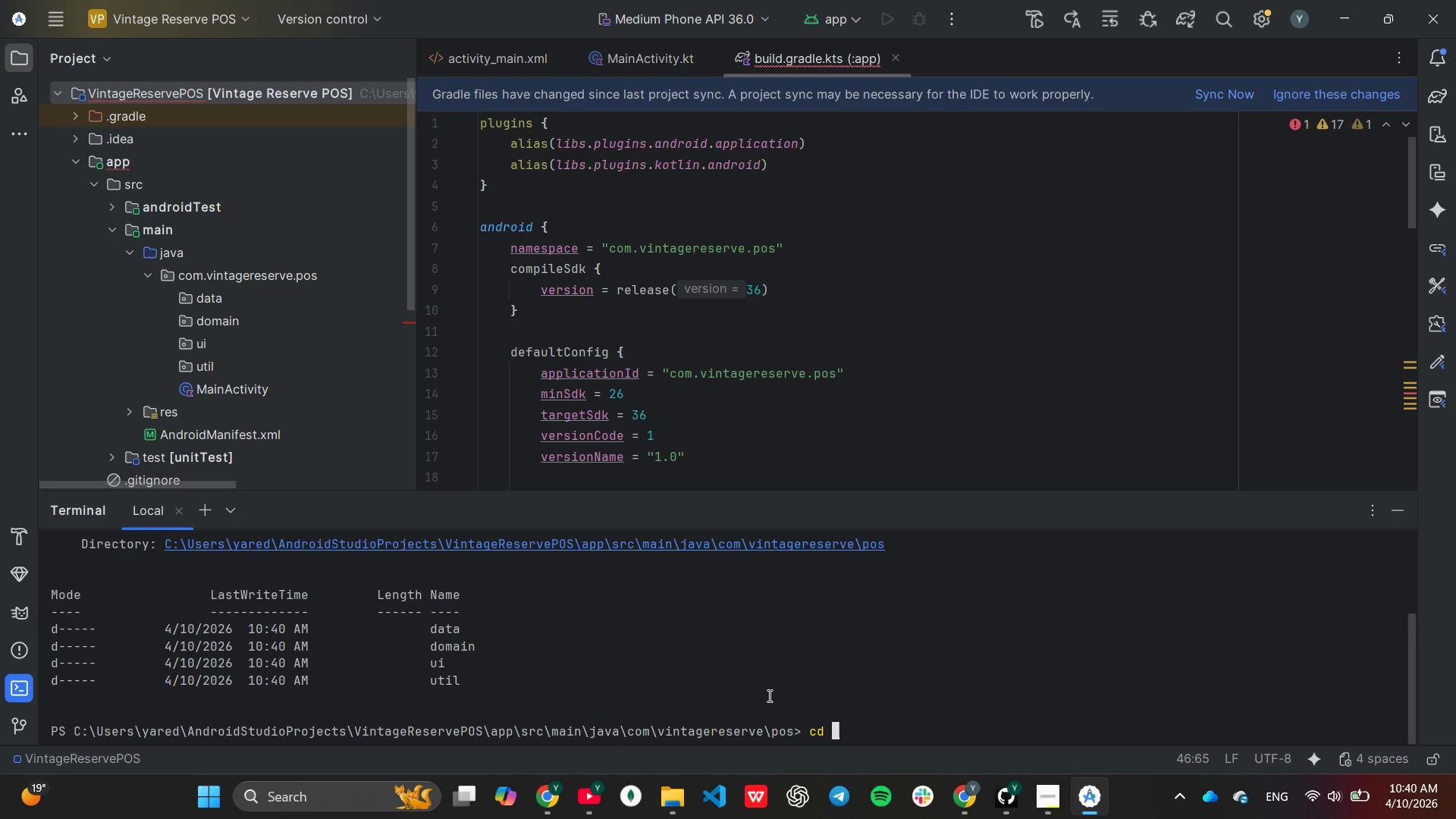 
wait(9.22)
 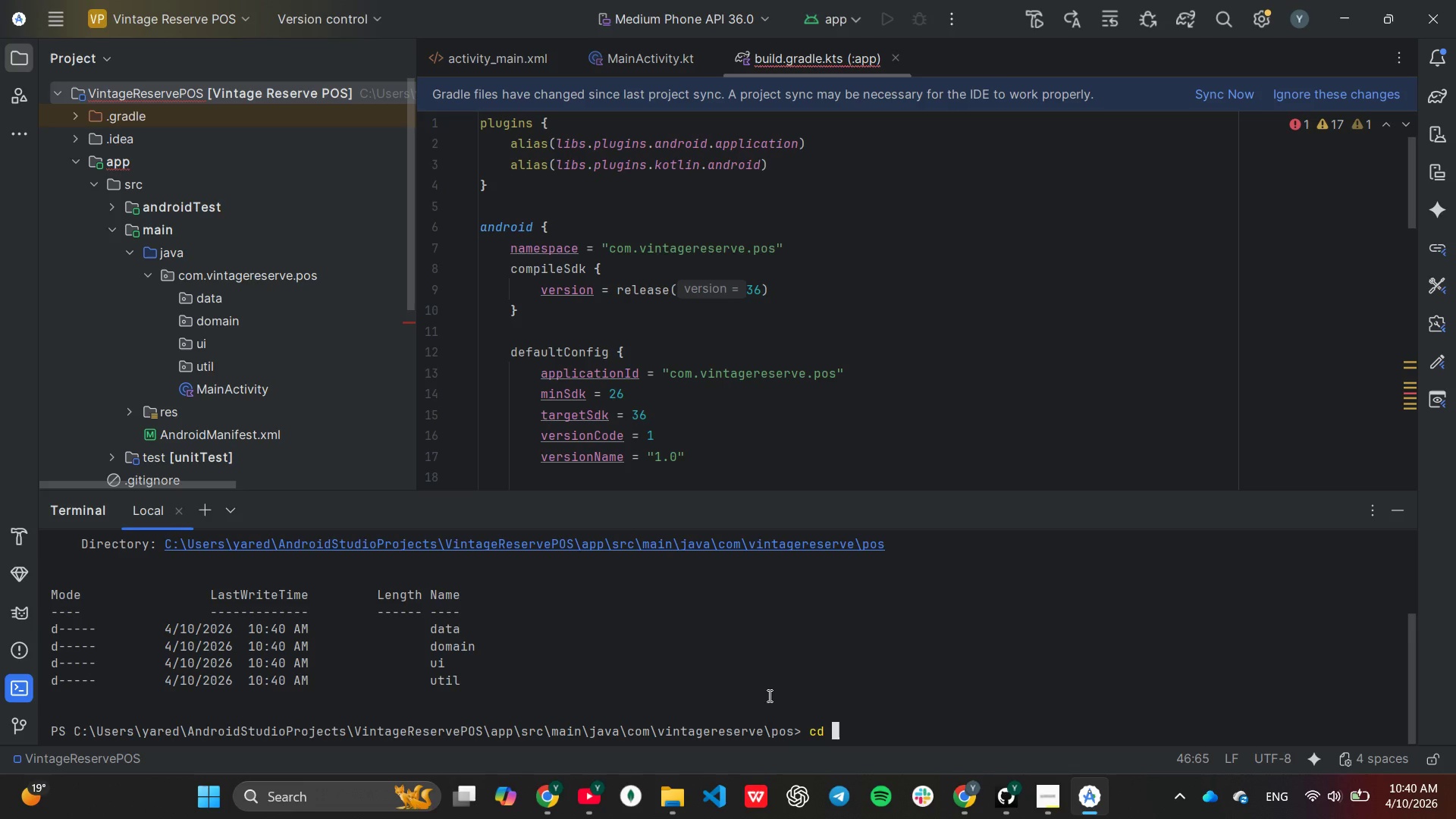 
type(da)
key(Tab)
type(;)
 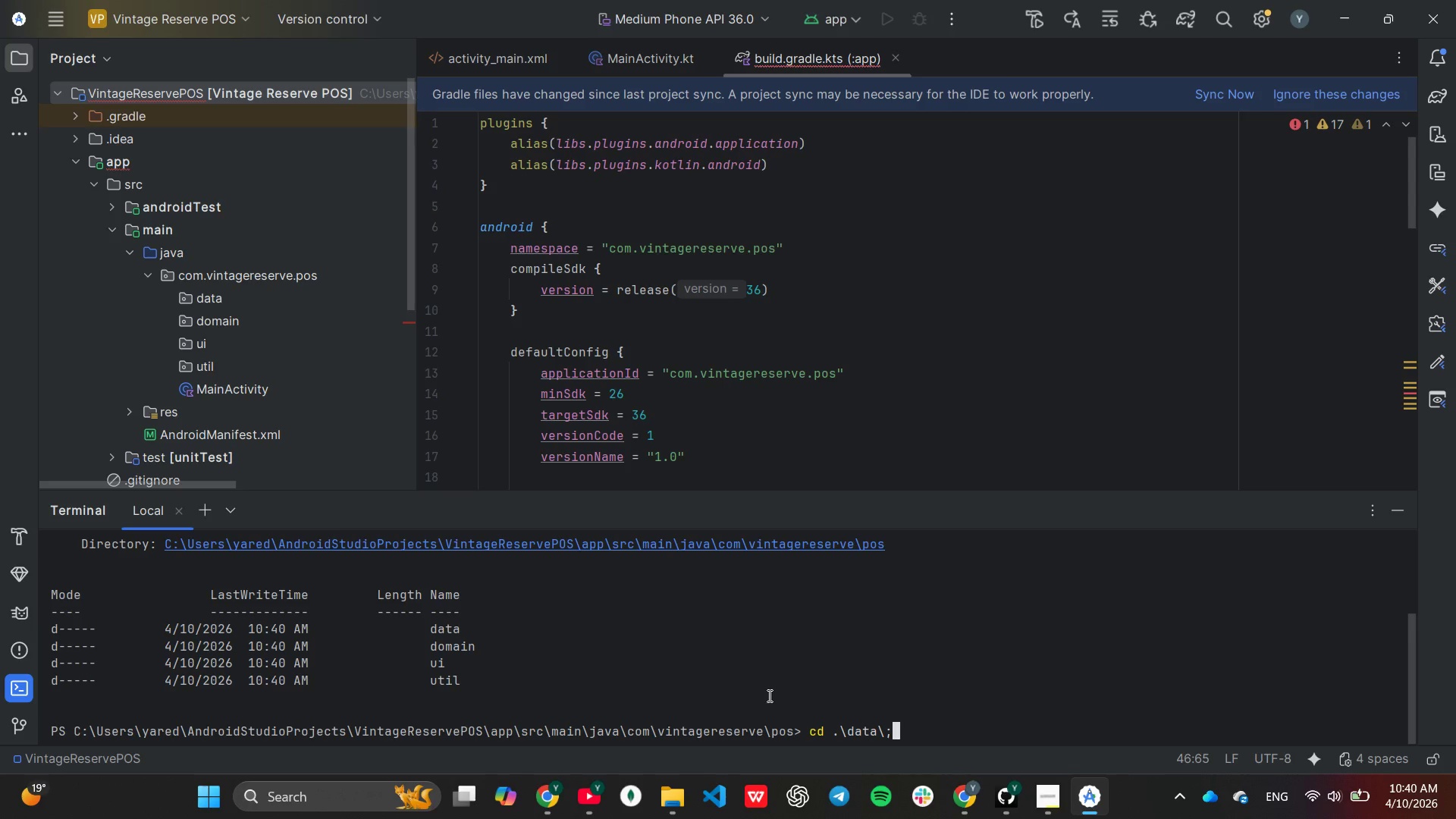 
scroll: coordinate [667, 689], scroll_direction: up, amount: 3.0
 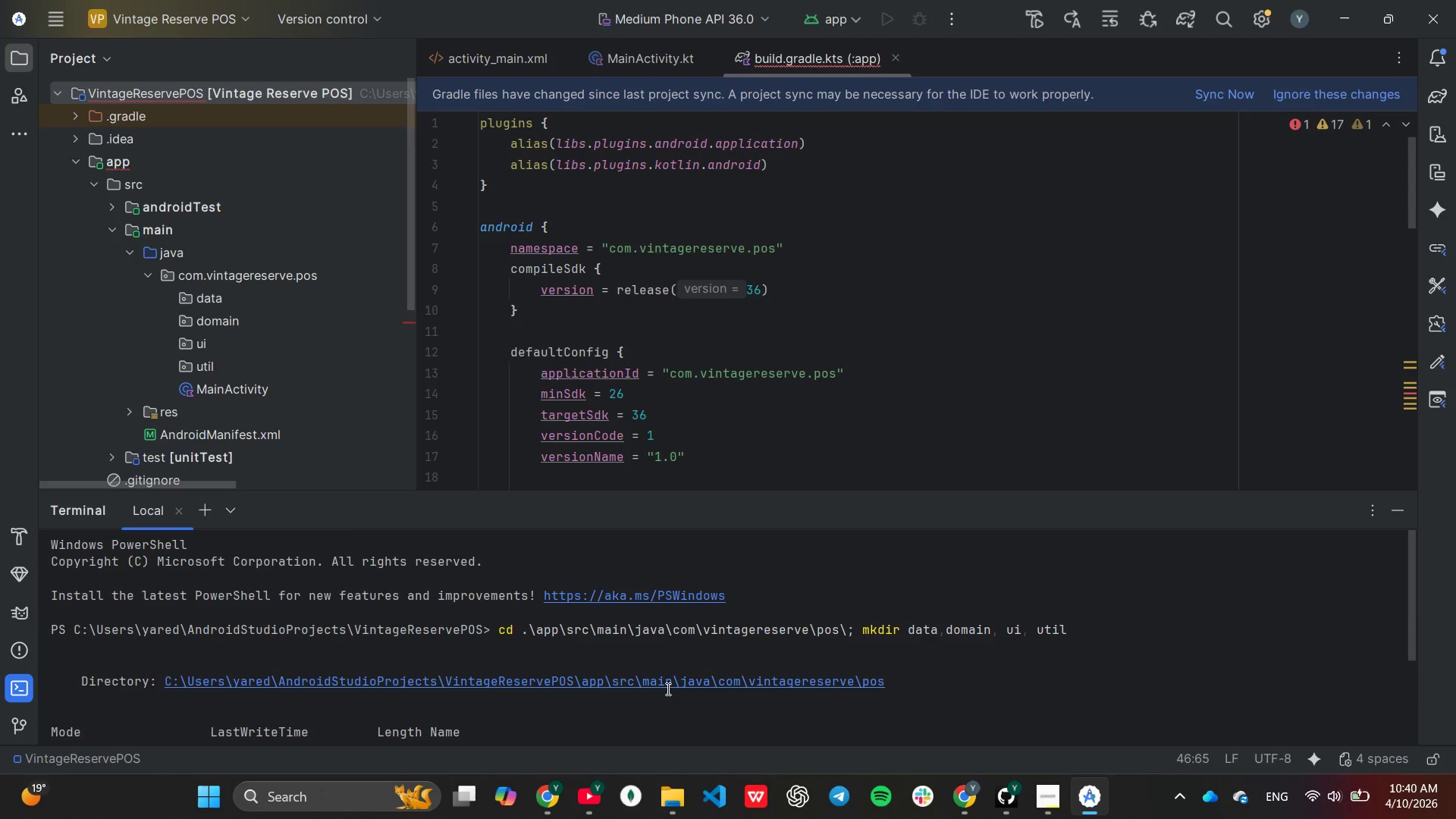 
scroll: coordinate [667, 689], scroll_direction: down, amount: 3.0
 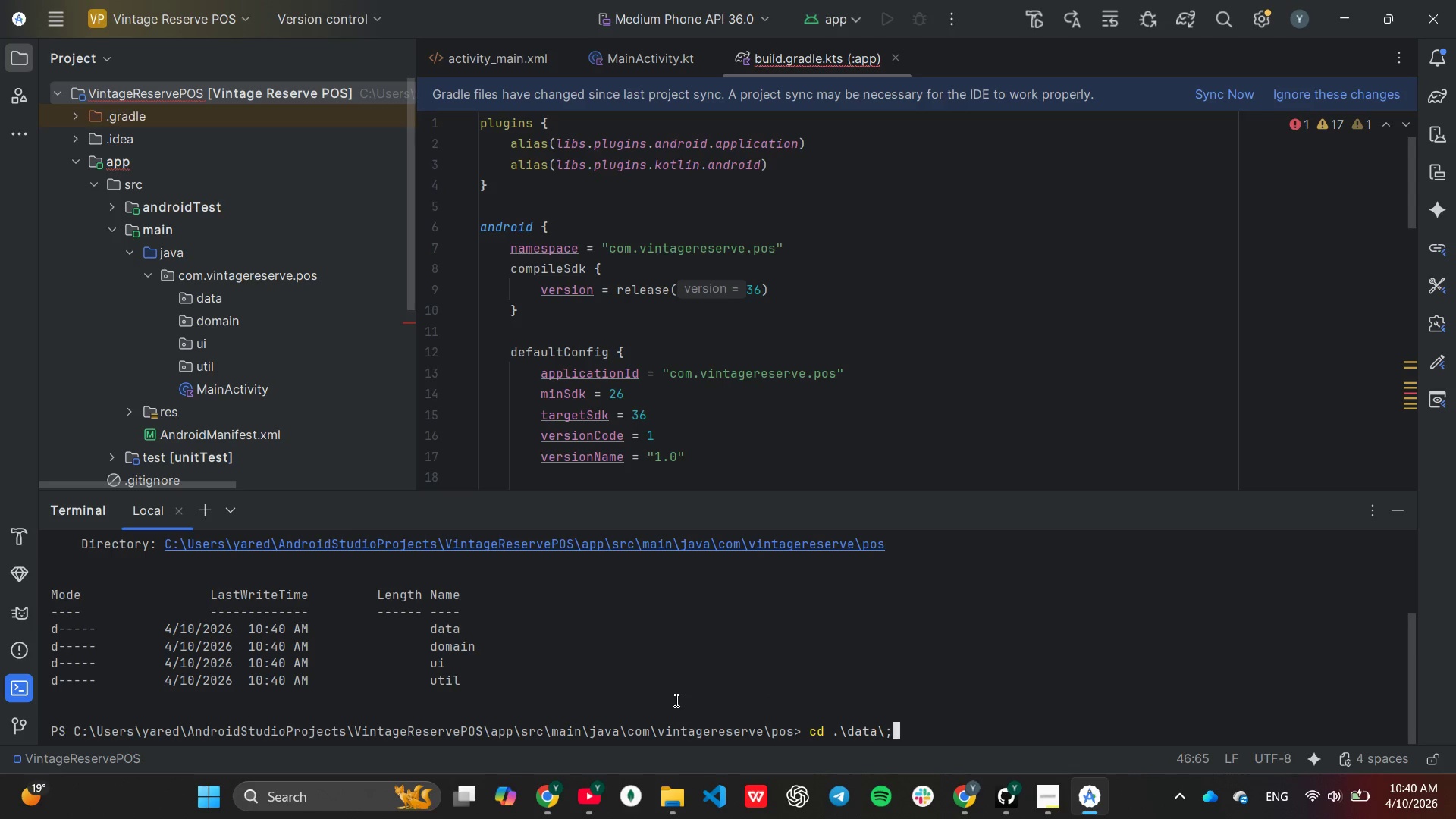 
type( local, model, repository)
 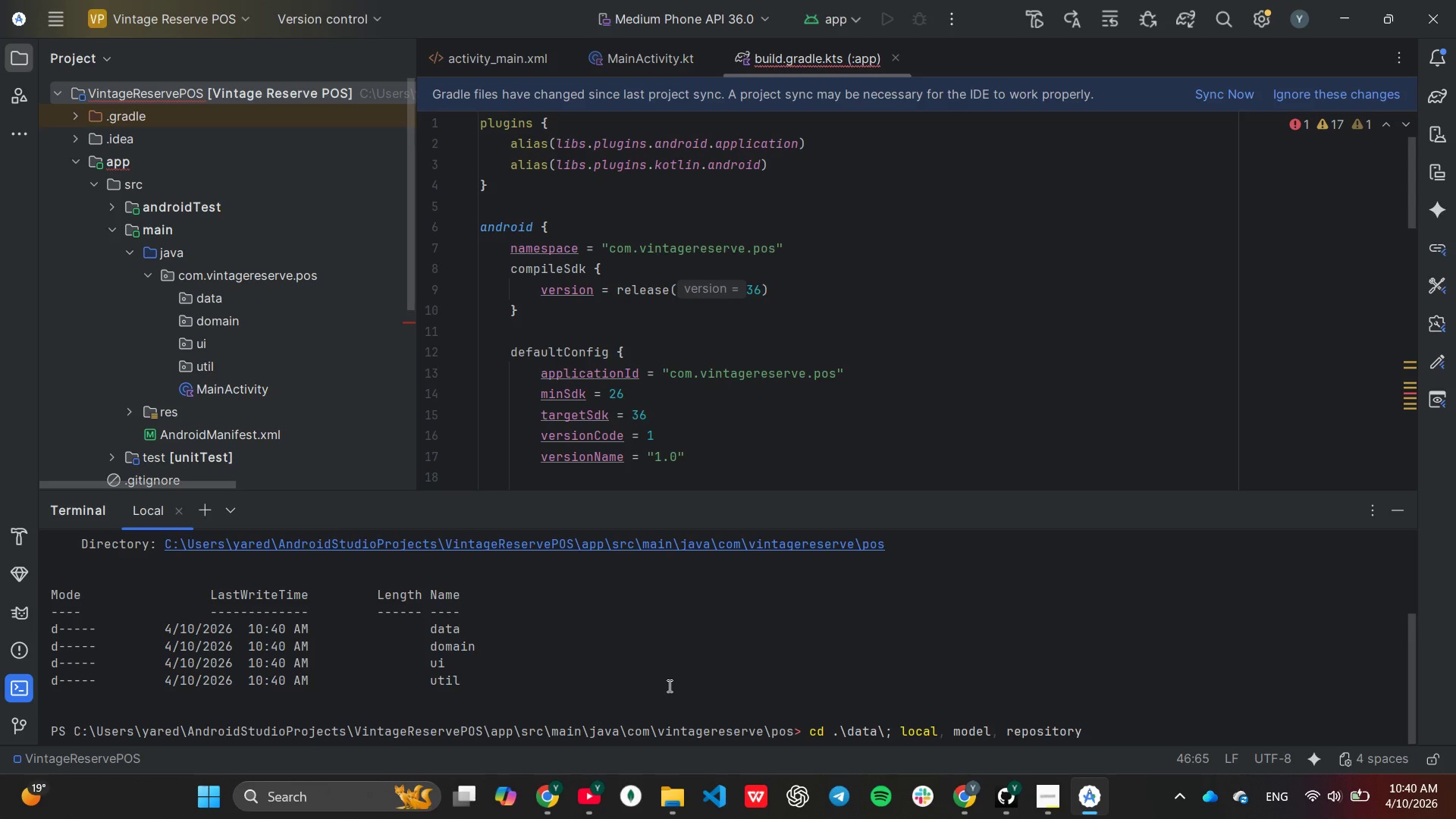 
wait(6.17)
 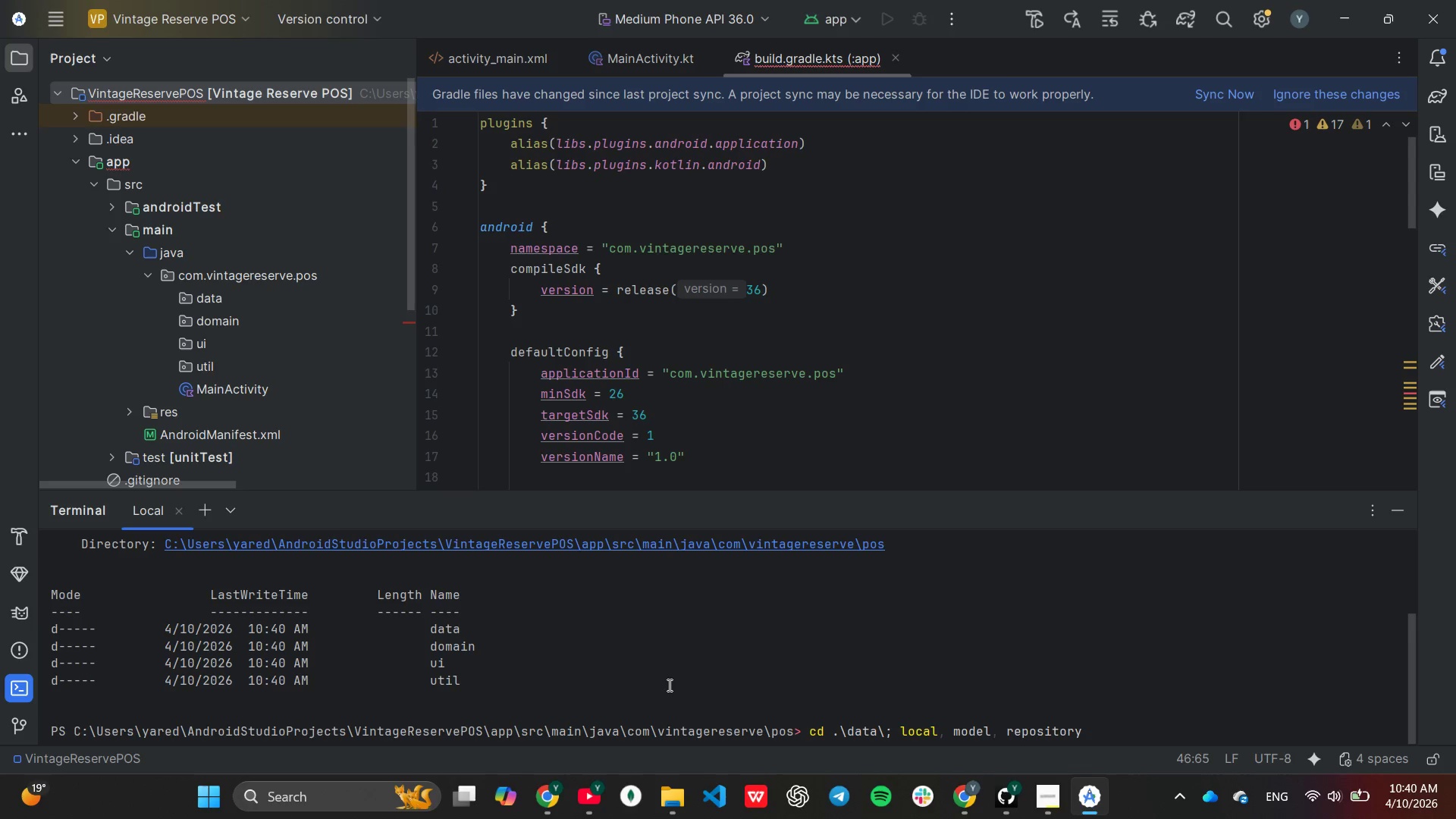 
key(Enter)
 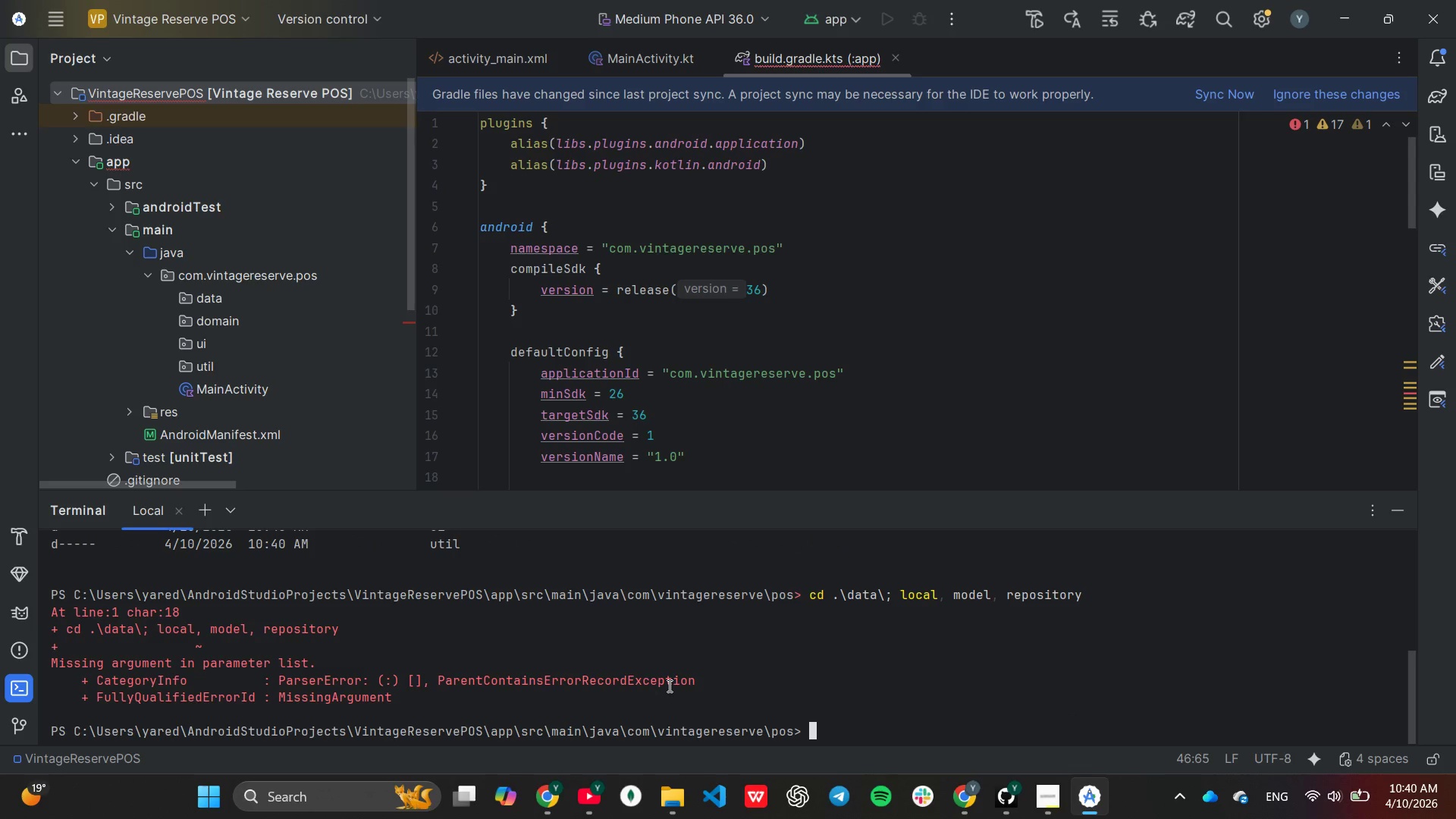 
key(ArrowUp)
 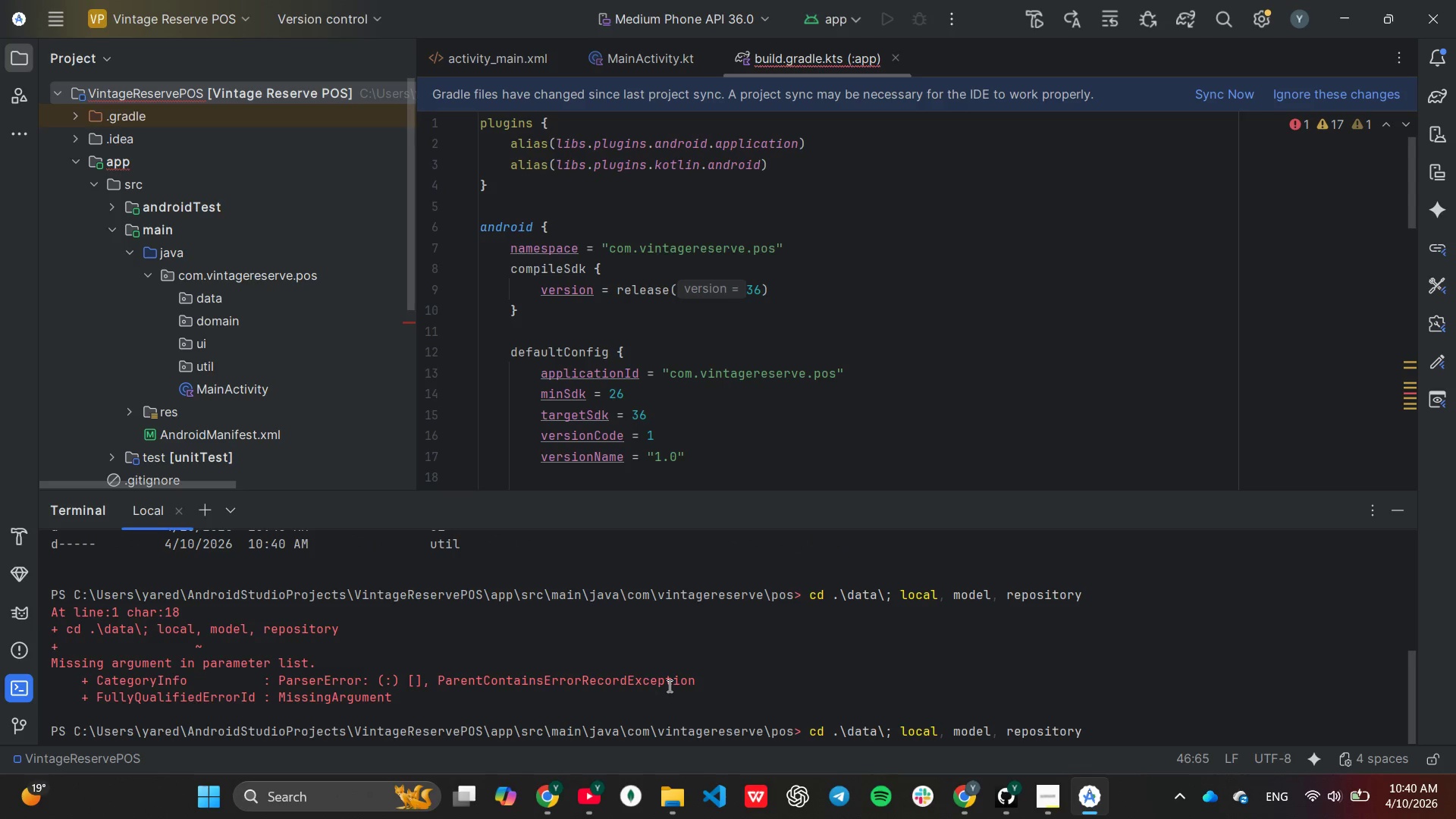 
hold_key(key=ArrowLeft, duration=1.06)
 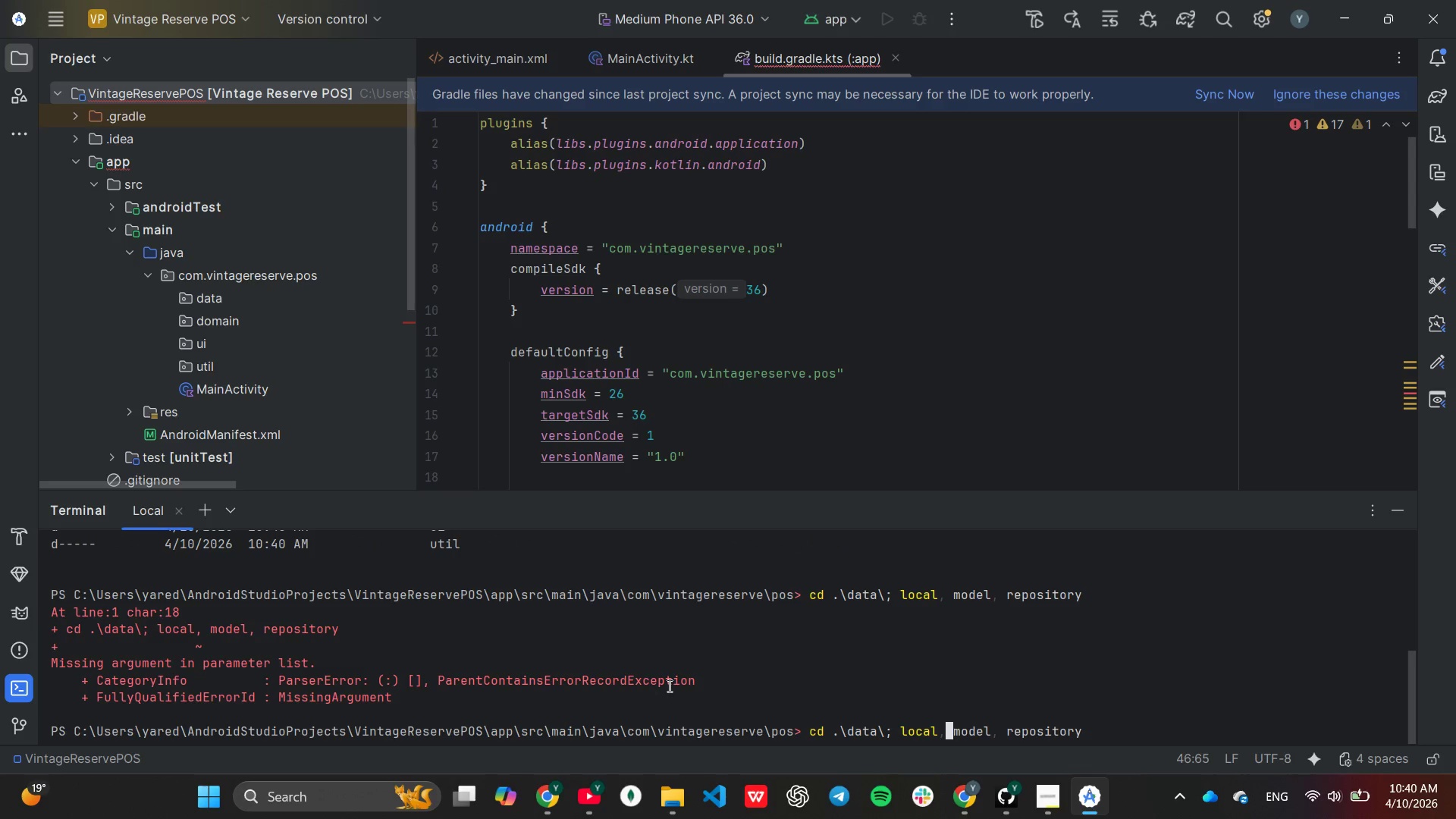 
key(ArrowLeft)
 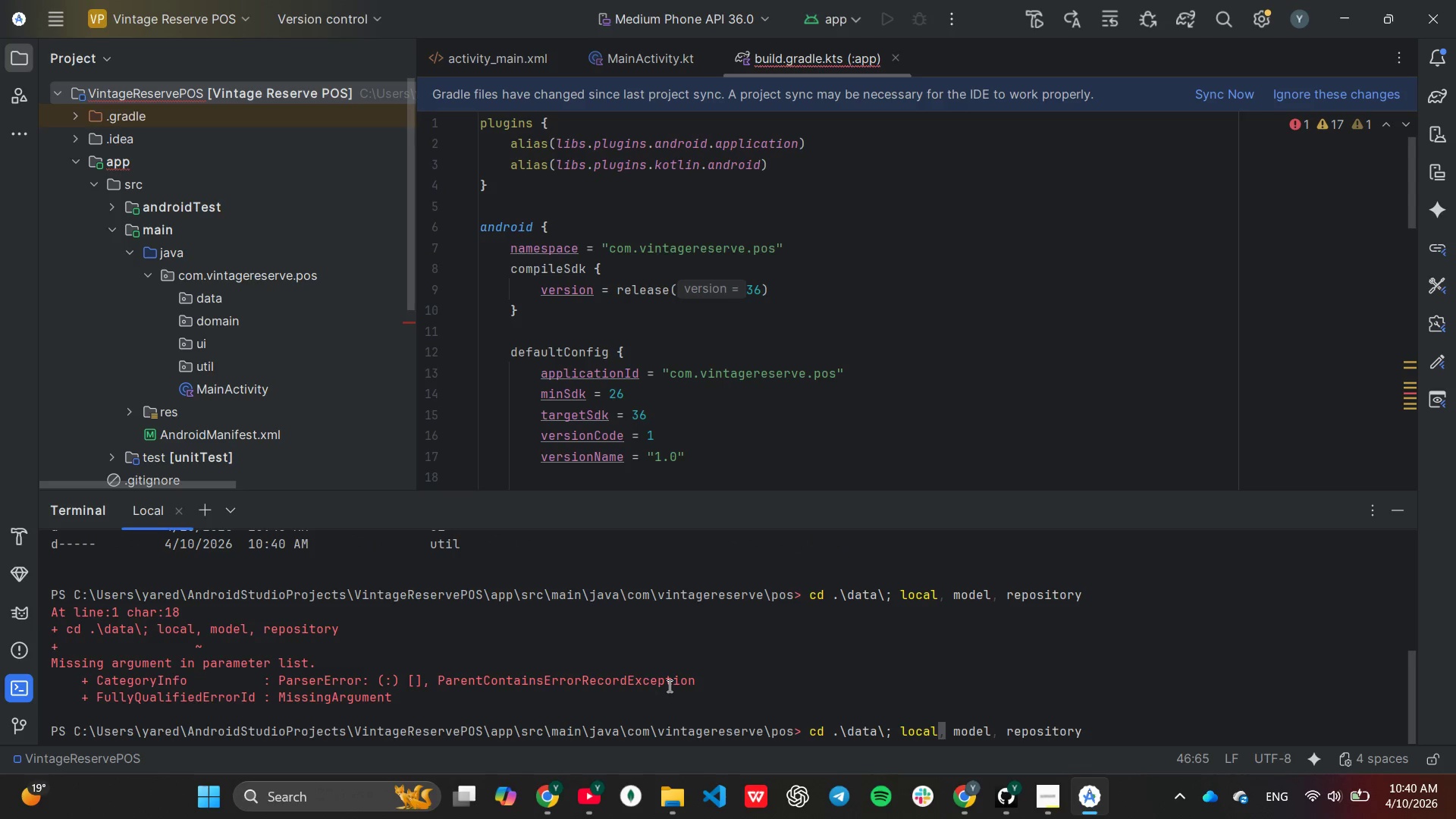 
key(ArrowLeft)
 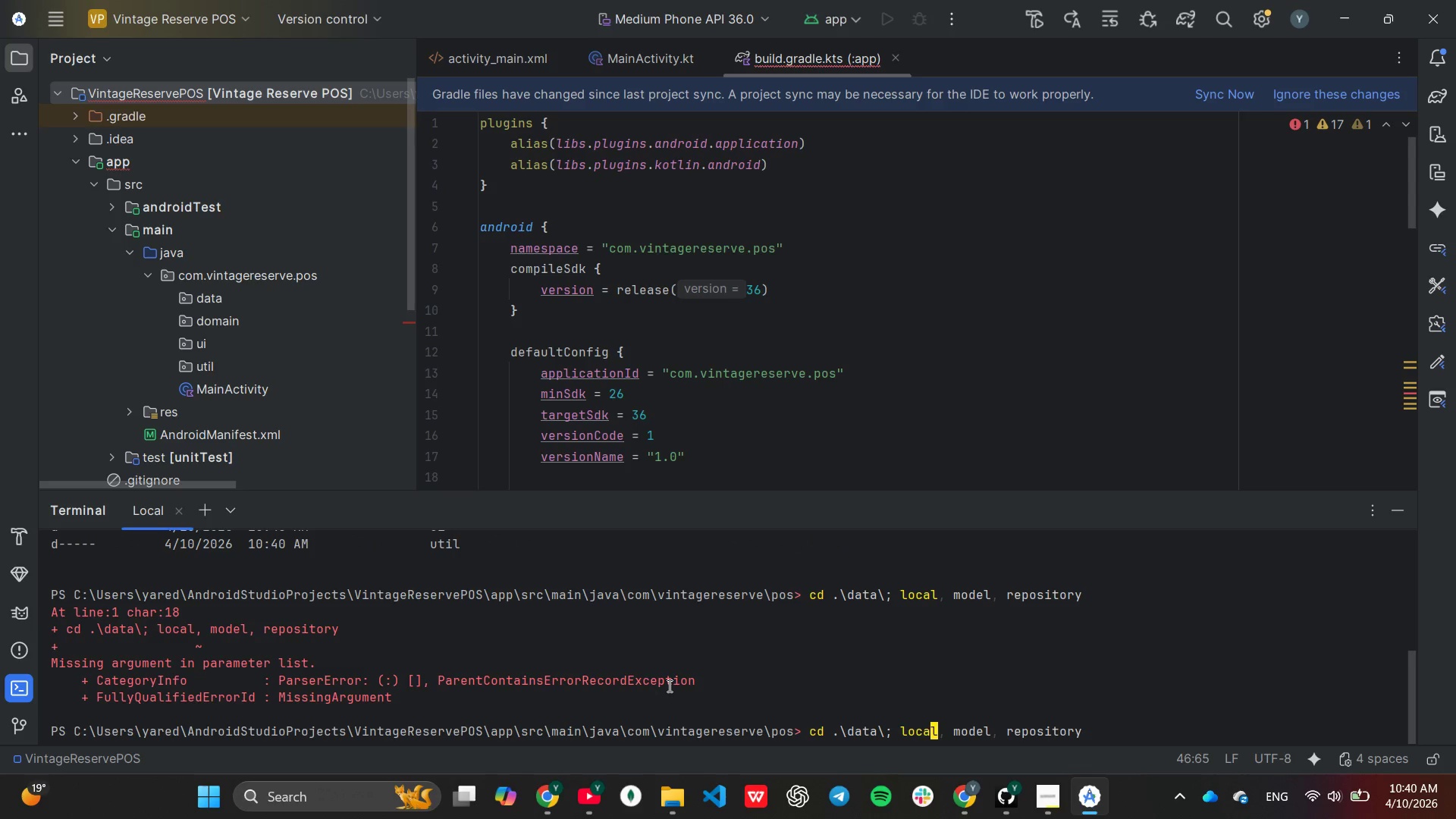 
key(ArrowLeft)
 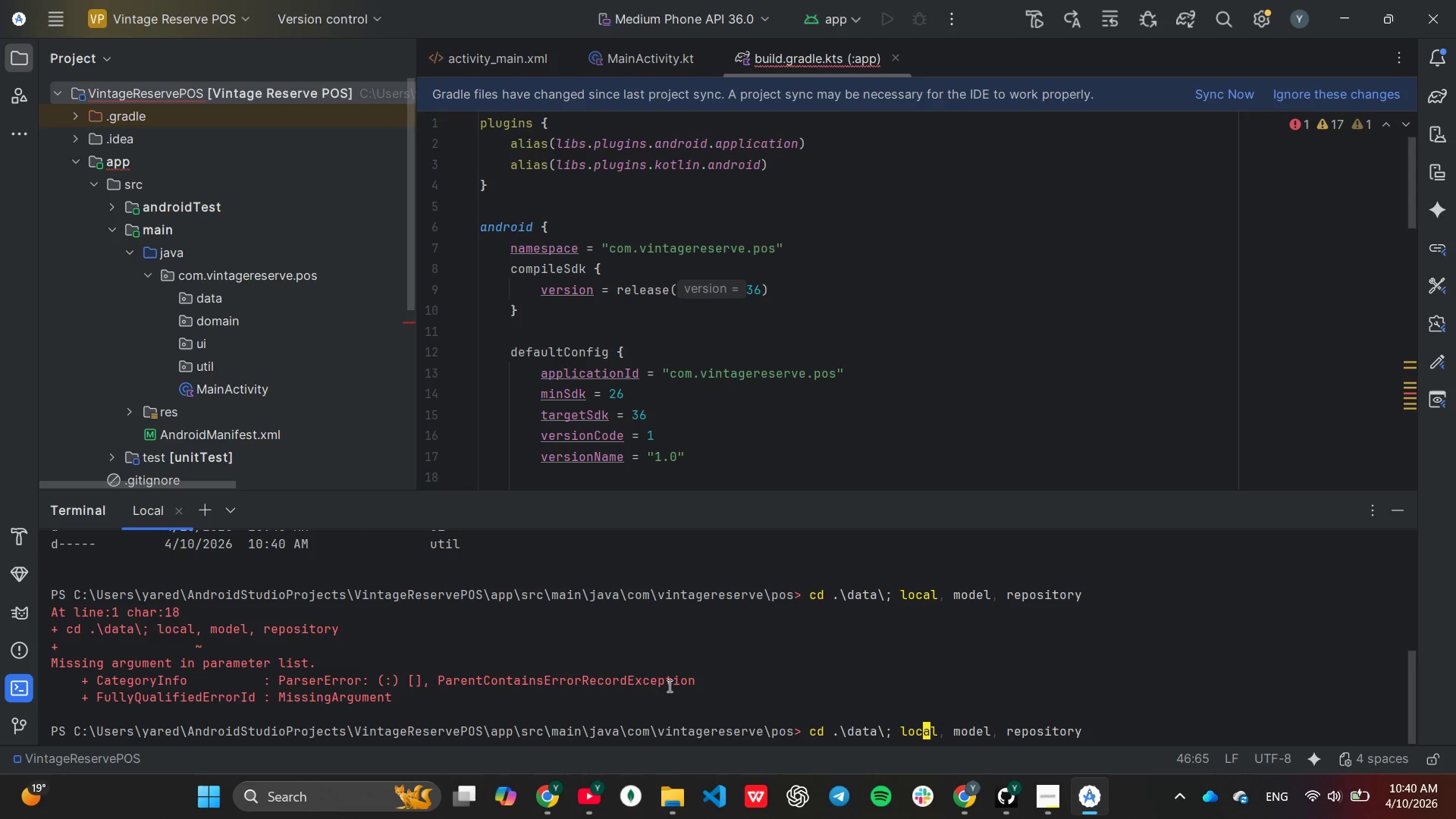 
key(ArrowLeft)
 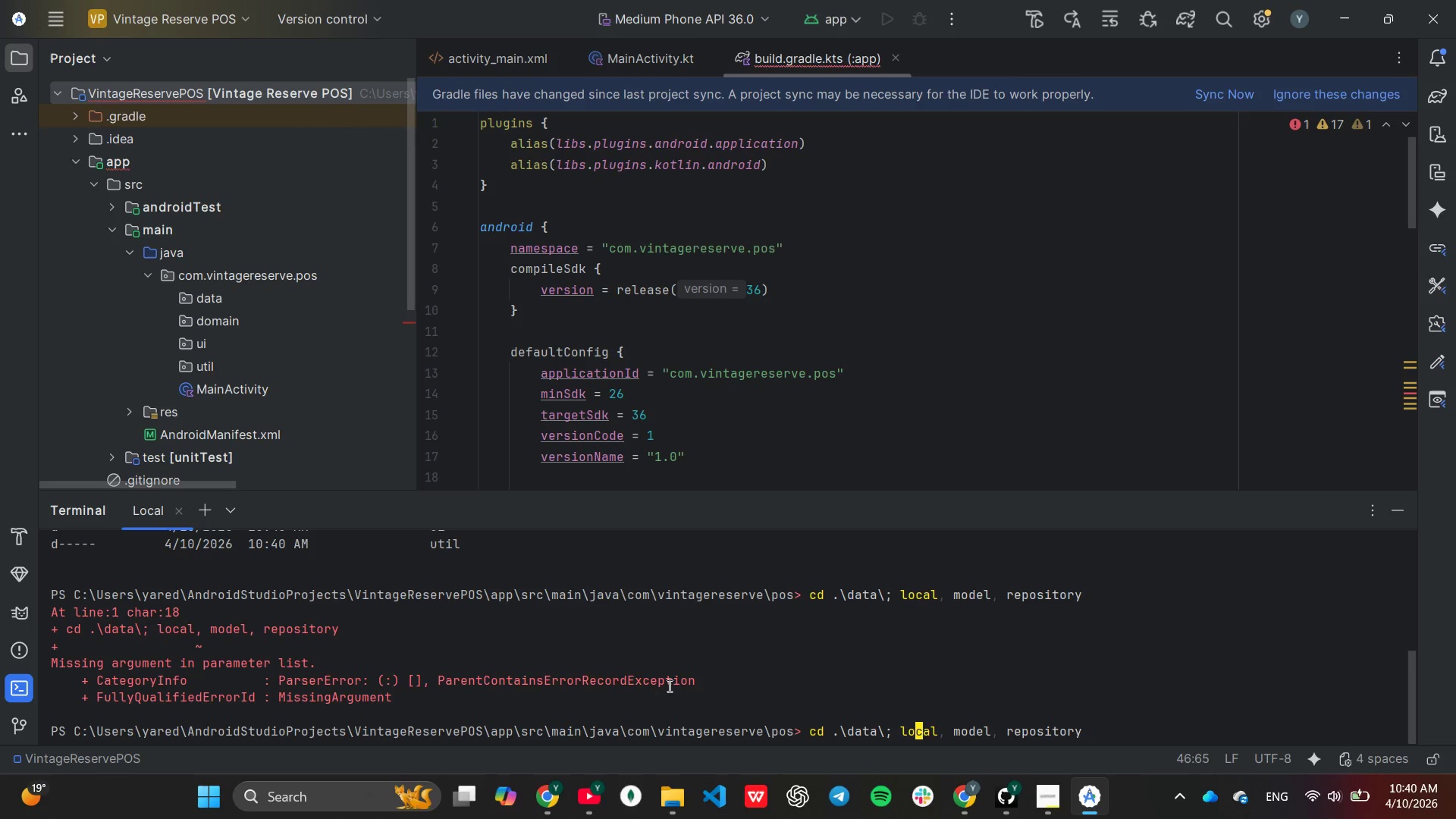 
key(ArrowLeft)
 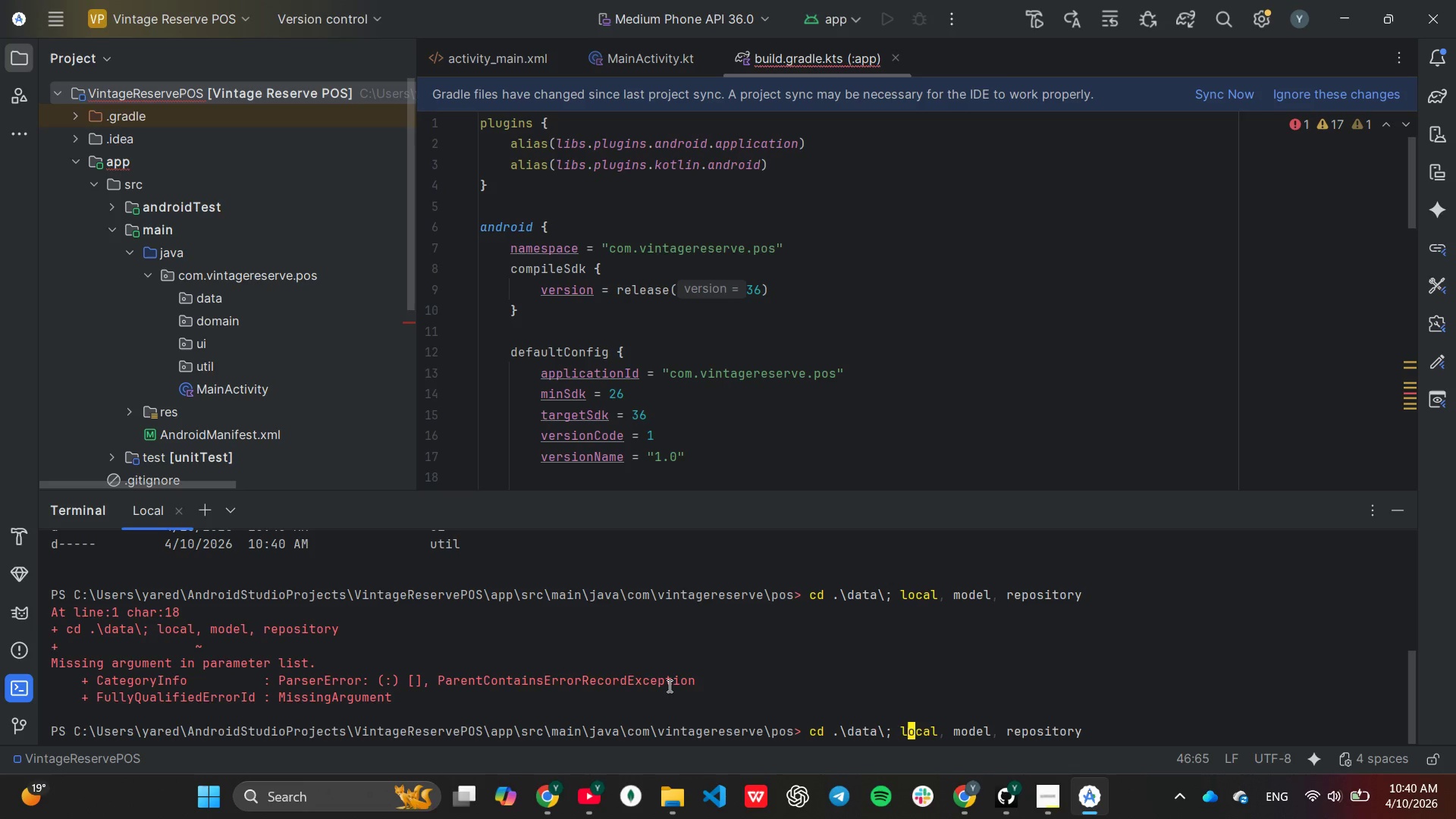 
key(ArrowLeft)
 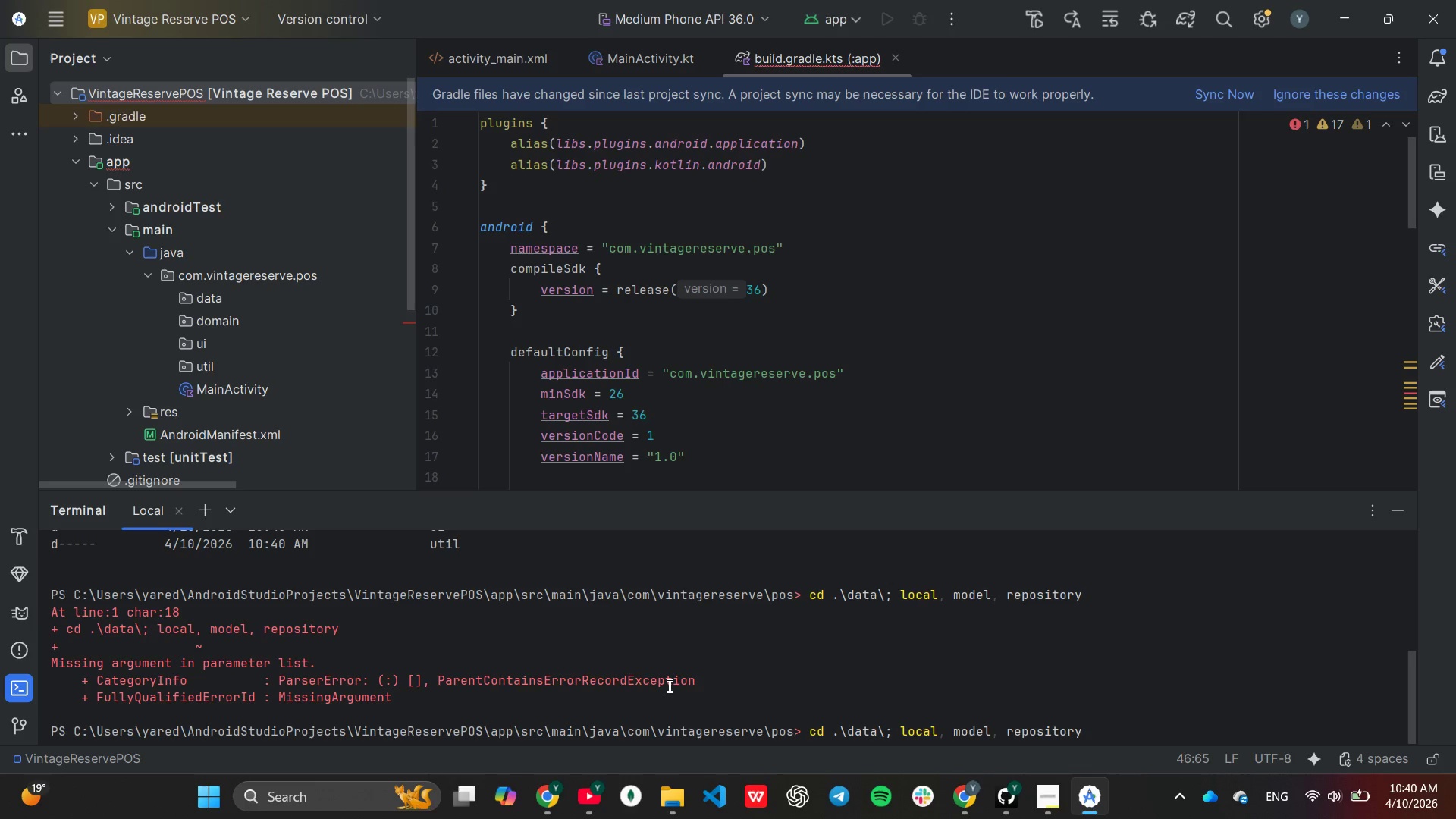 
type(mkdir [End])
 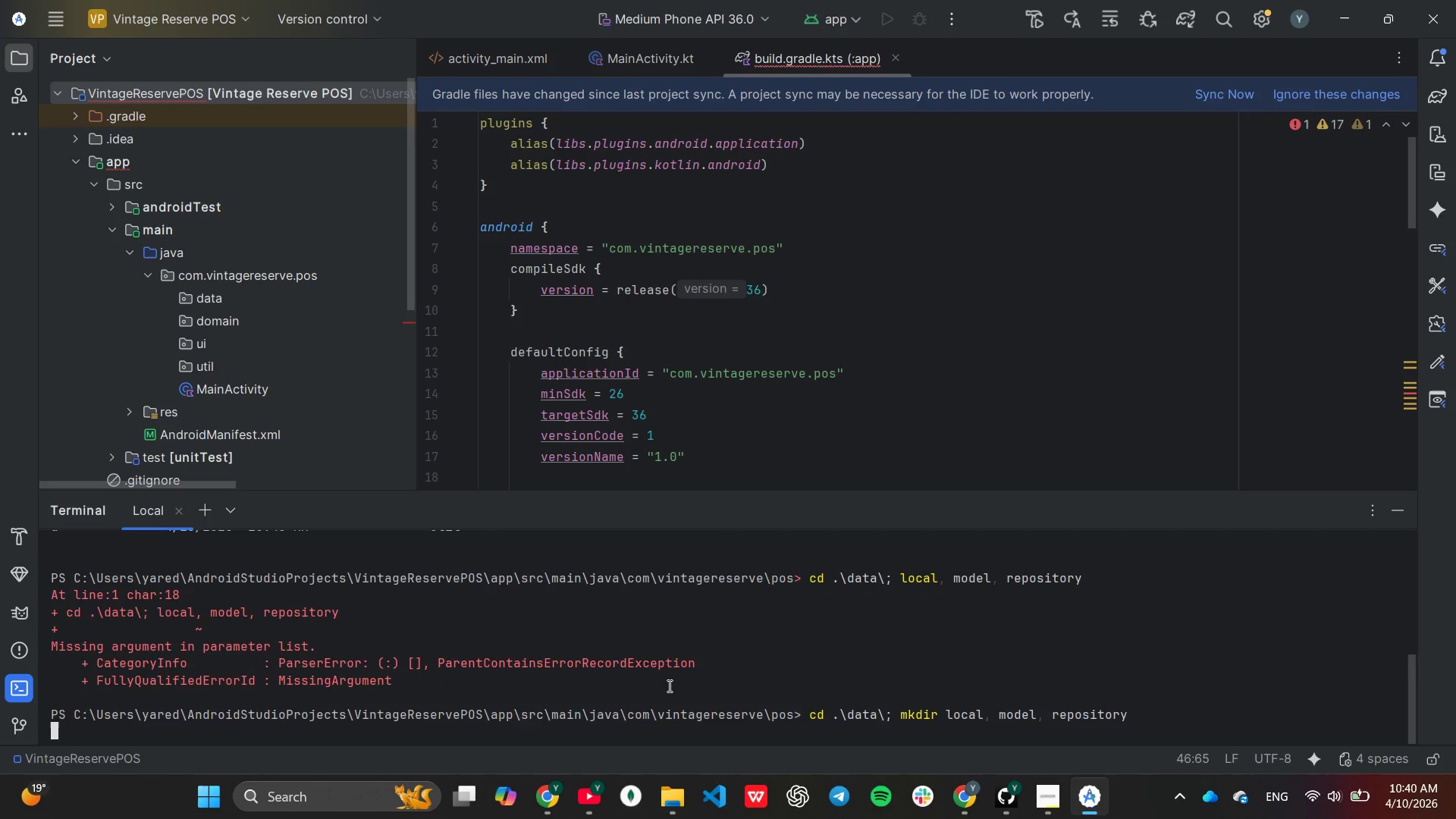 
key(Enter)
 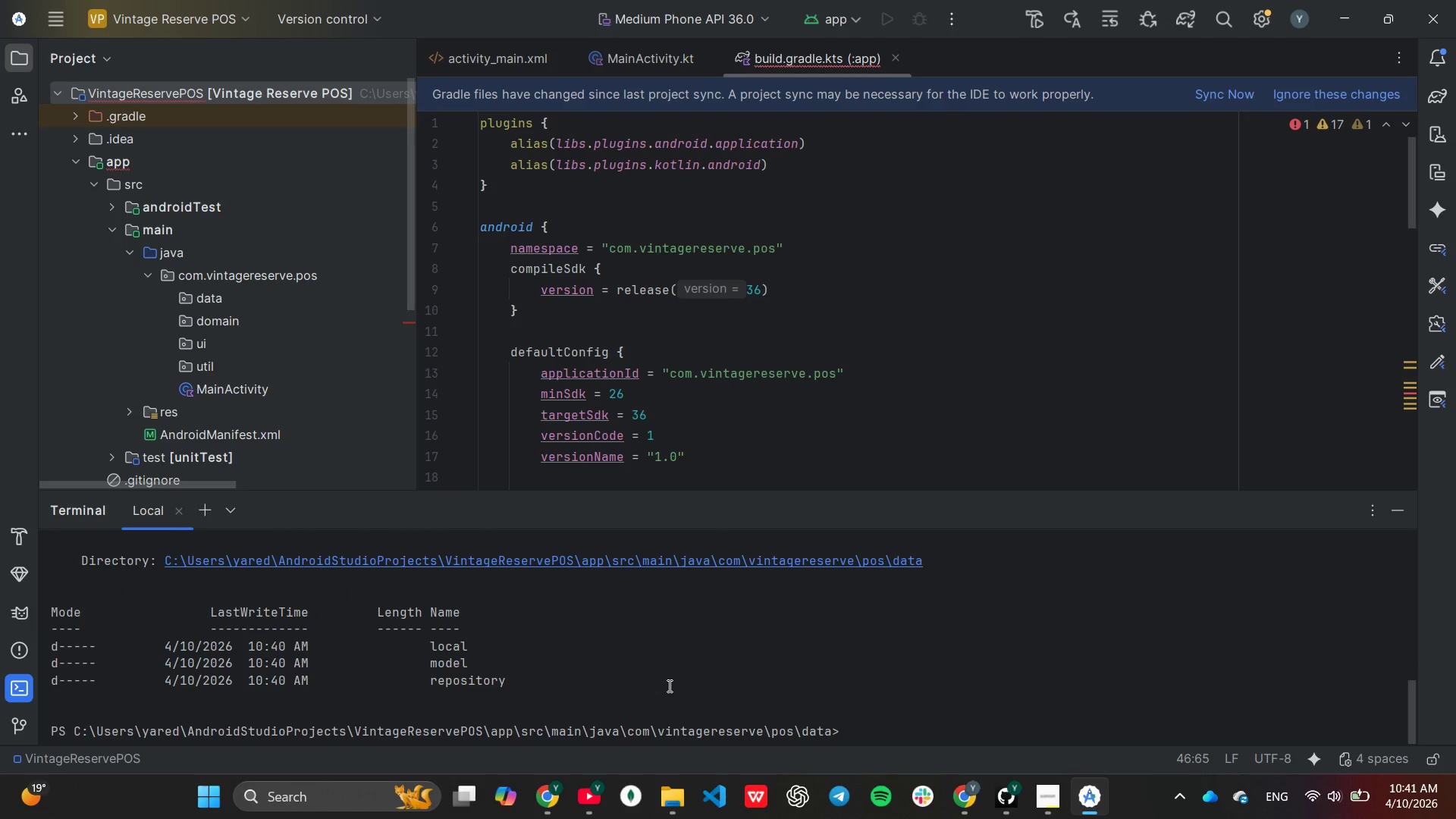 
type(cd ..')
key(Backspace)
type(;mkdir discount, model)
 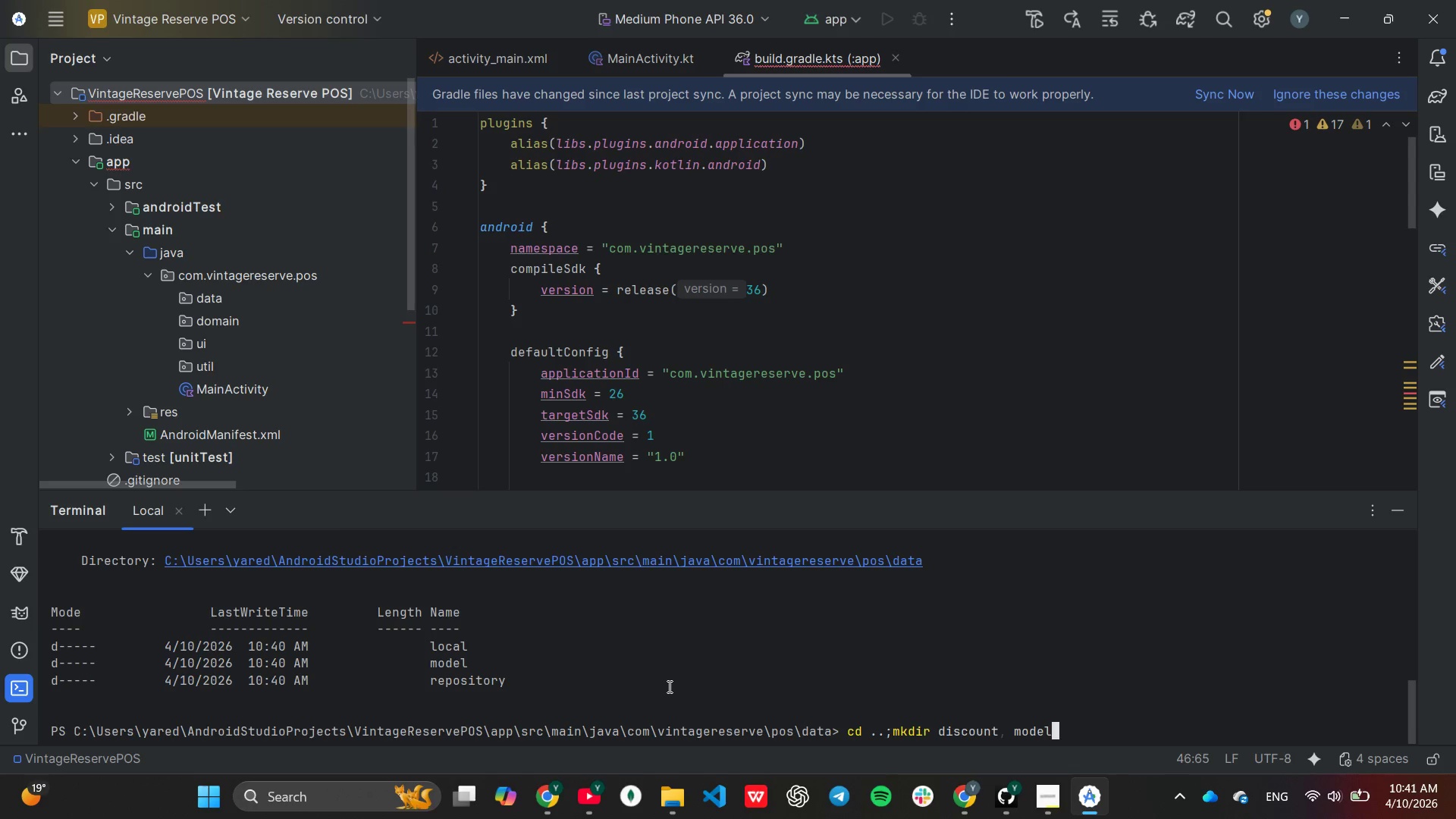 
key(Enter)
 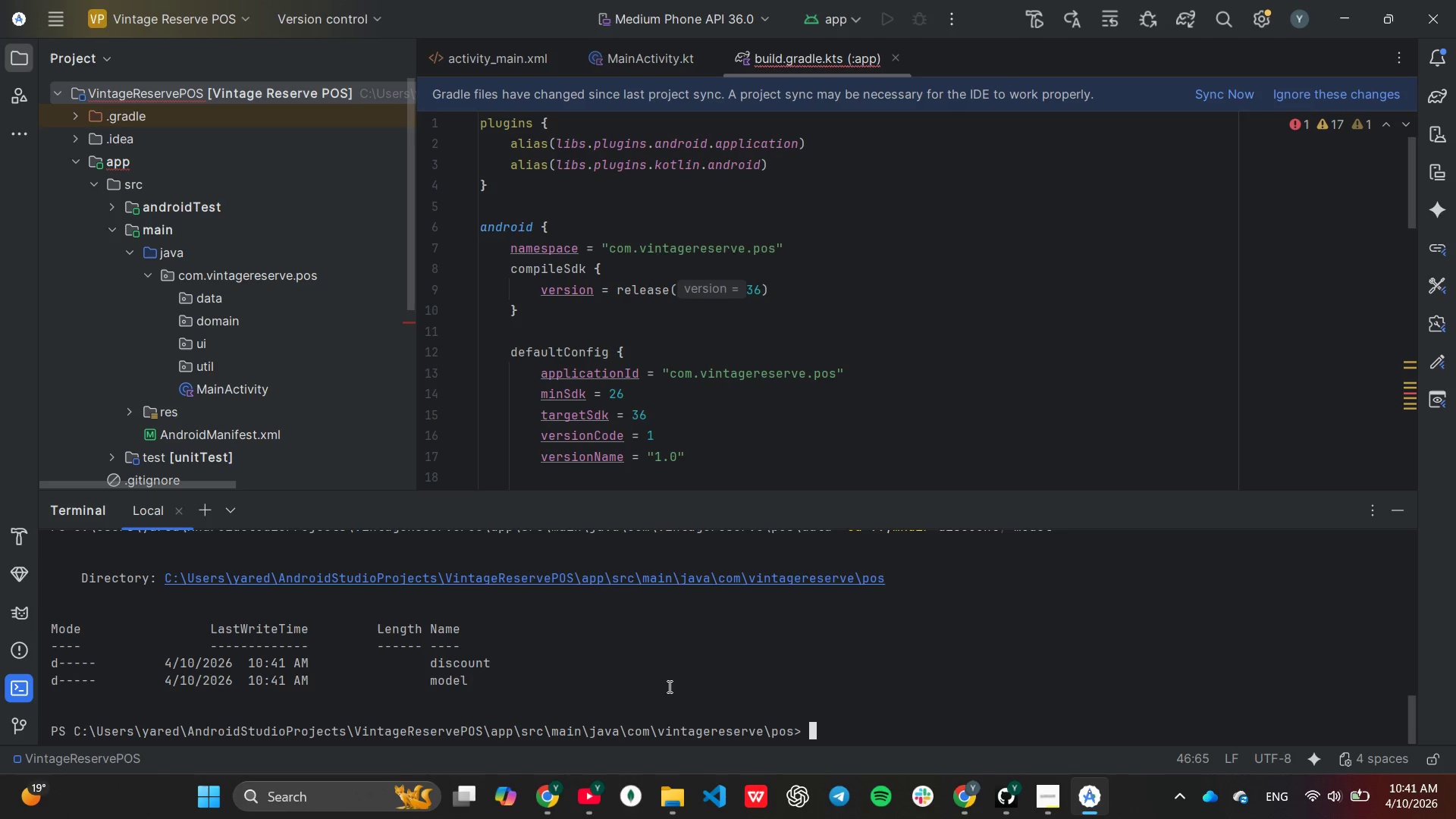 
wait(9.09)
 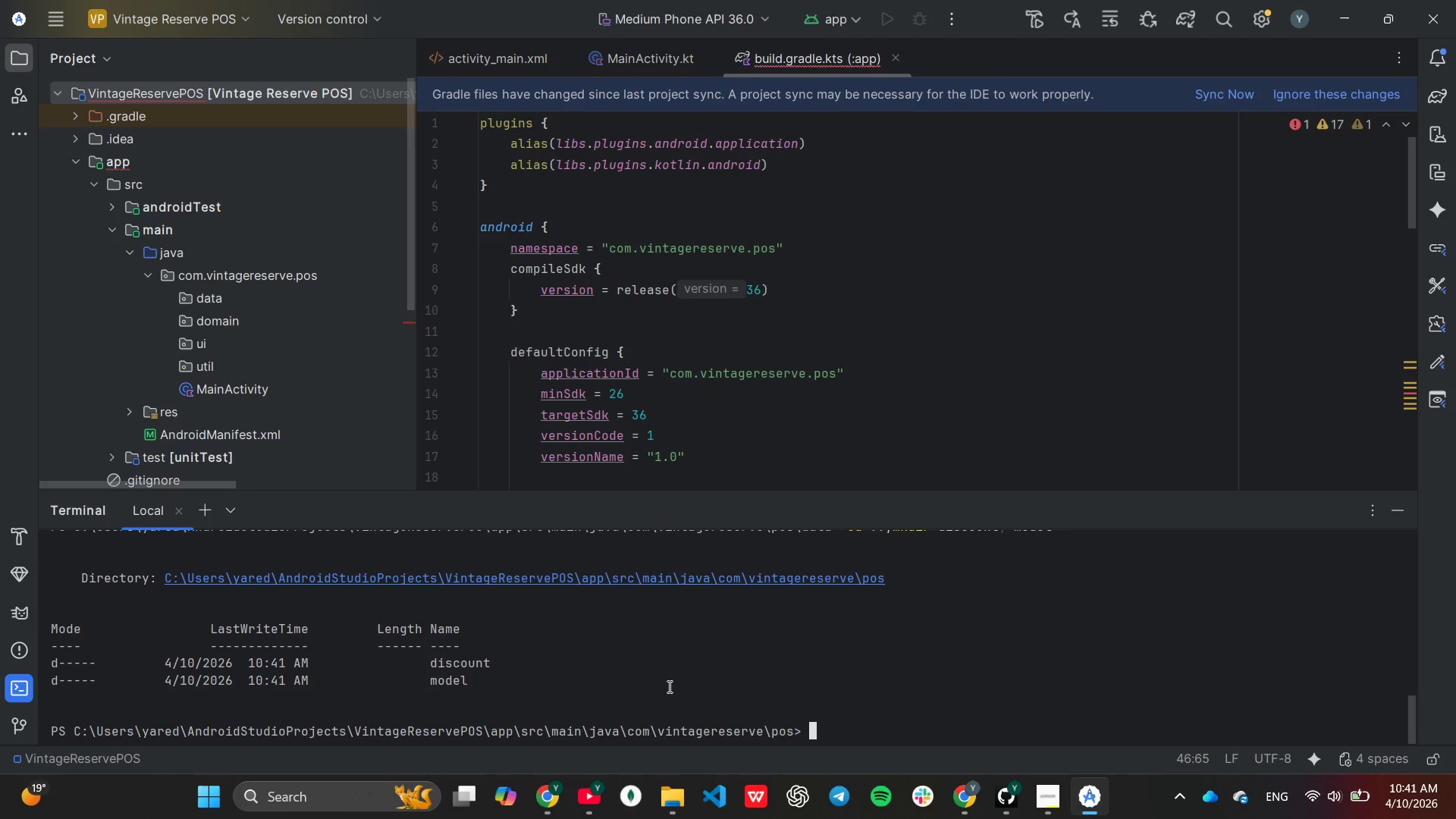 
scroll: coordinate [670, 680], scroll_direction: none, amount: 0.0
 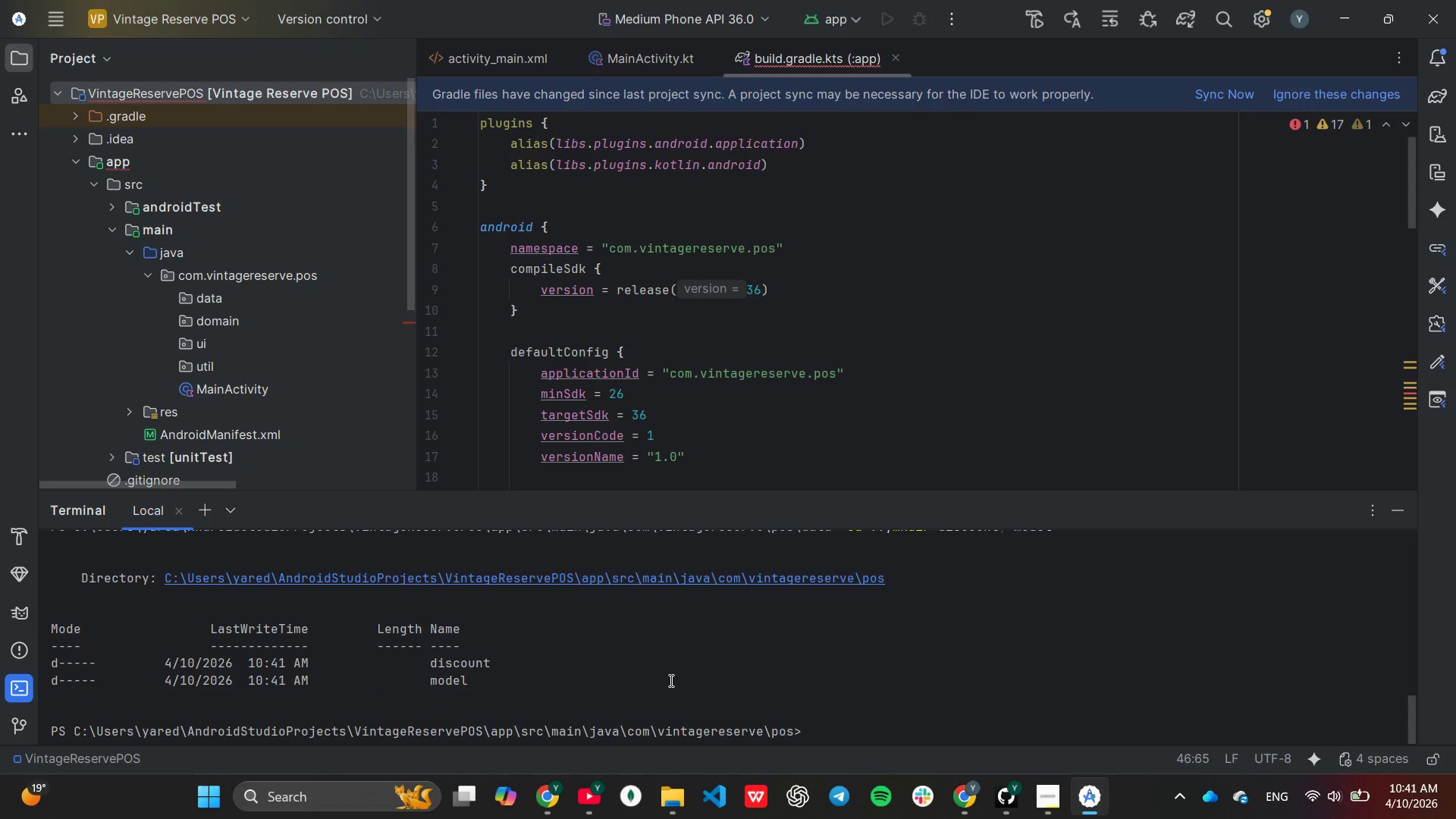 
wait(7.58)
 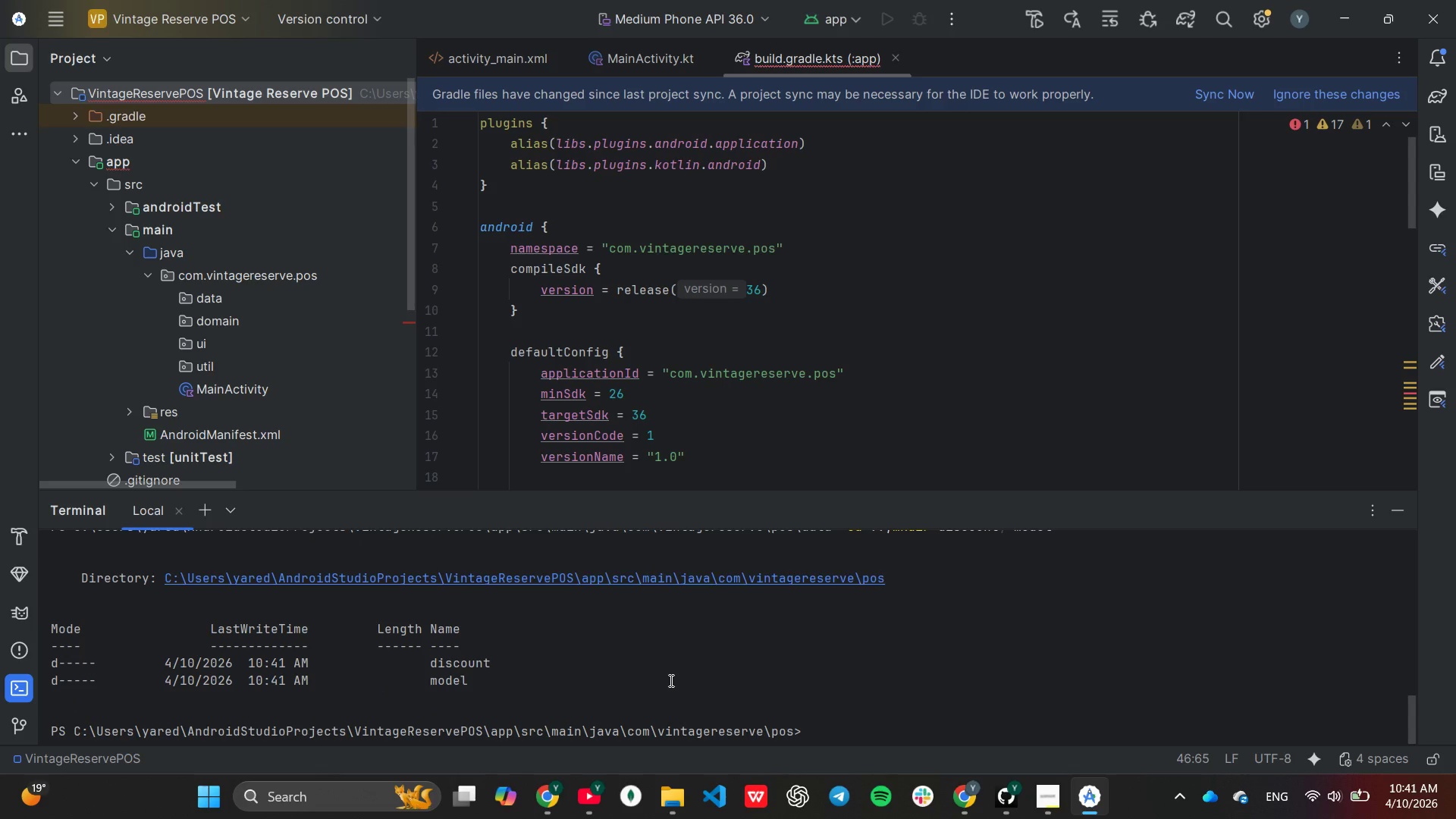 
double_click([146, 274])
 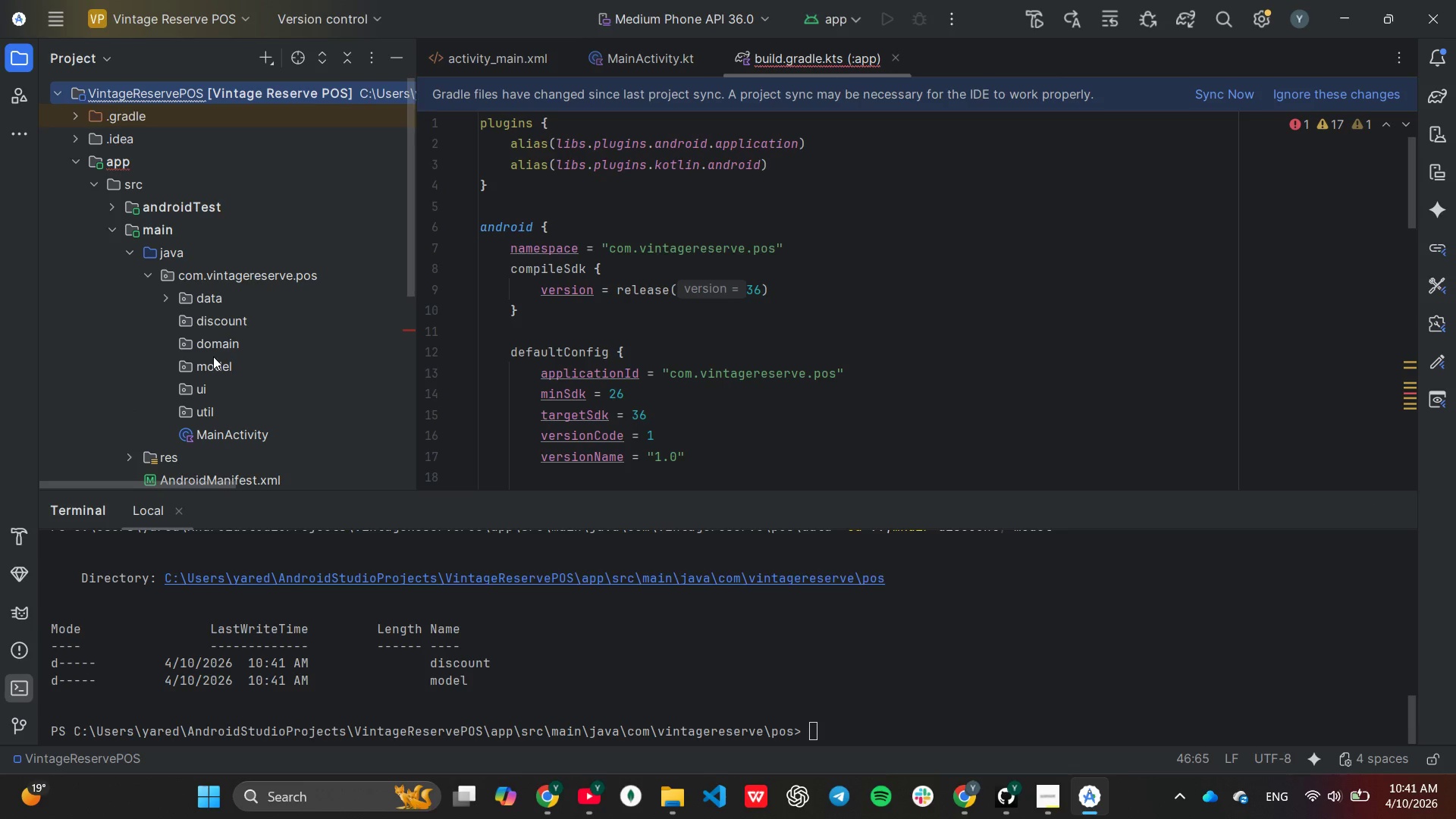 
wait(9.27)
 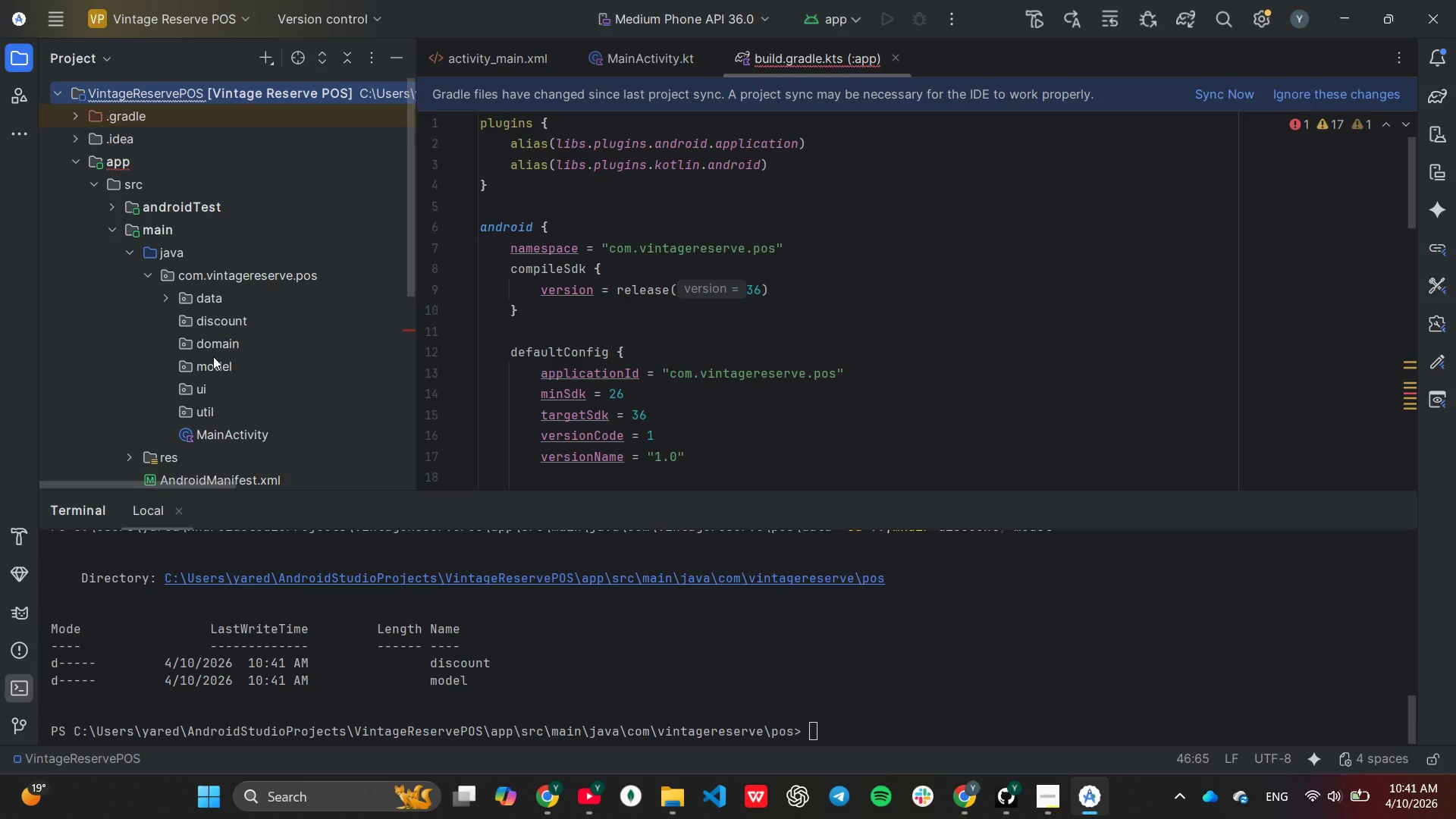 
right_click([213, 364])
 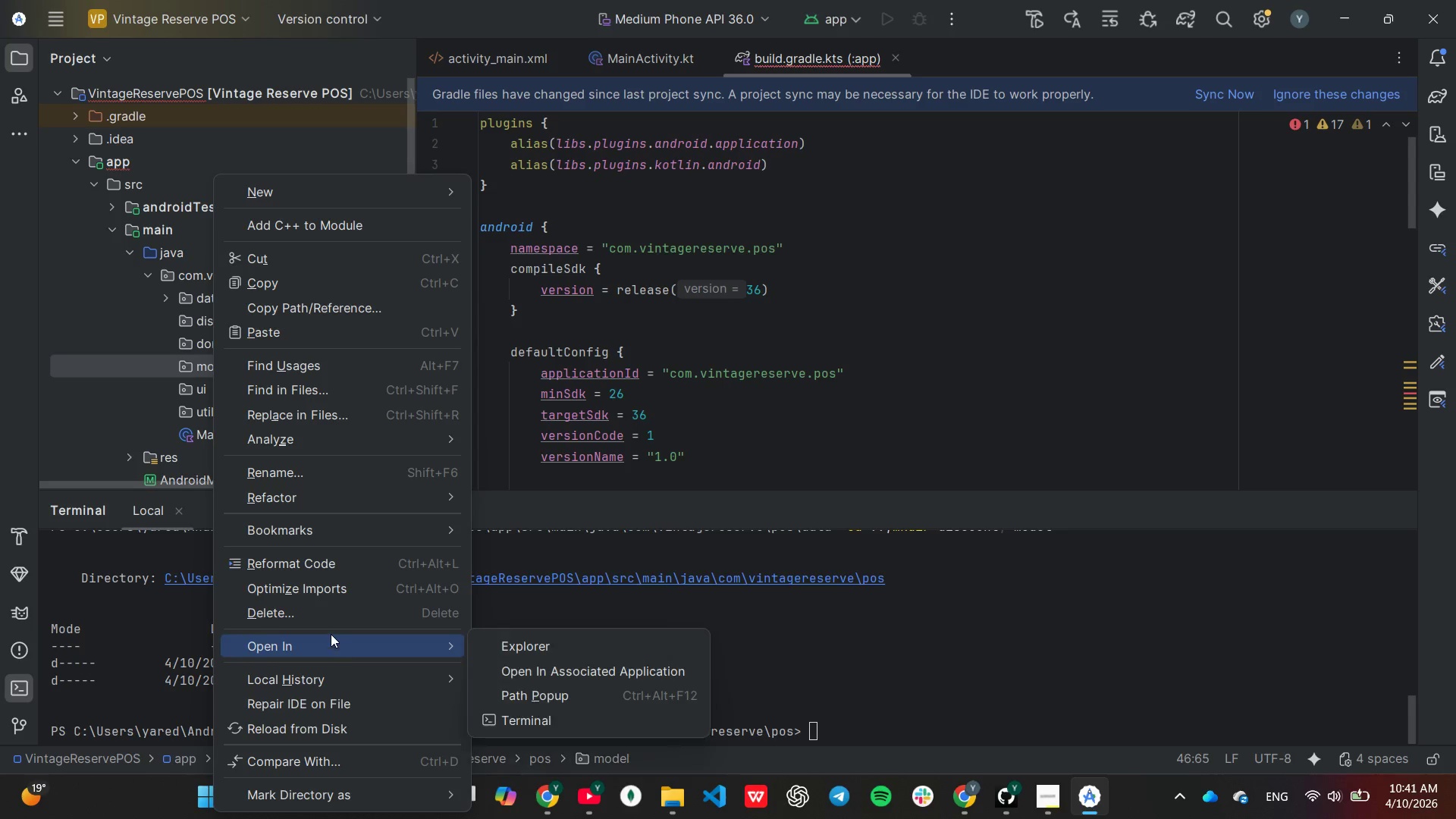 
left_click([321, 613])
 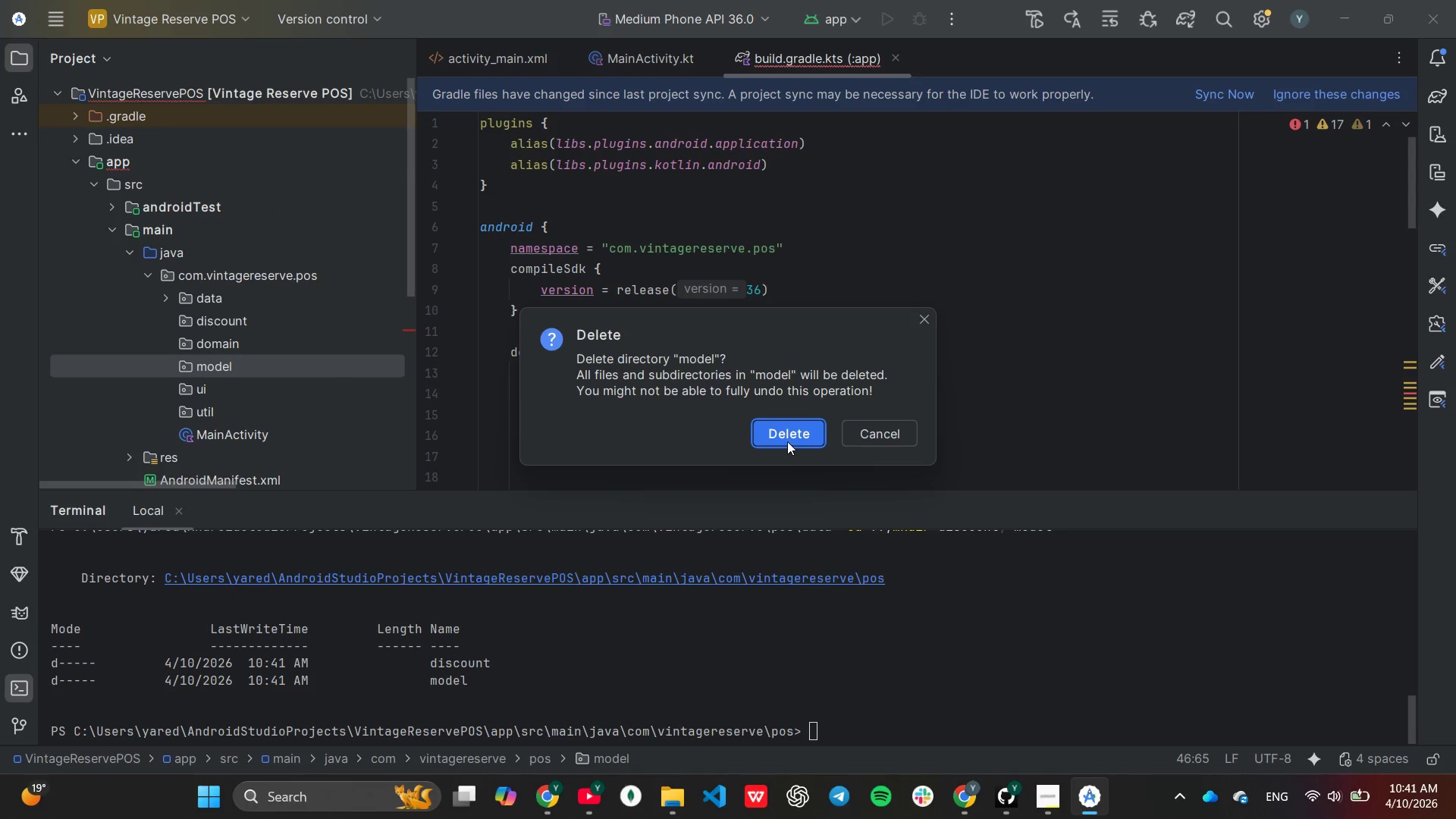 
left_click([778, 433])
 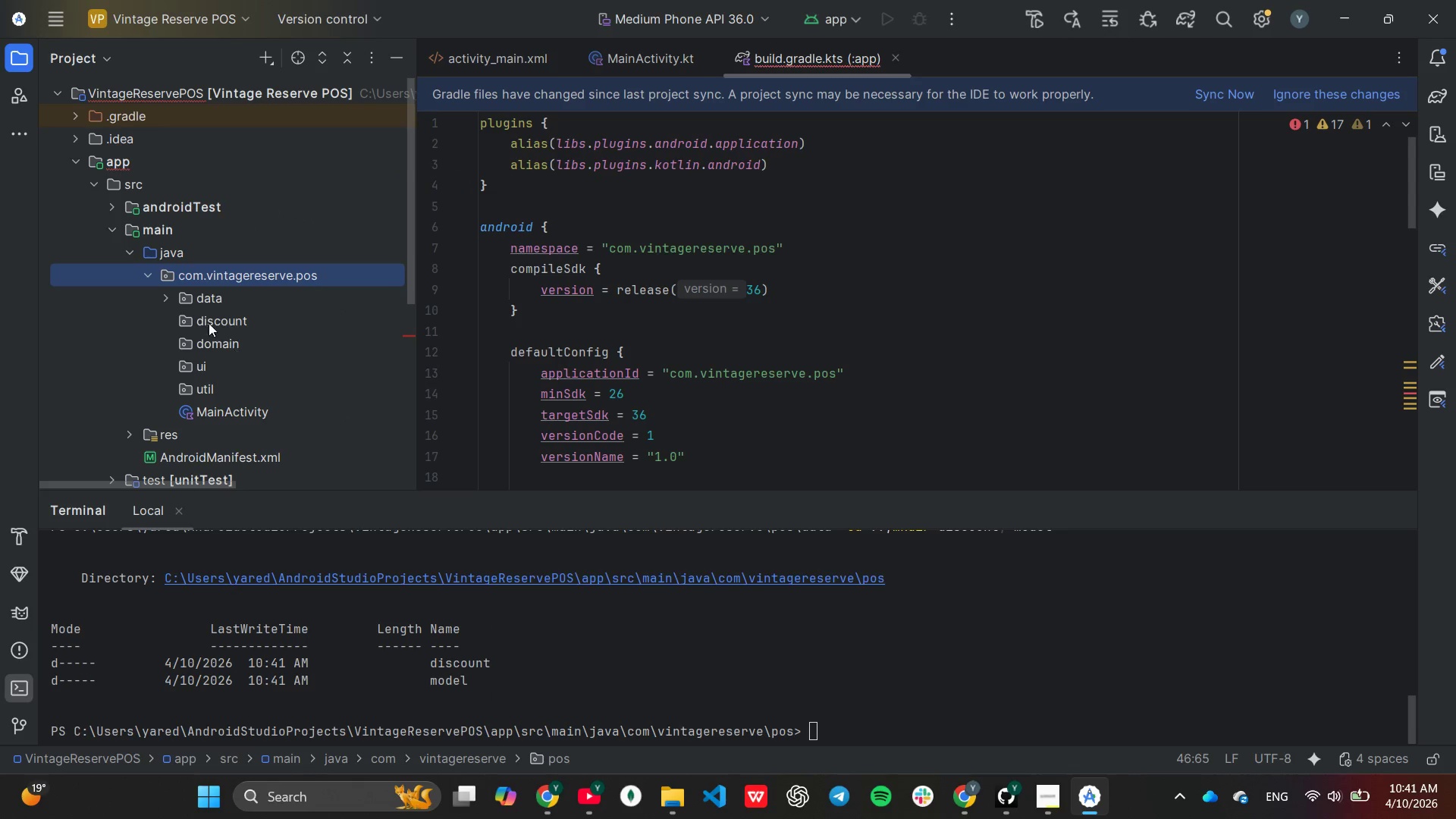 
left_click([207, 321])
 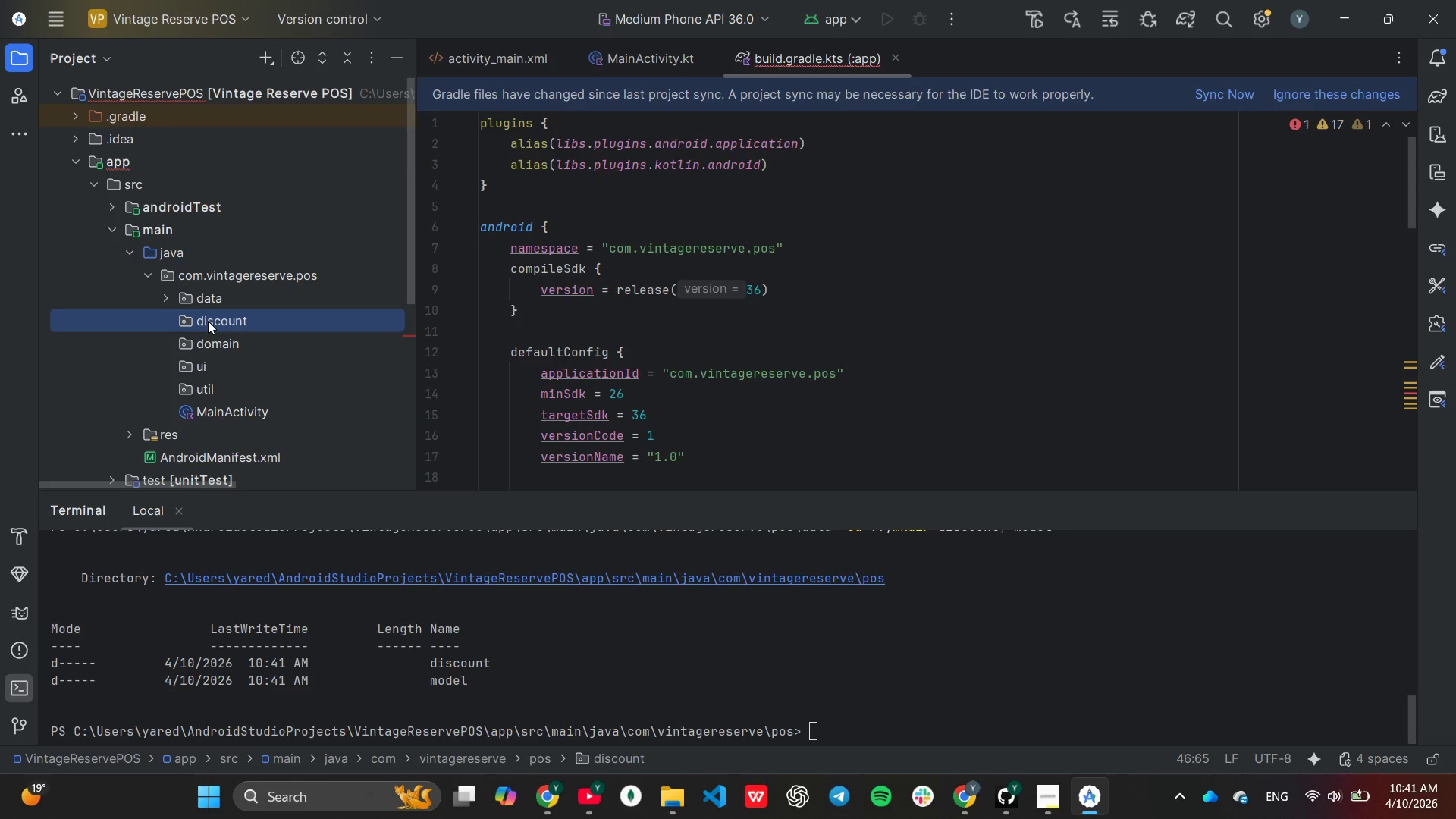 
left_click([208, 321])
 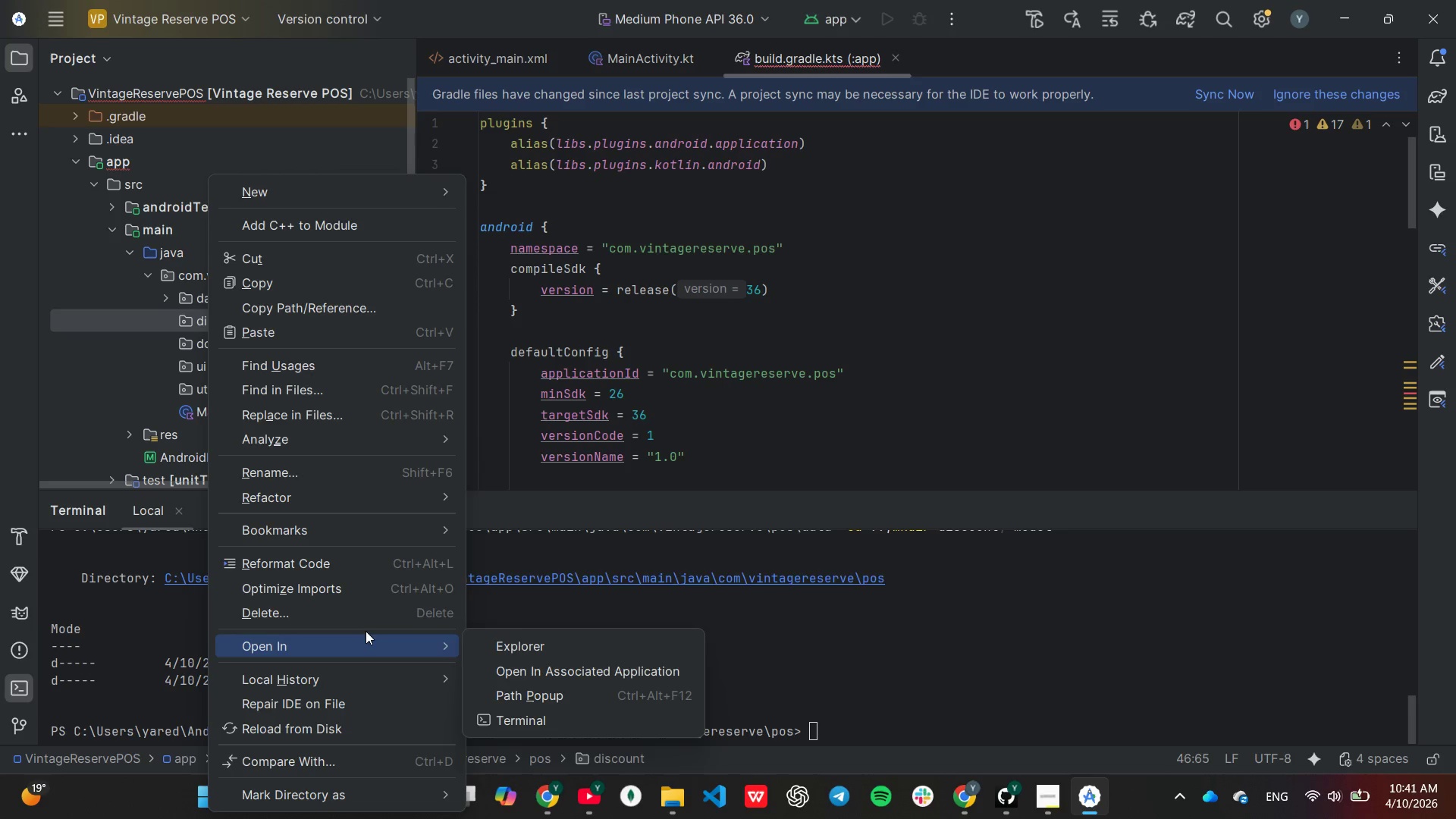 
right_click([208, 321])
 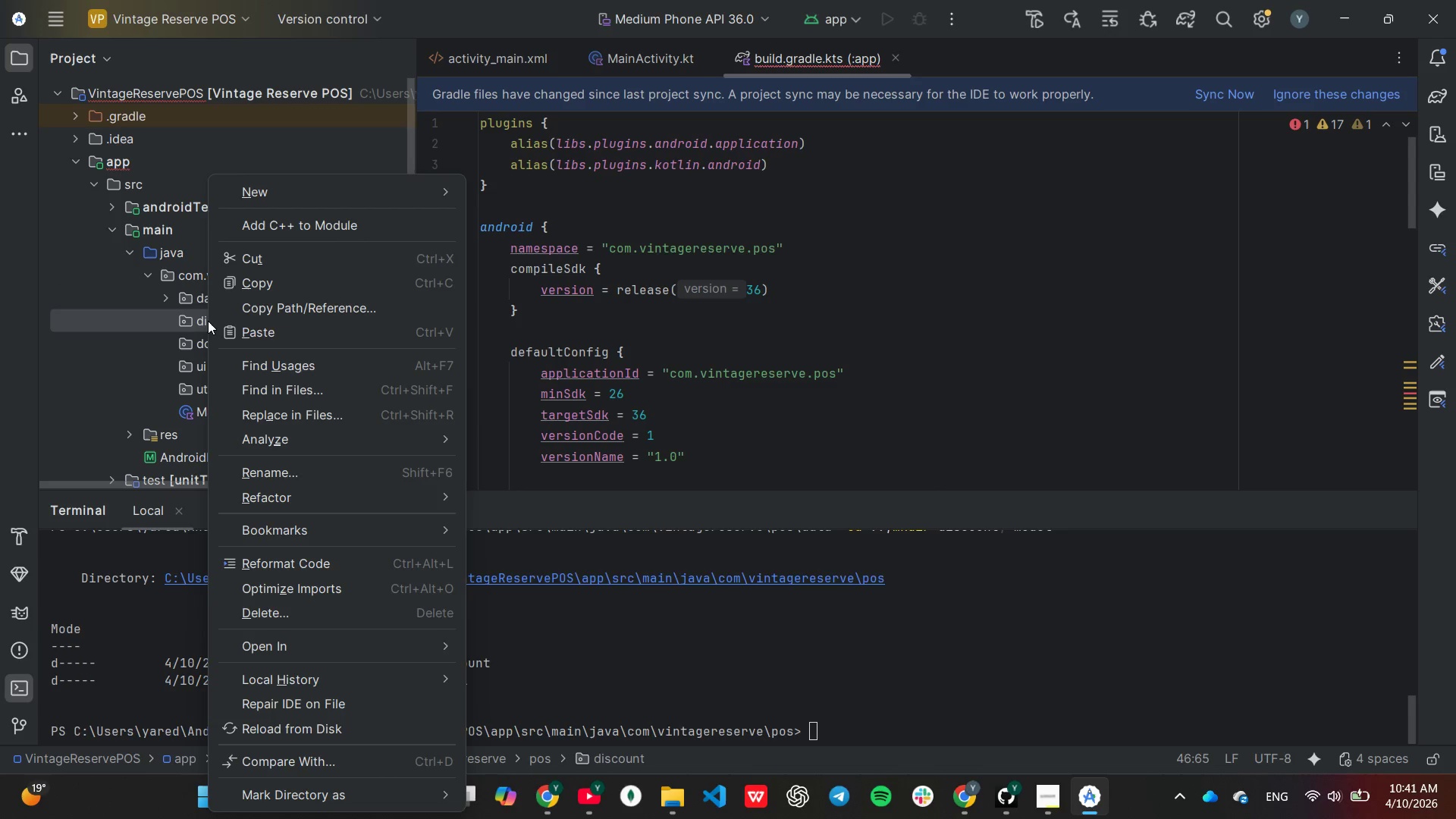 
left_click([356, 609])
 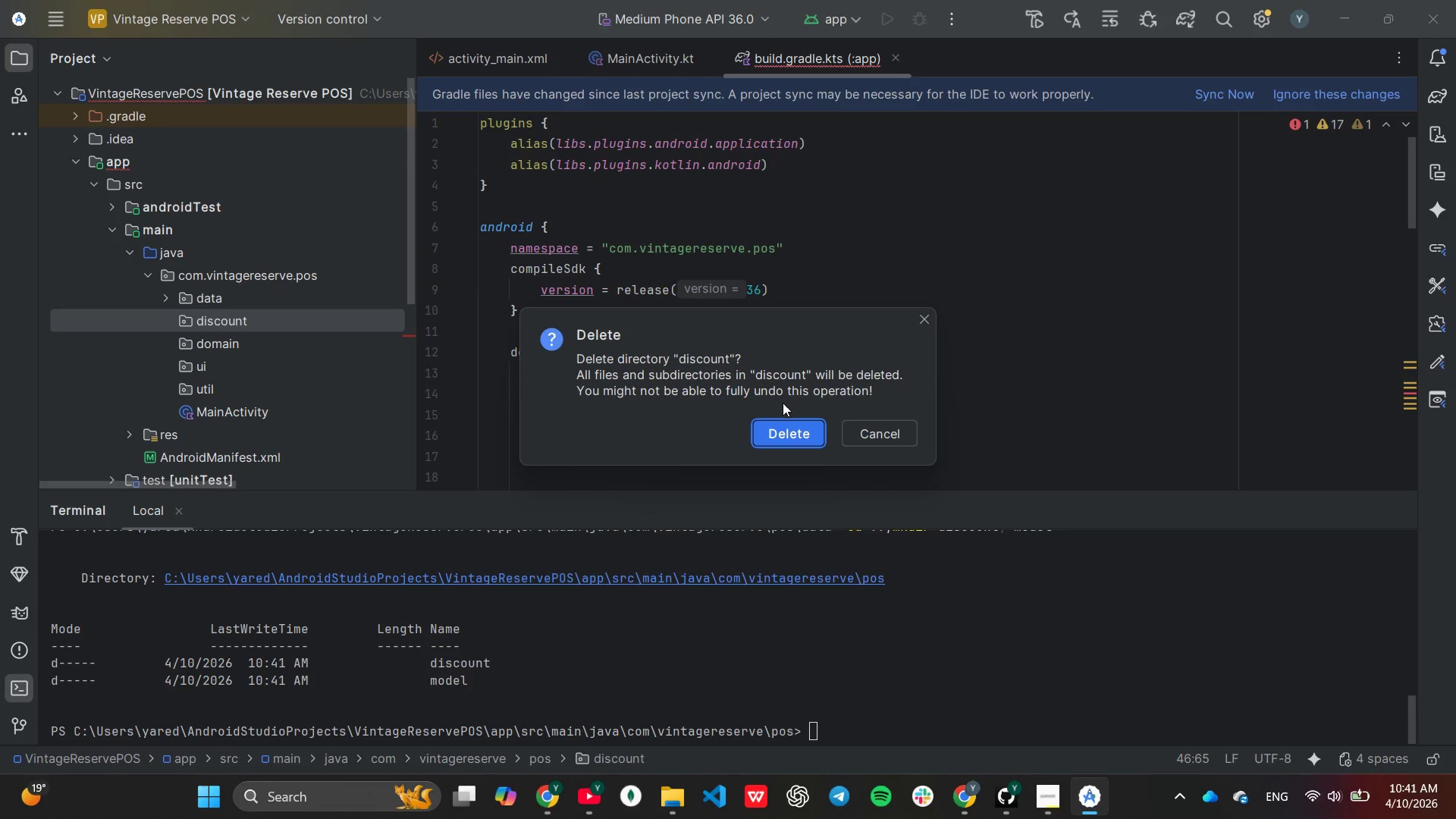 
left_click([783, 435])
 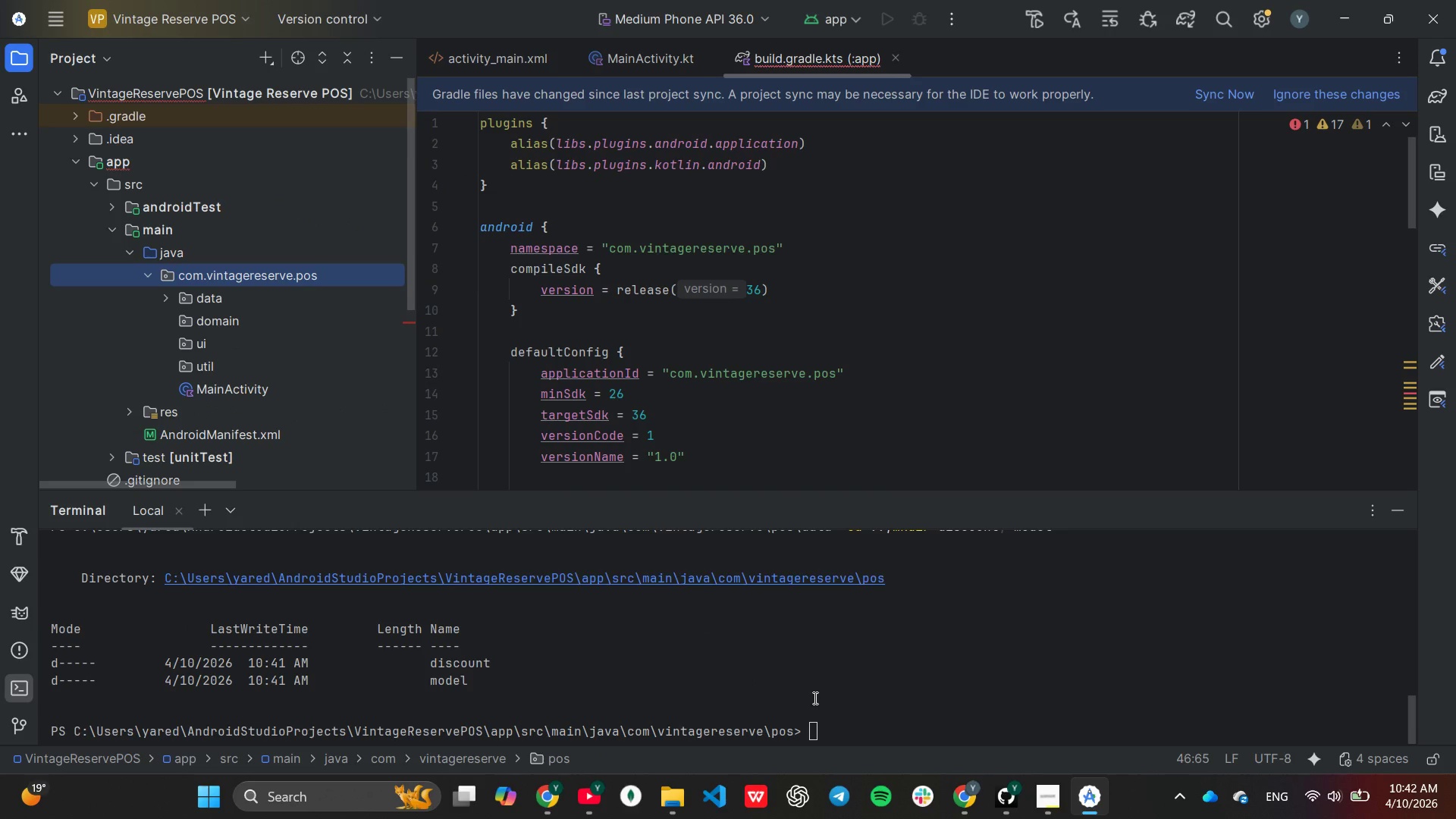 
key(ArrowUp)
 